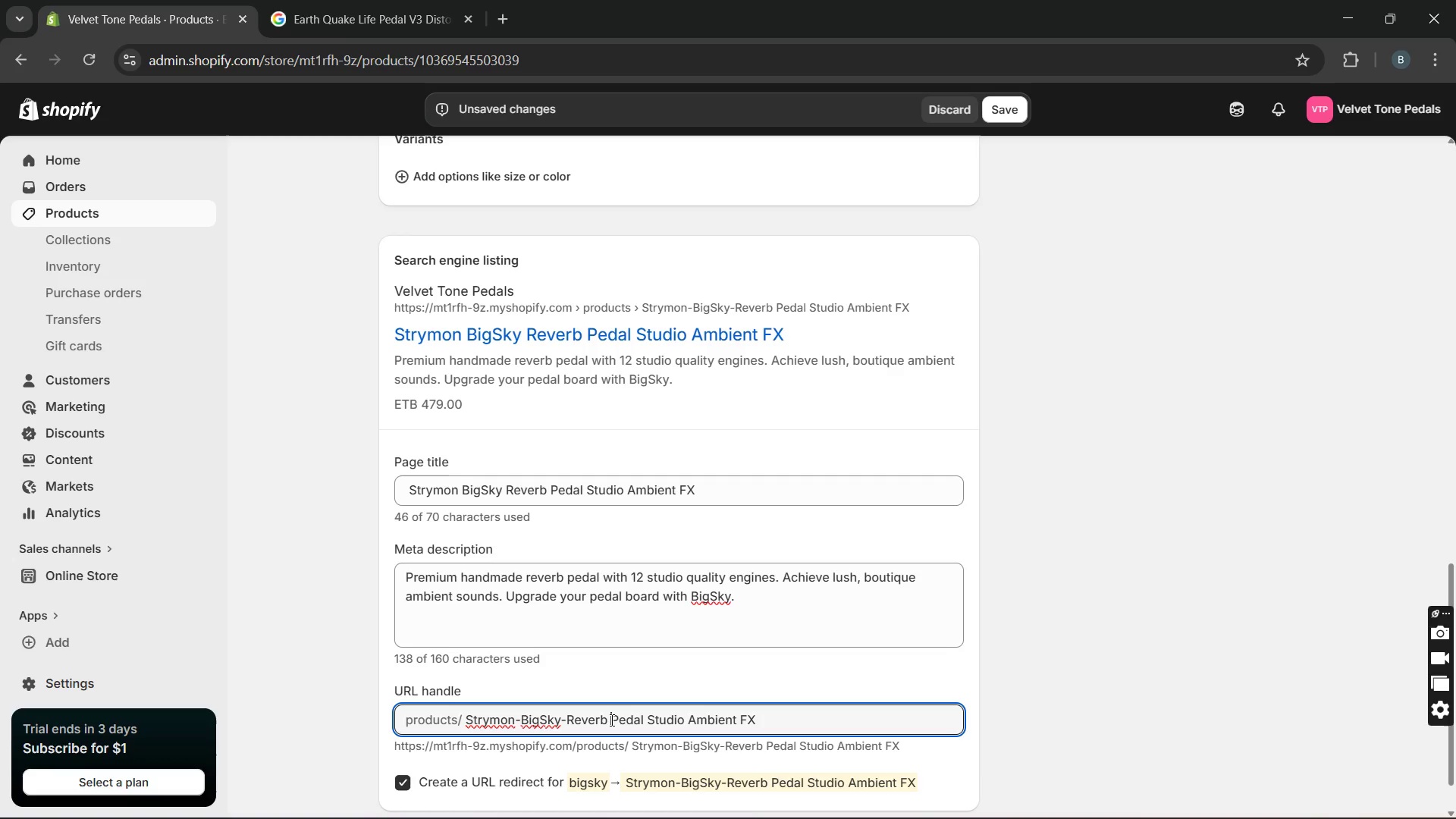 
left_click([610, 720])
 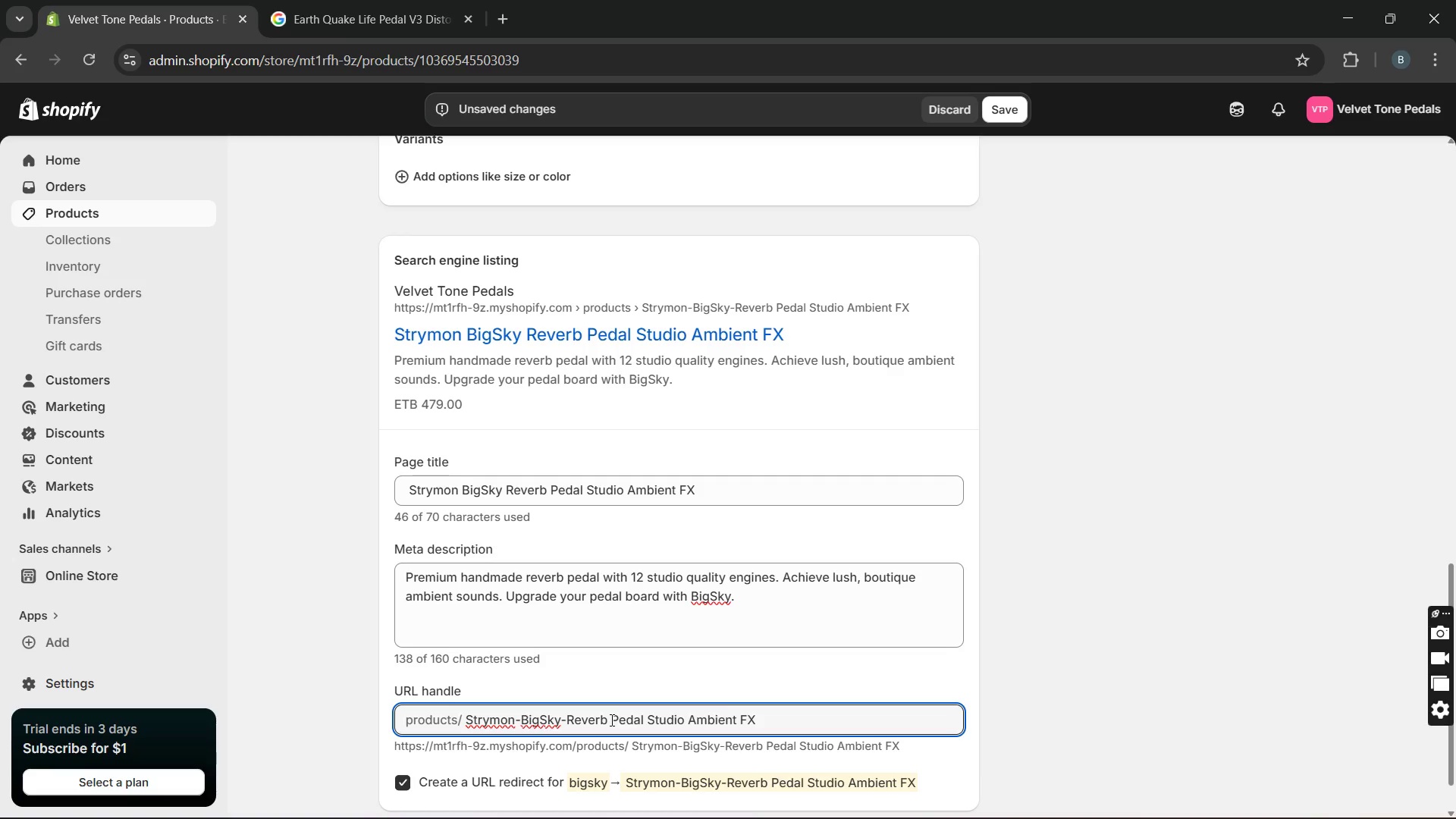 
key(Backspace)
 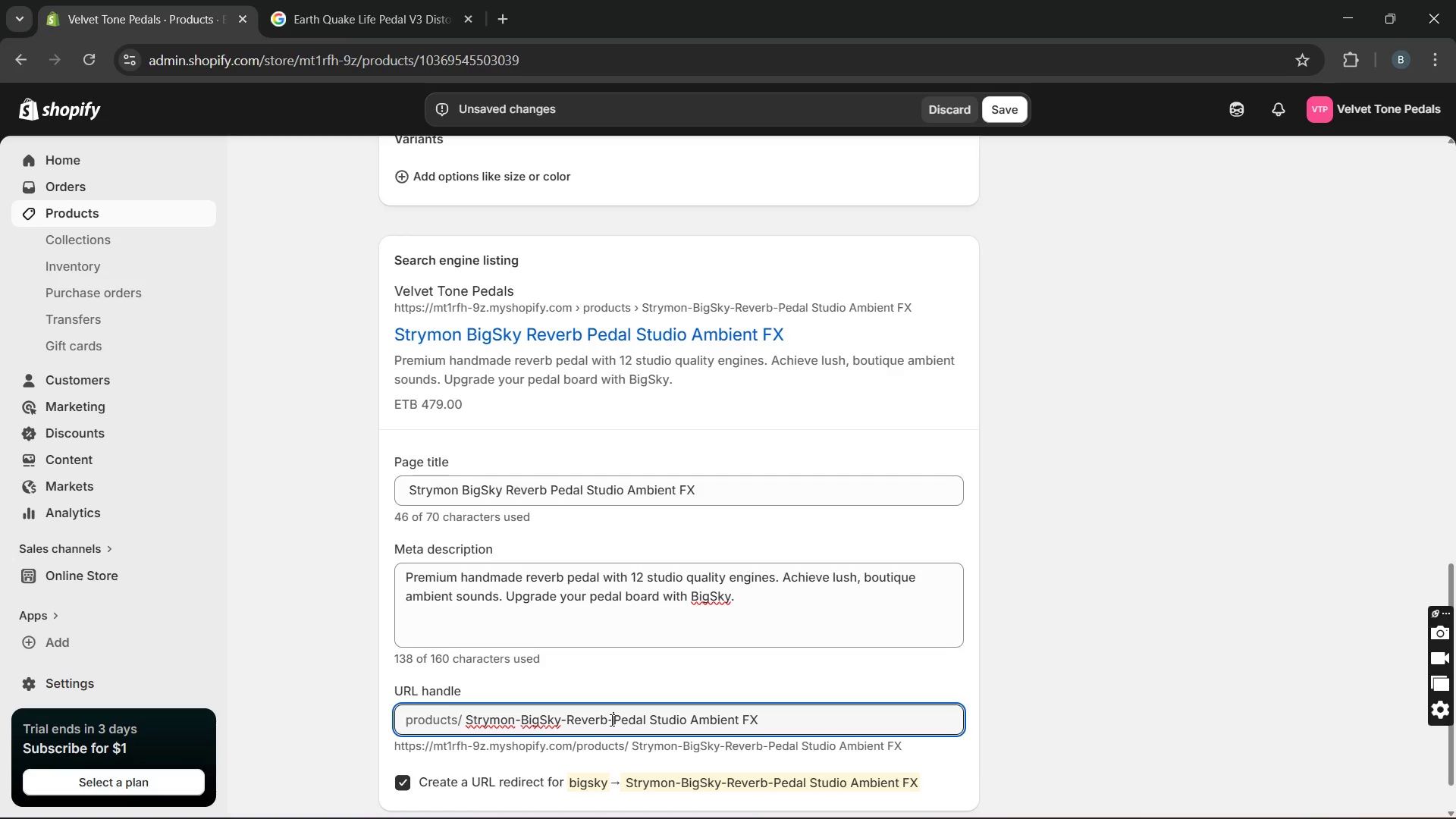 
key(Minus)
 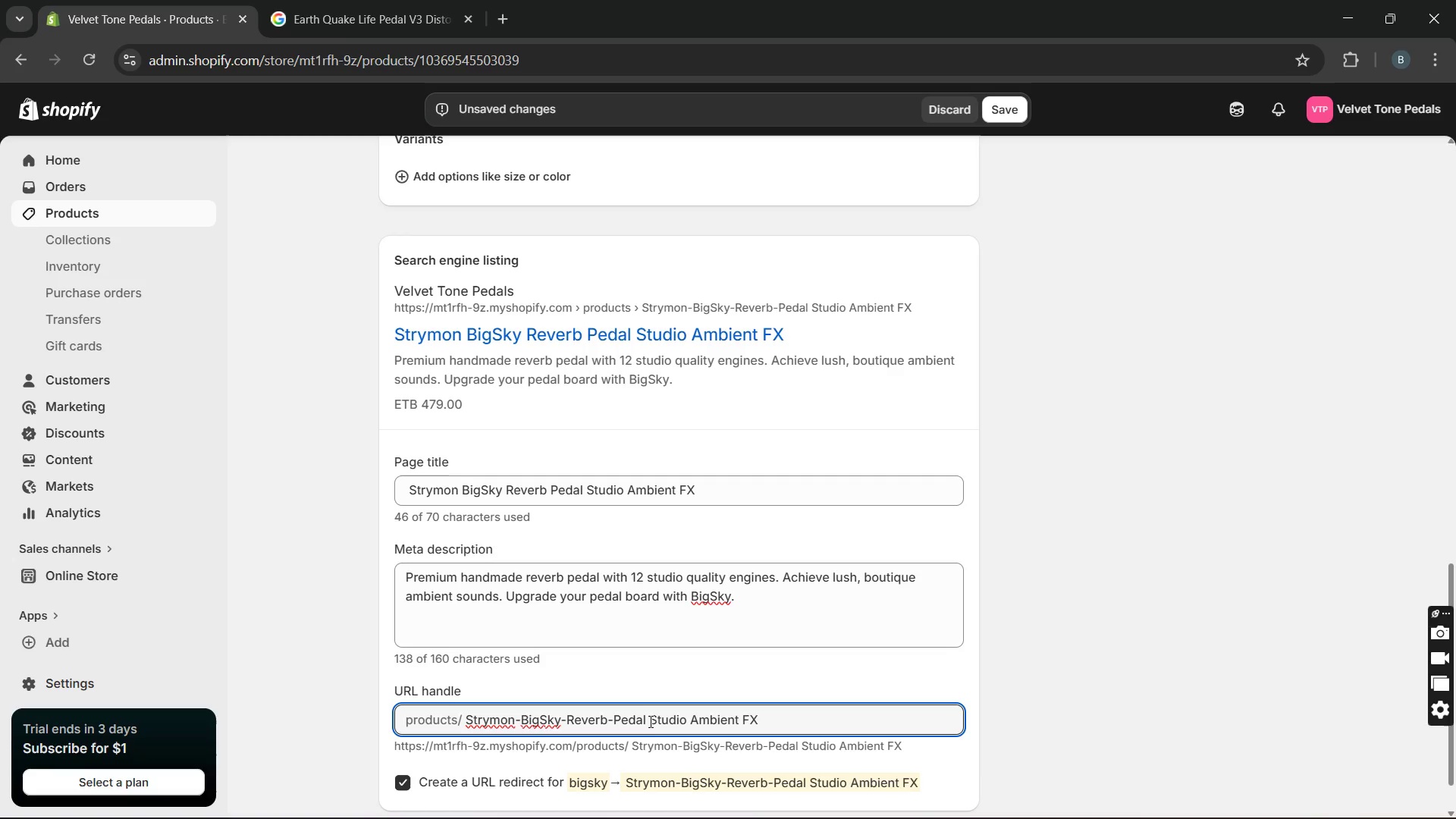 
left_click([650, 722])
 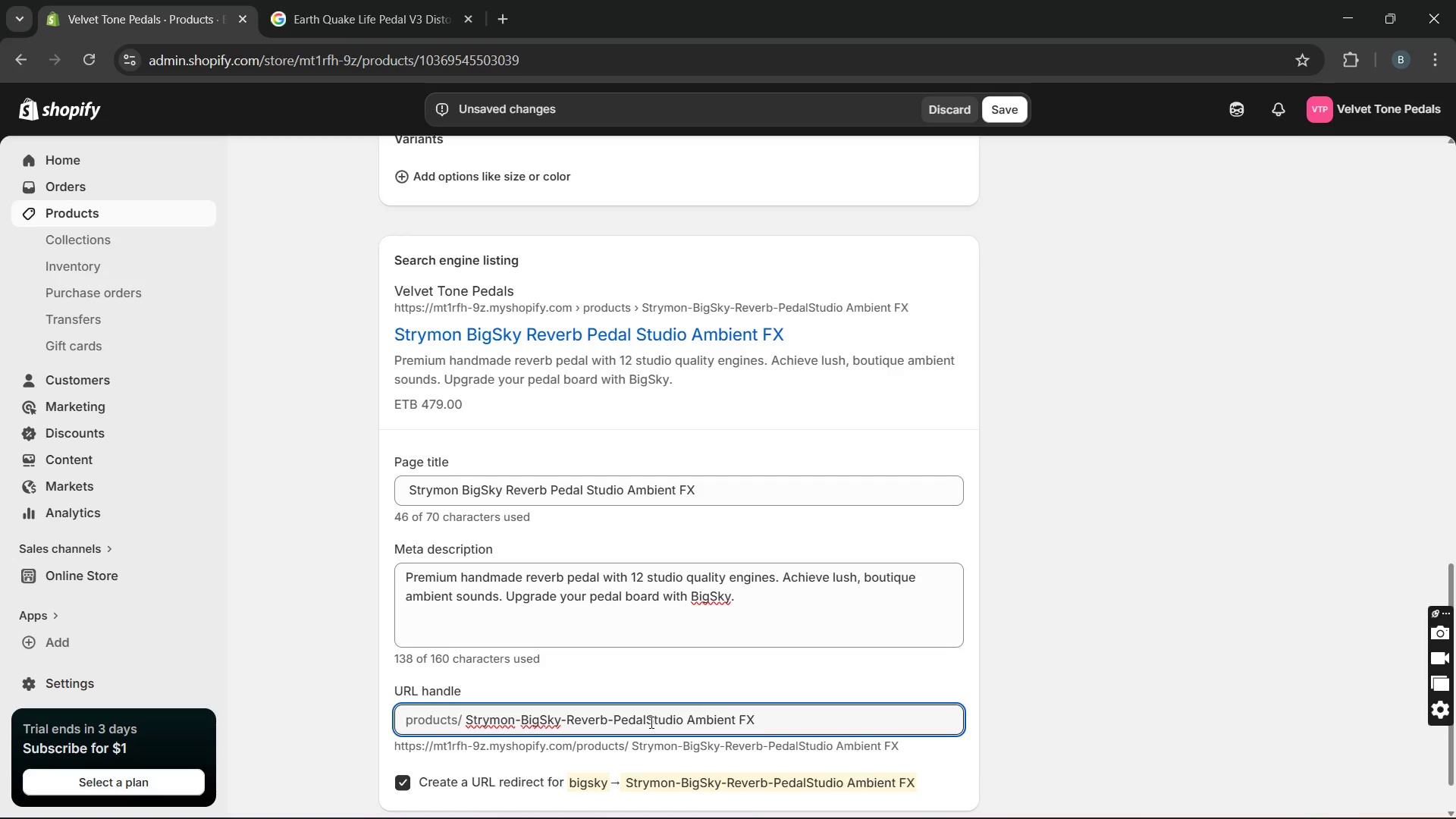 
key(Backspace)
 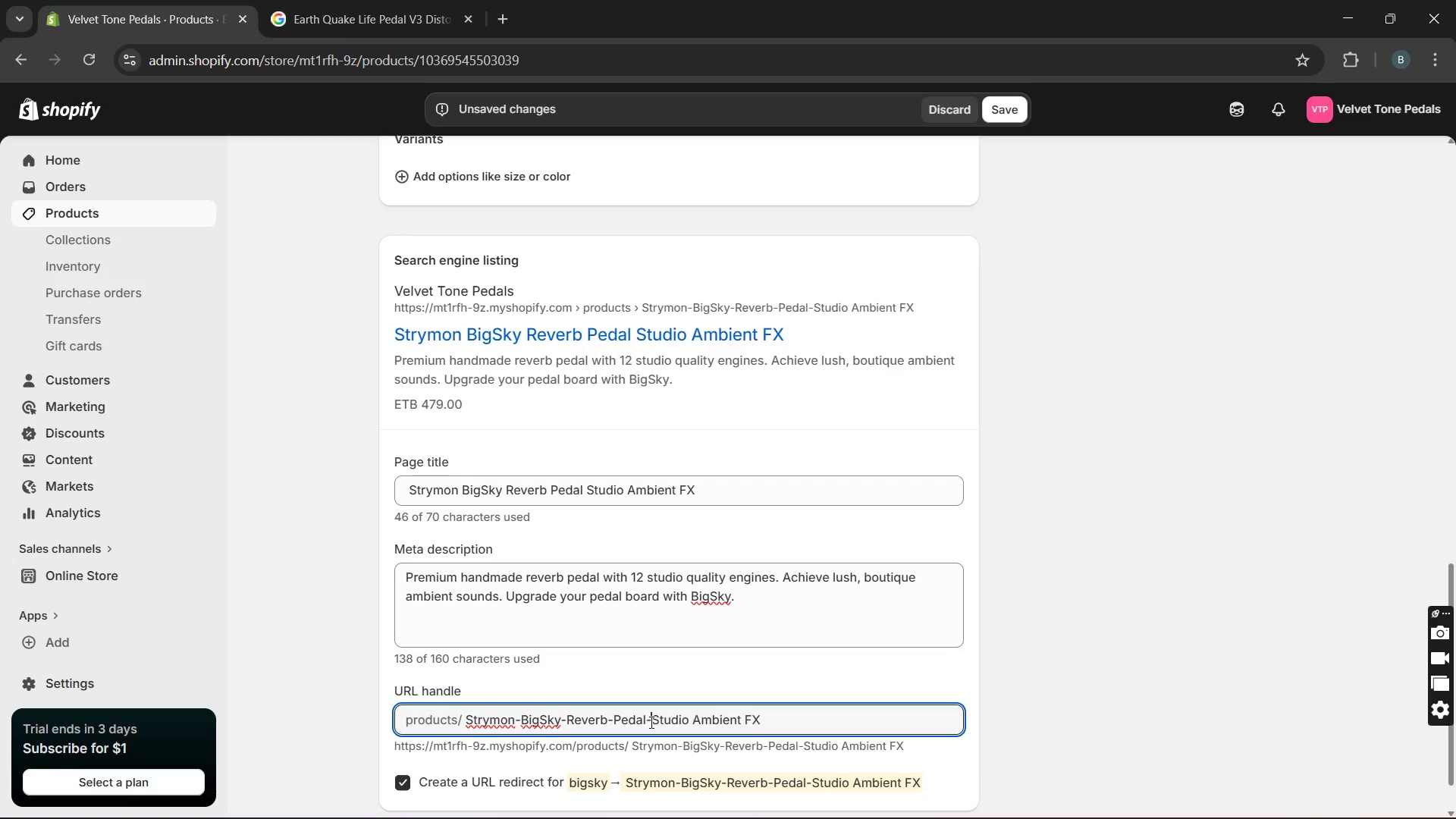 
key(Minus)
 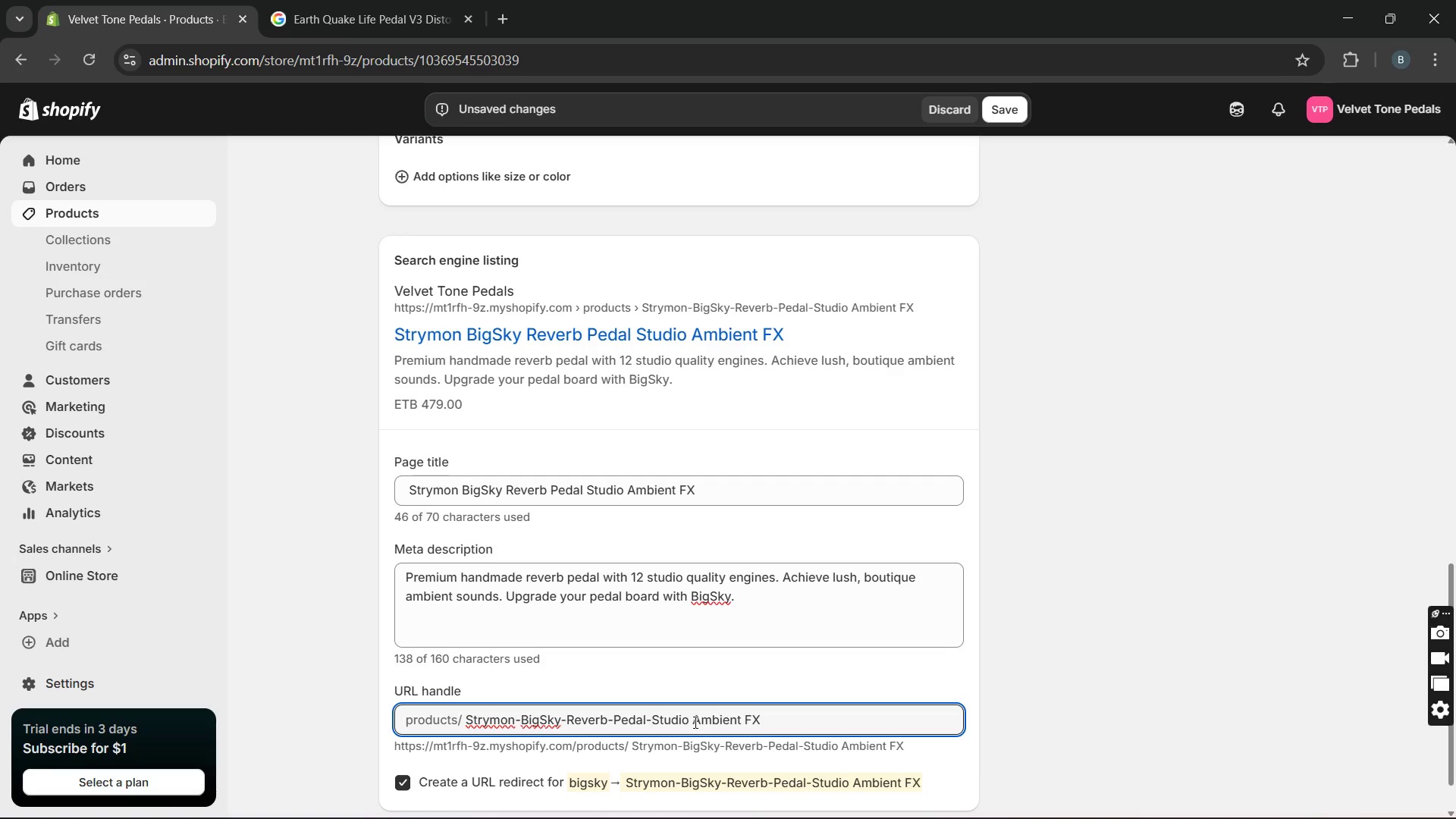 
left_click([694, 722])
 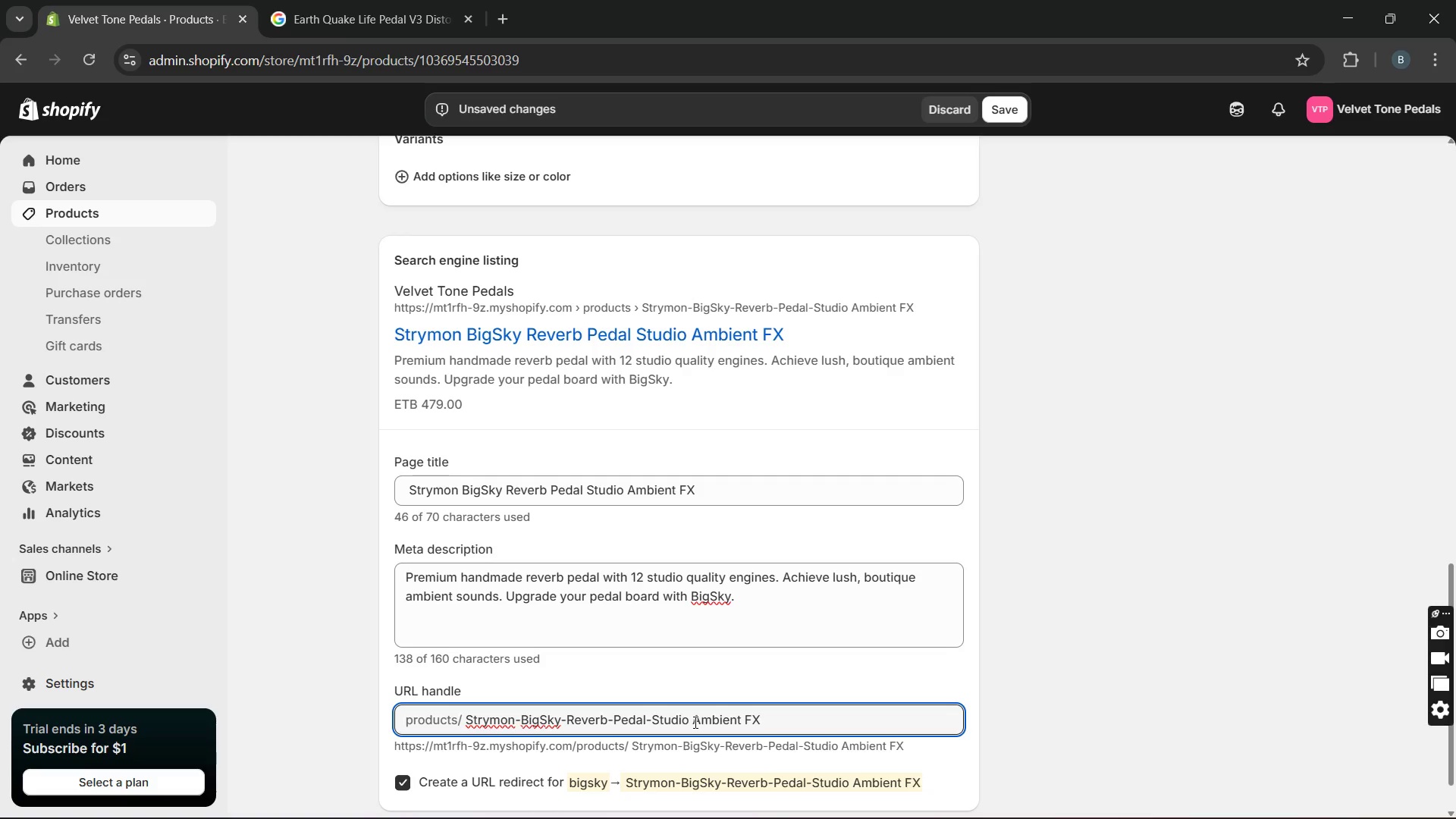 
key(Backspace)
 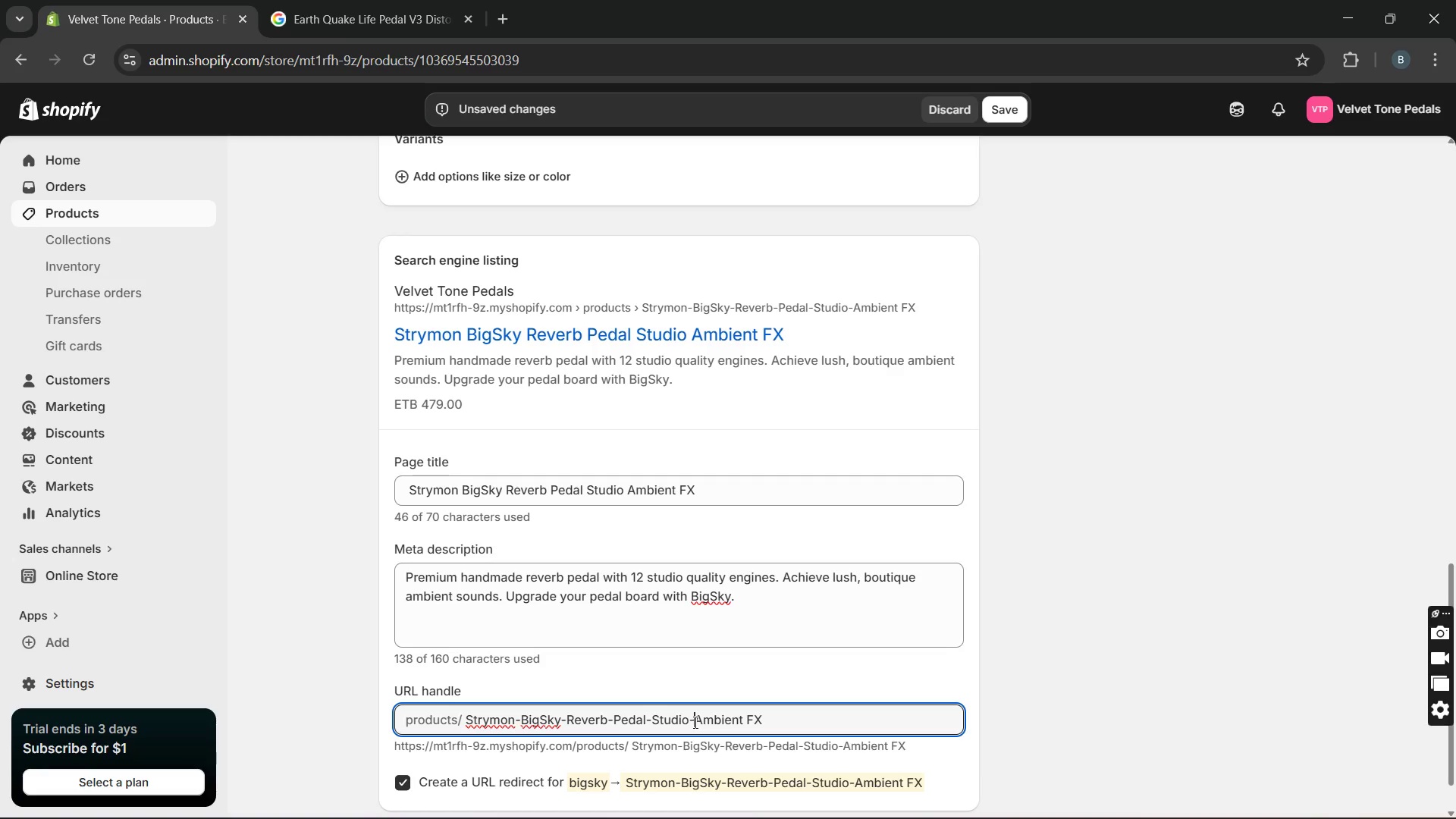 
key(Minus)
 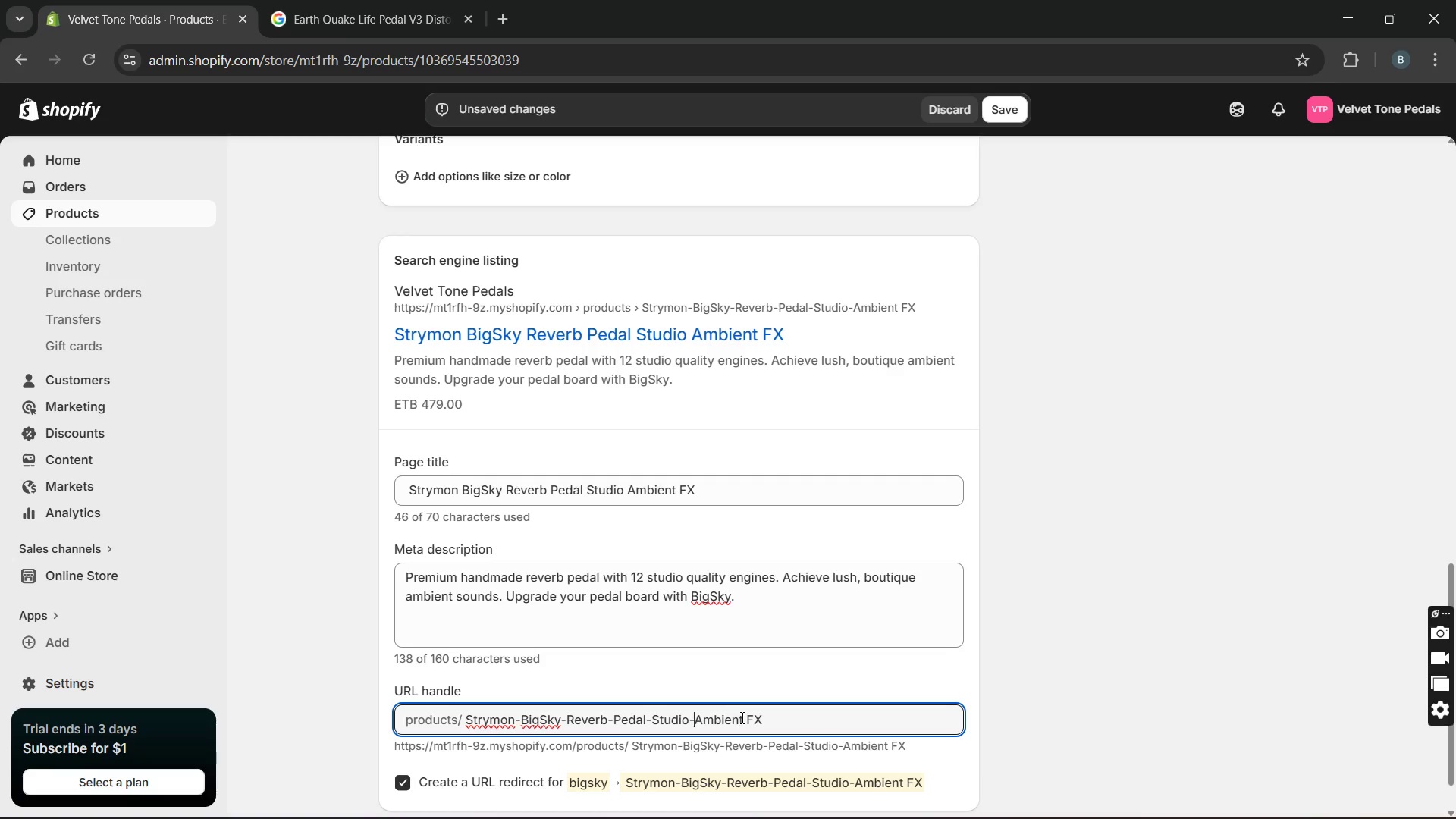 
left_click([741, 717])
 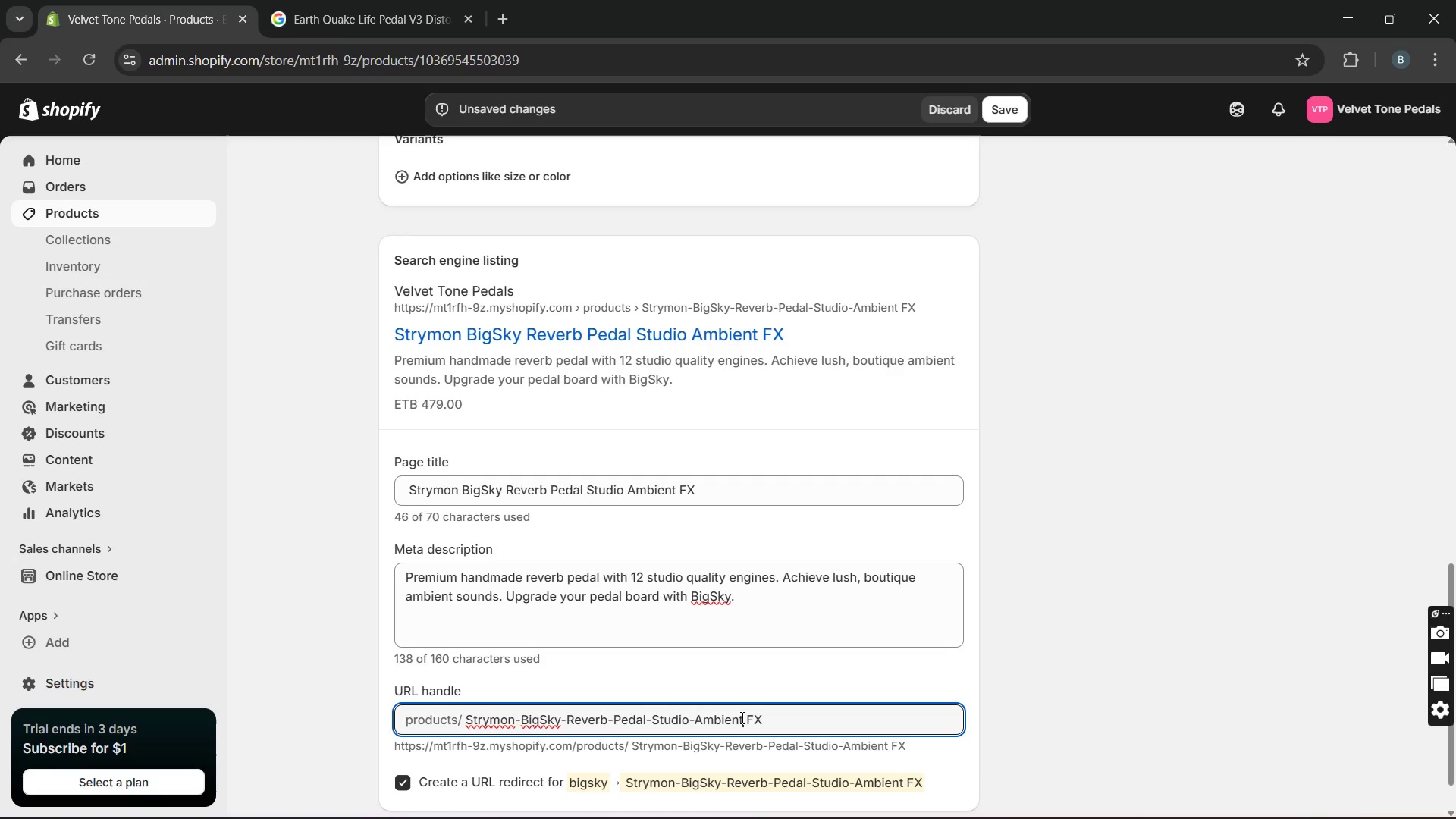 
key(ArrowRight)
 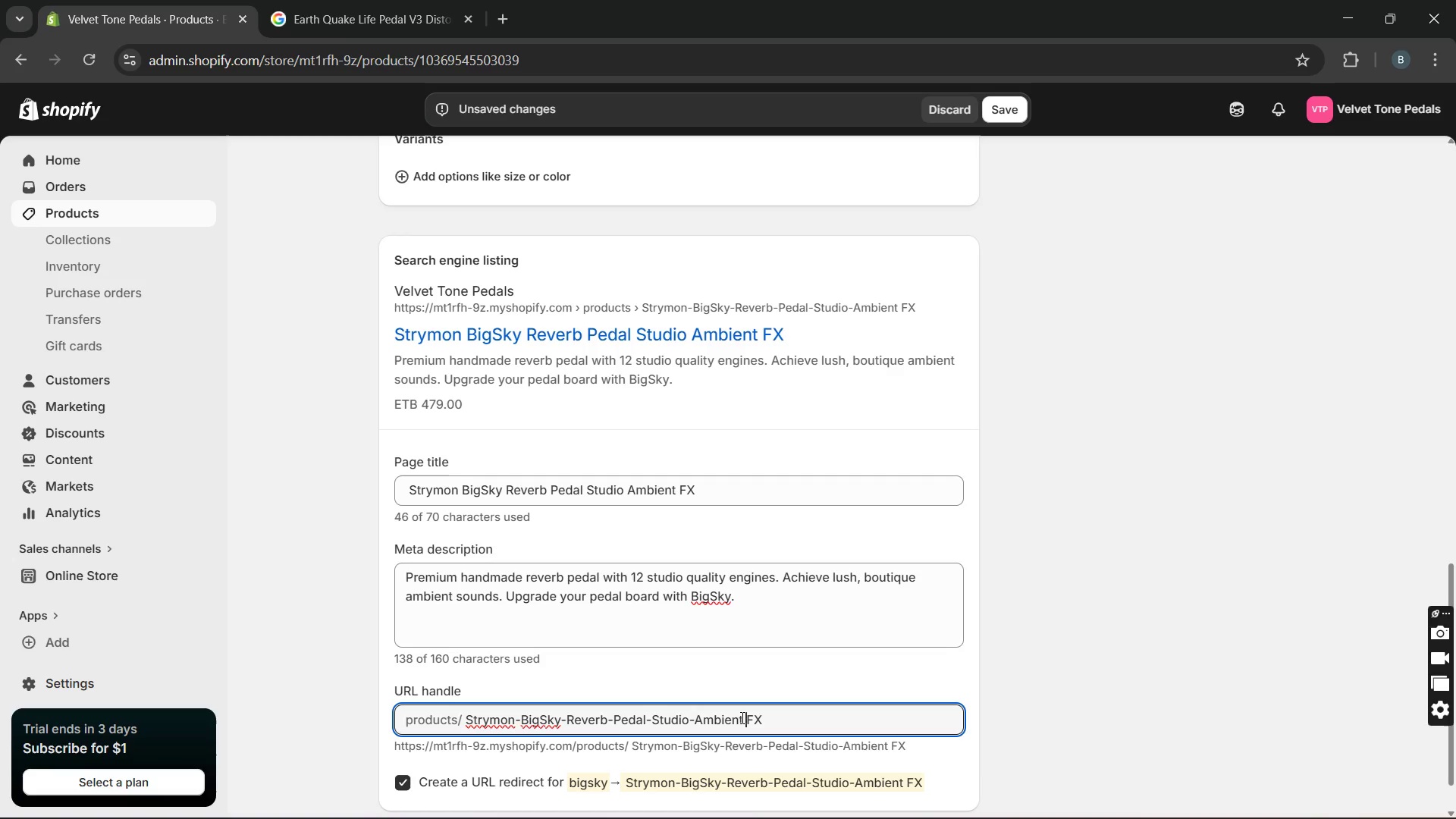 
key(ArrowRight)
 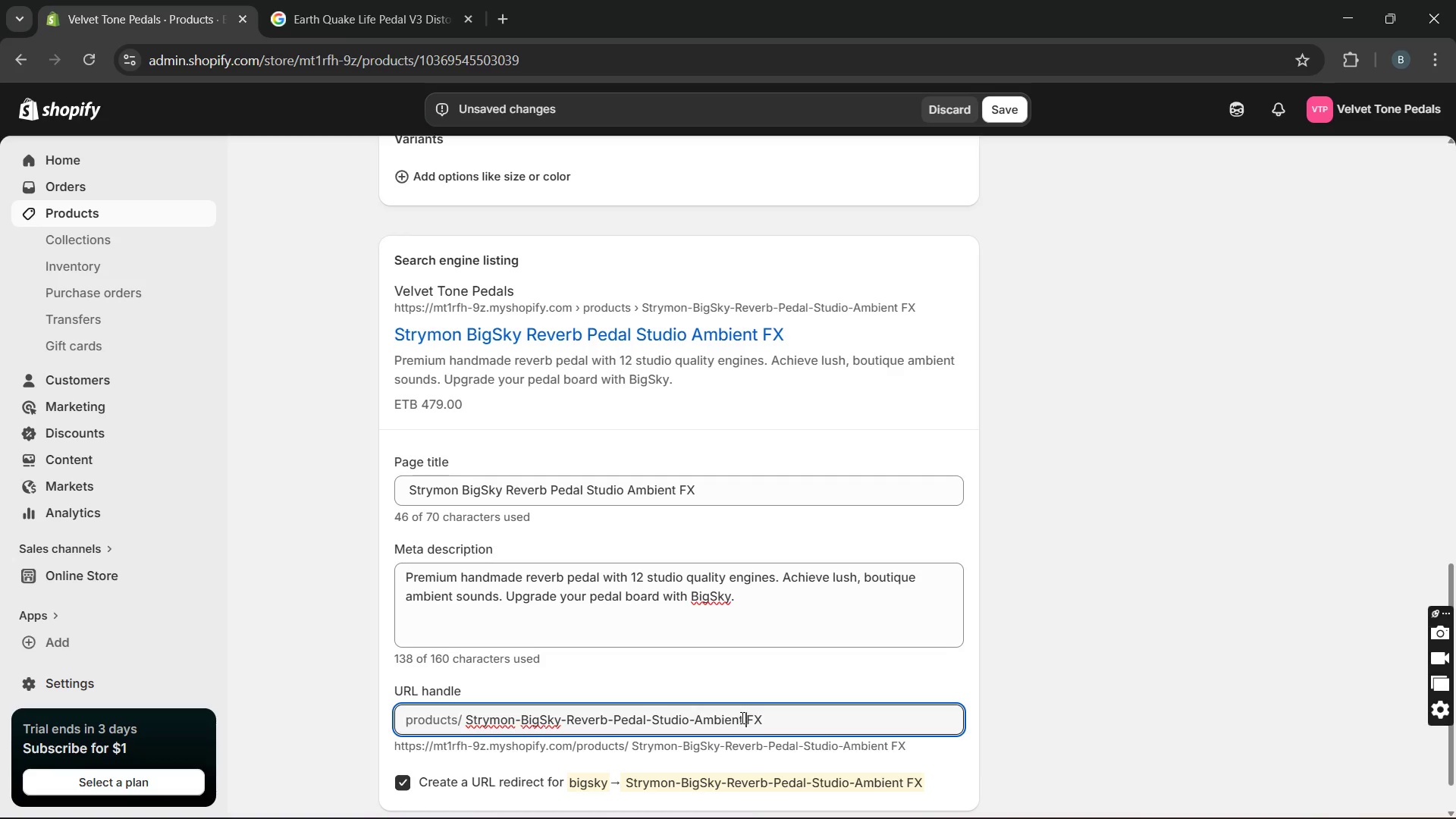 
key(Backspace)
 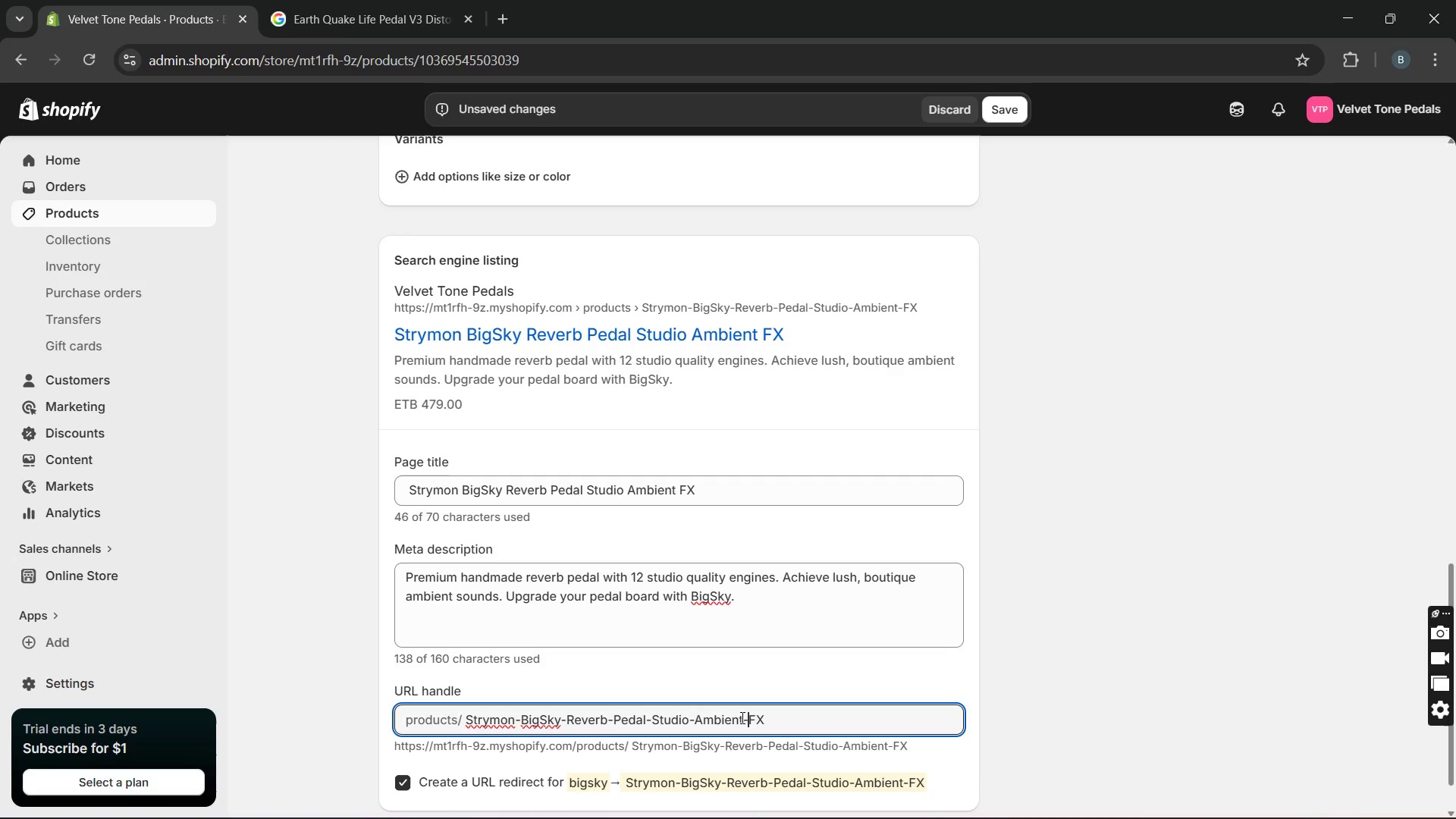 
key(Minus)
 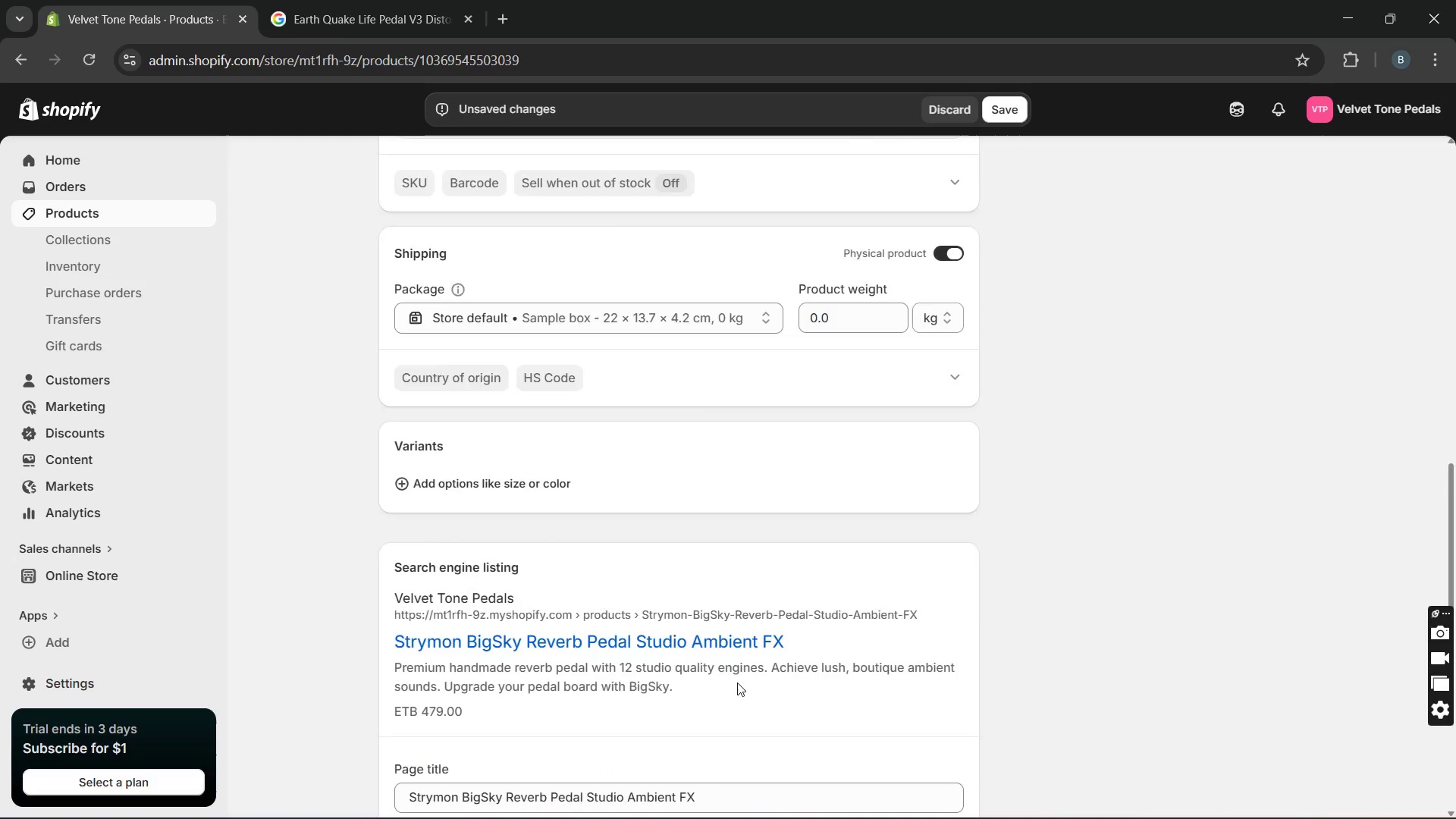 
wait(15.11)
 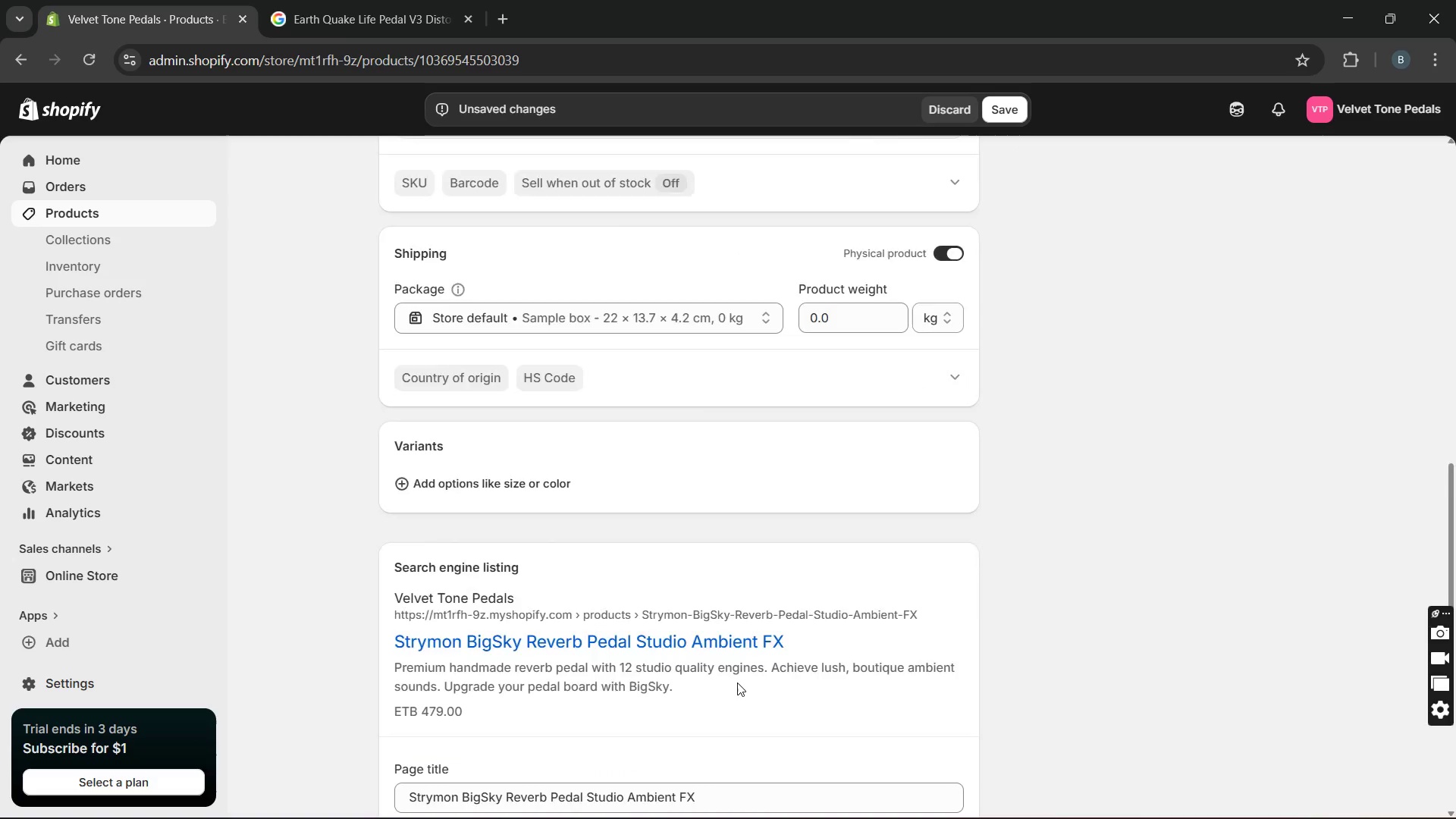 
left_click([612, 560])
 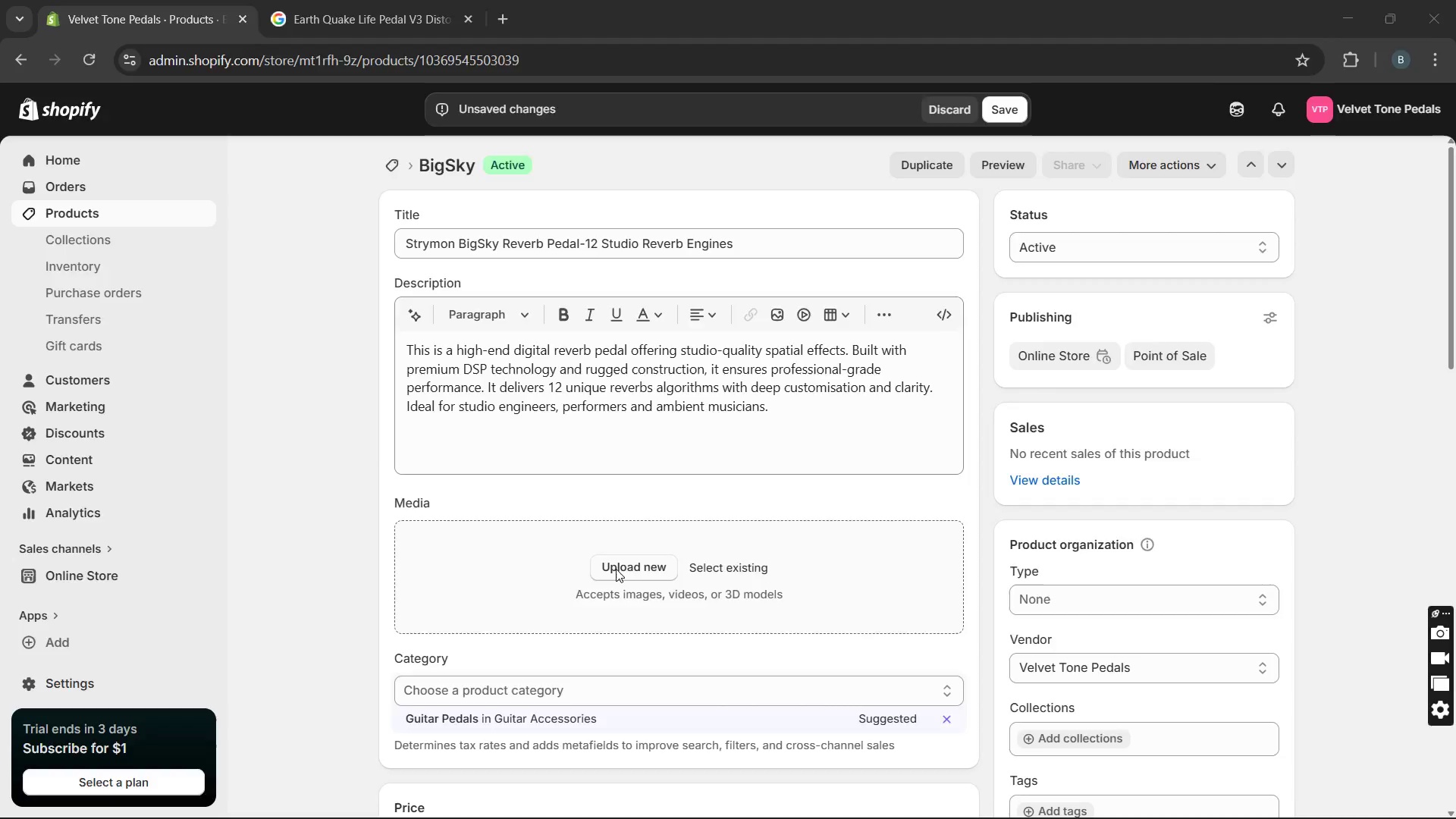 
left_click([617, 570])
 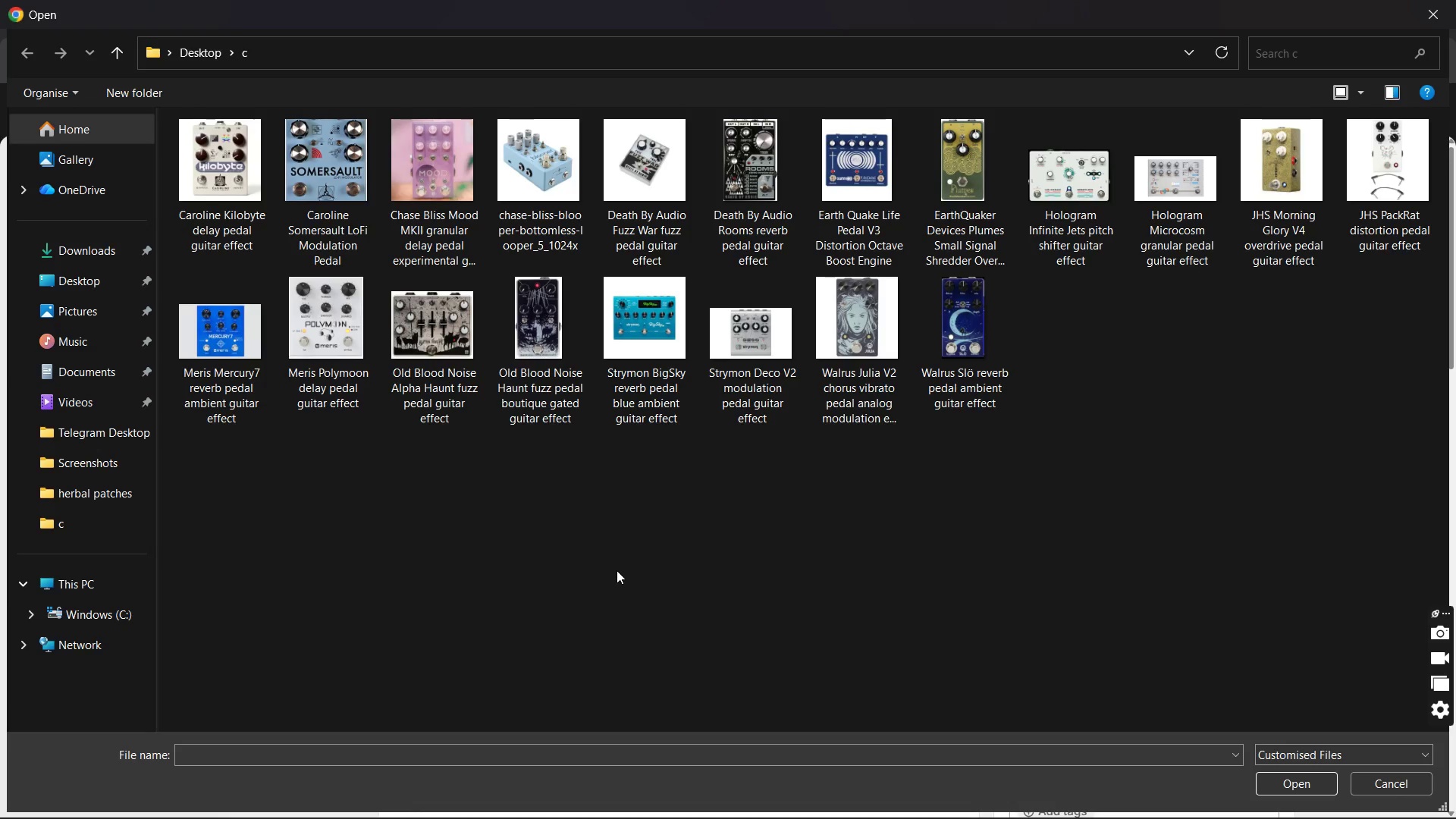 
wait(12.56)
 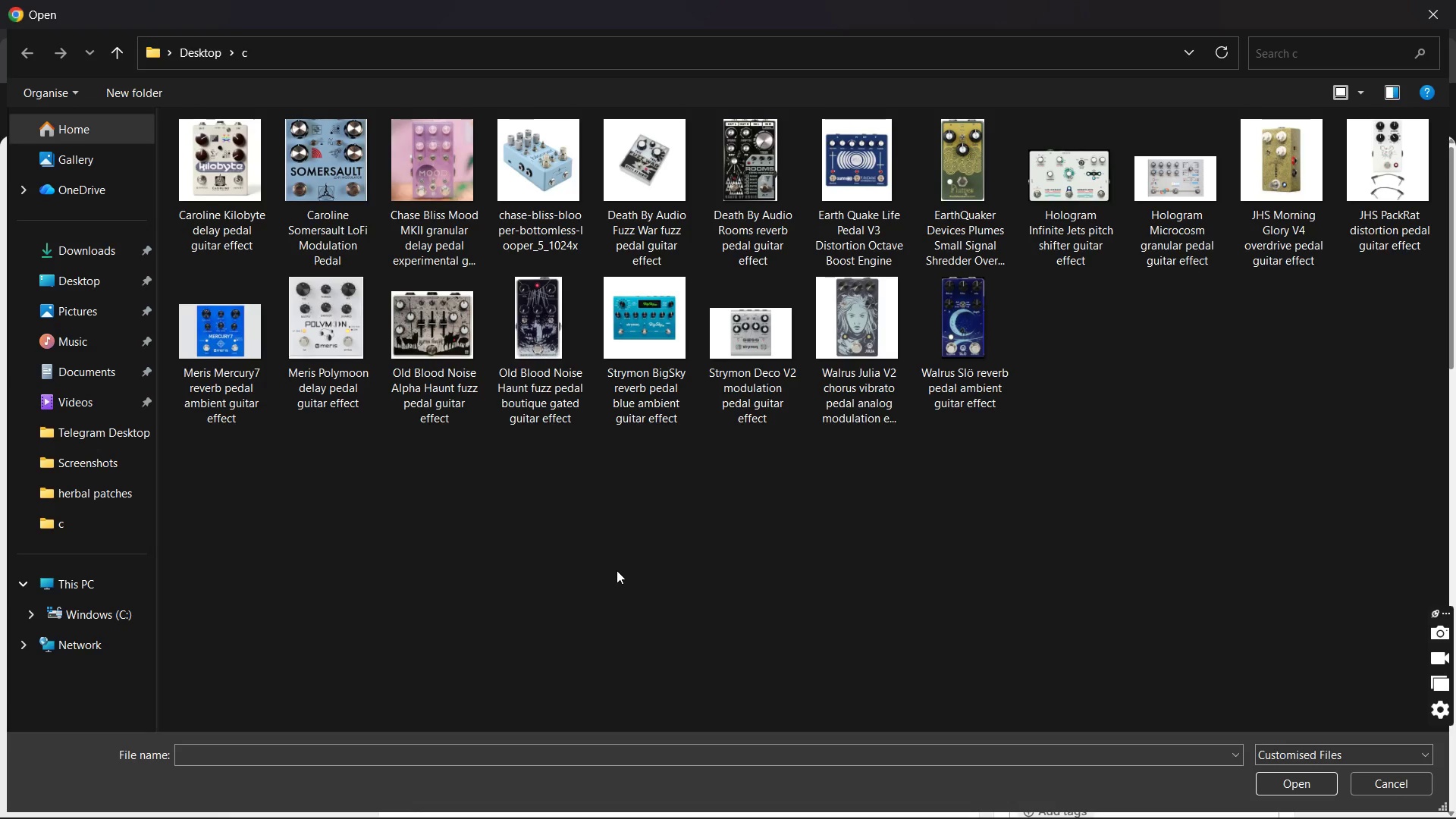 
double_click([623, 399])
 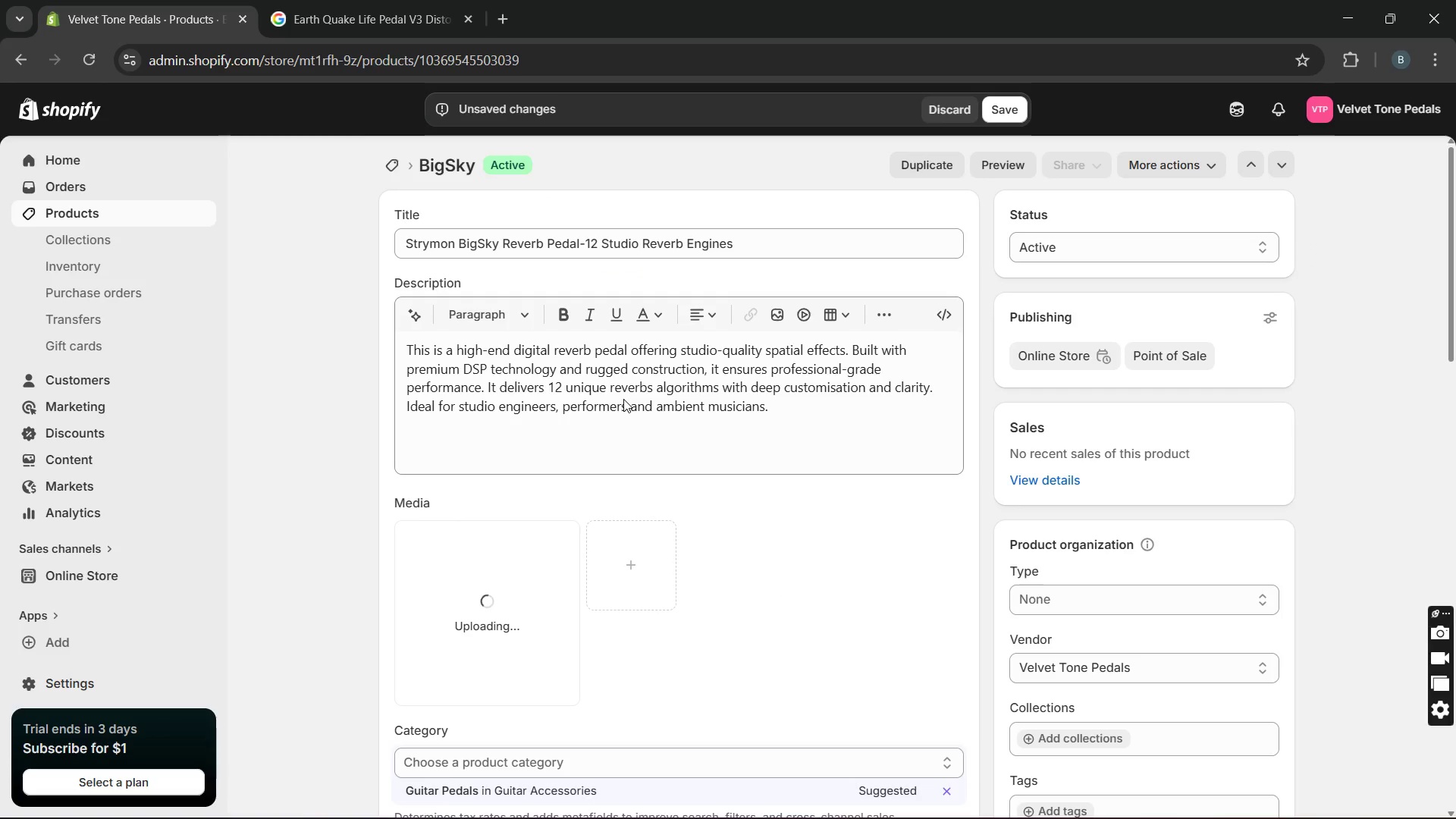 
wait(8.03)
 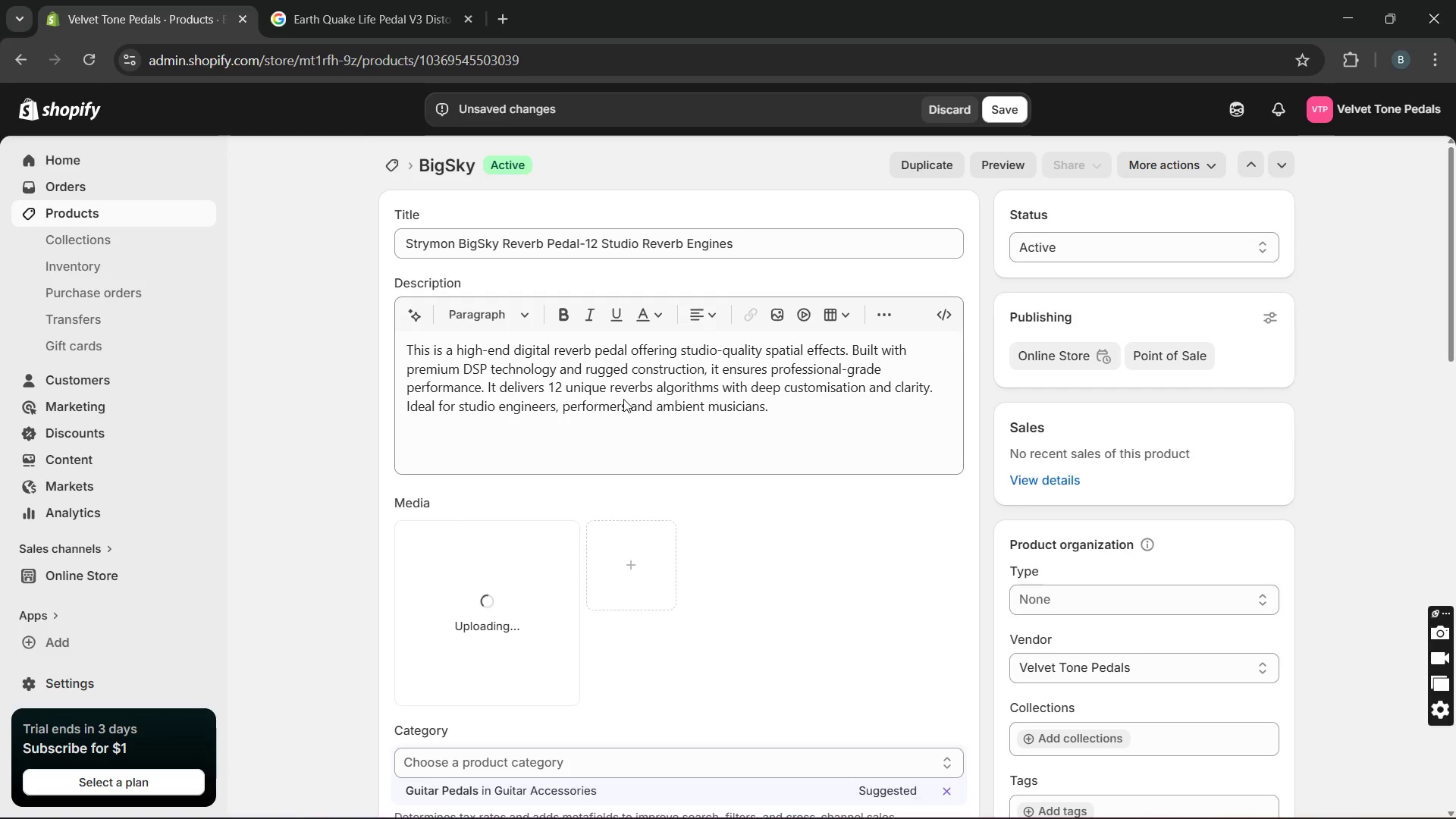 
double_click([477, 610])
 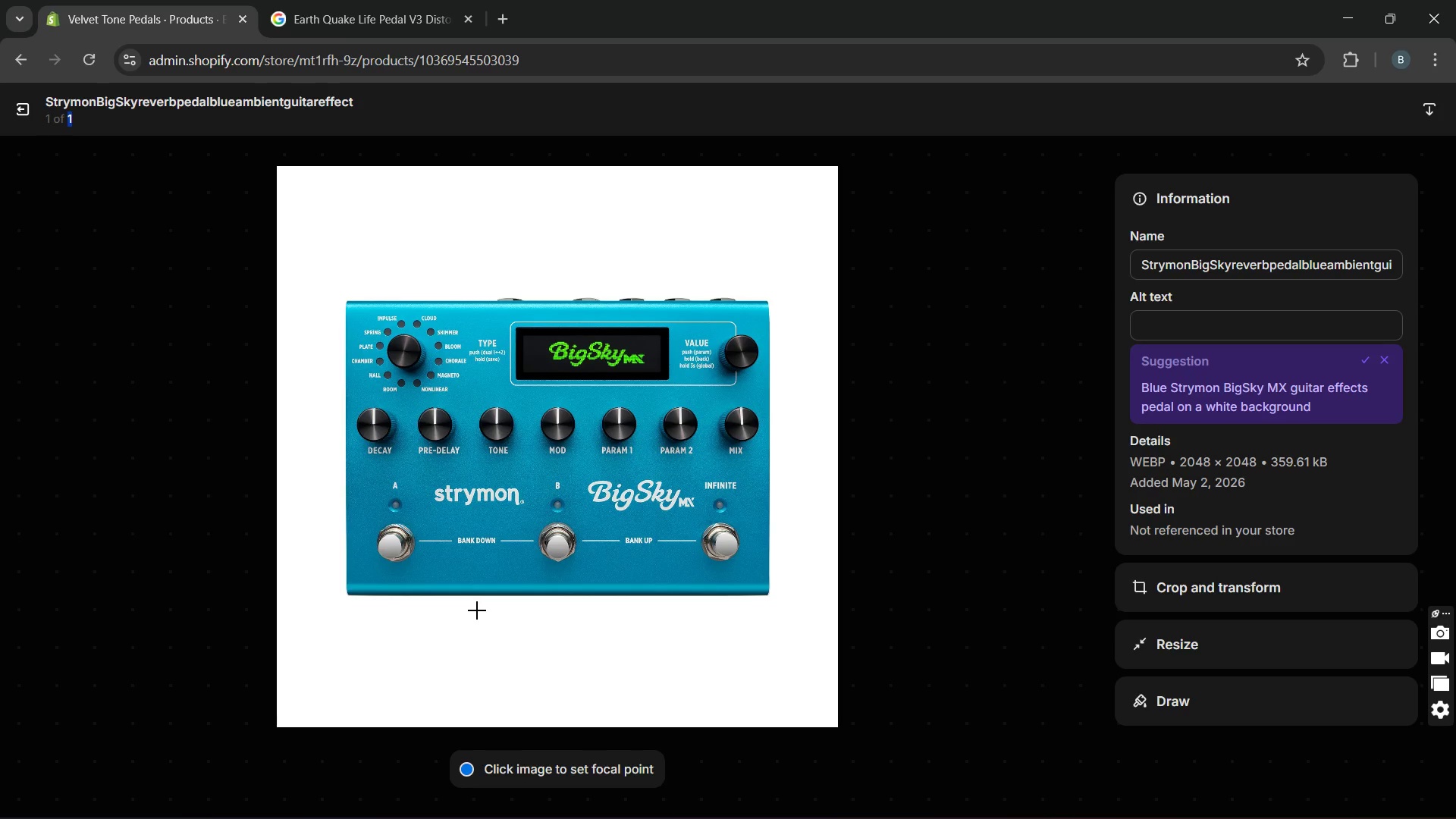 
wait(13.88)
 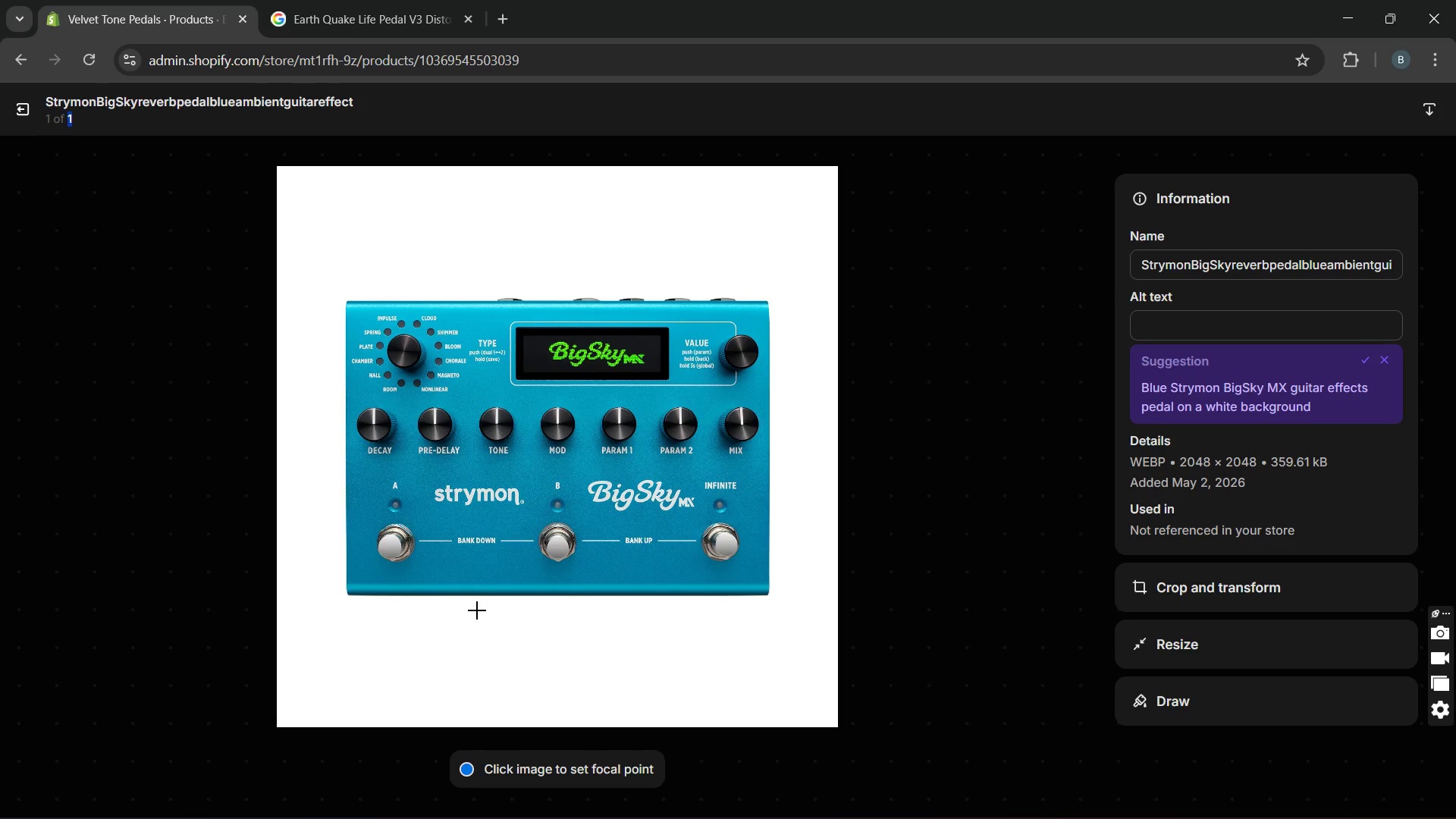 
left_click([1368, 359])
 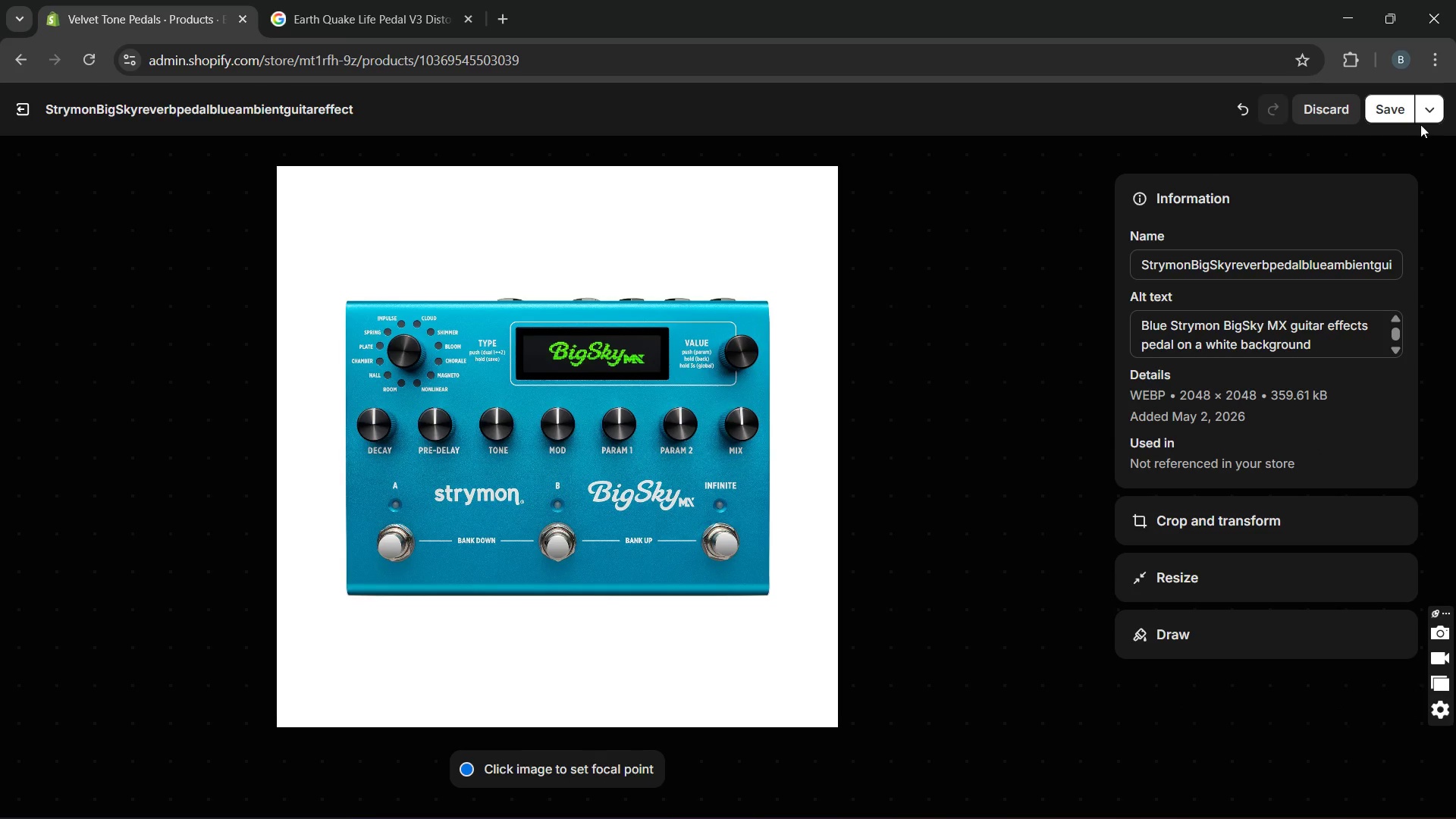 
left_click([1406, 108])
 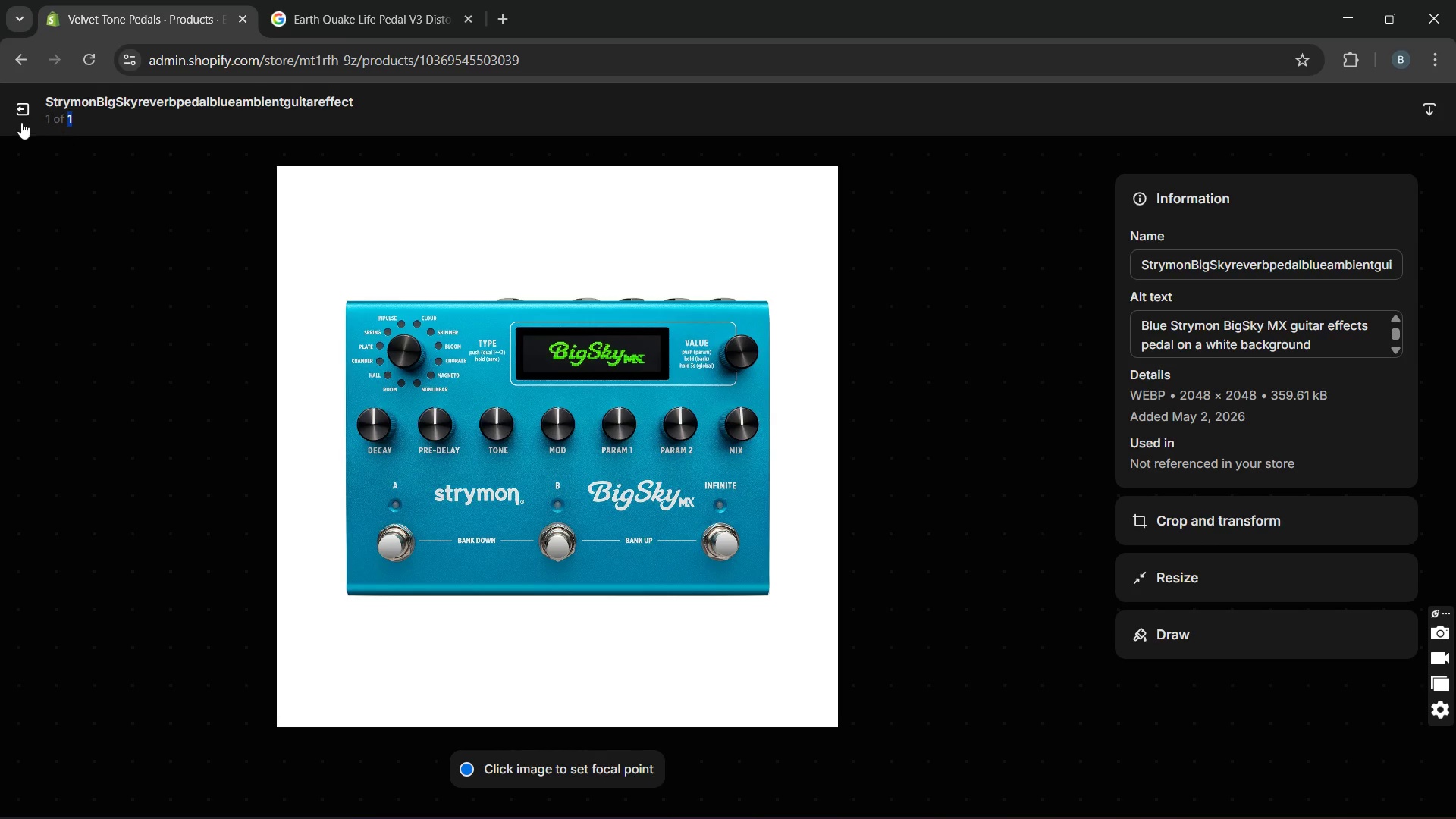 
left_click([18, 111])
 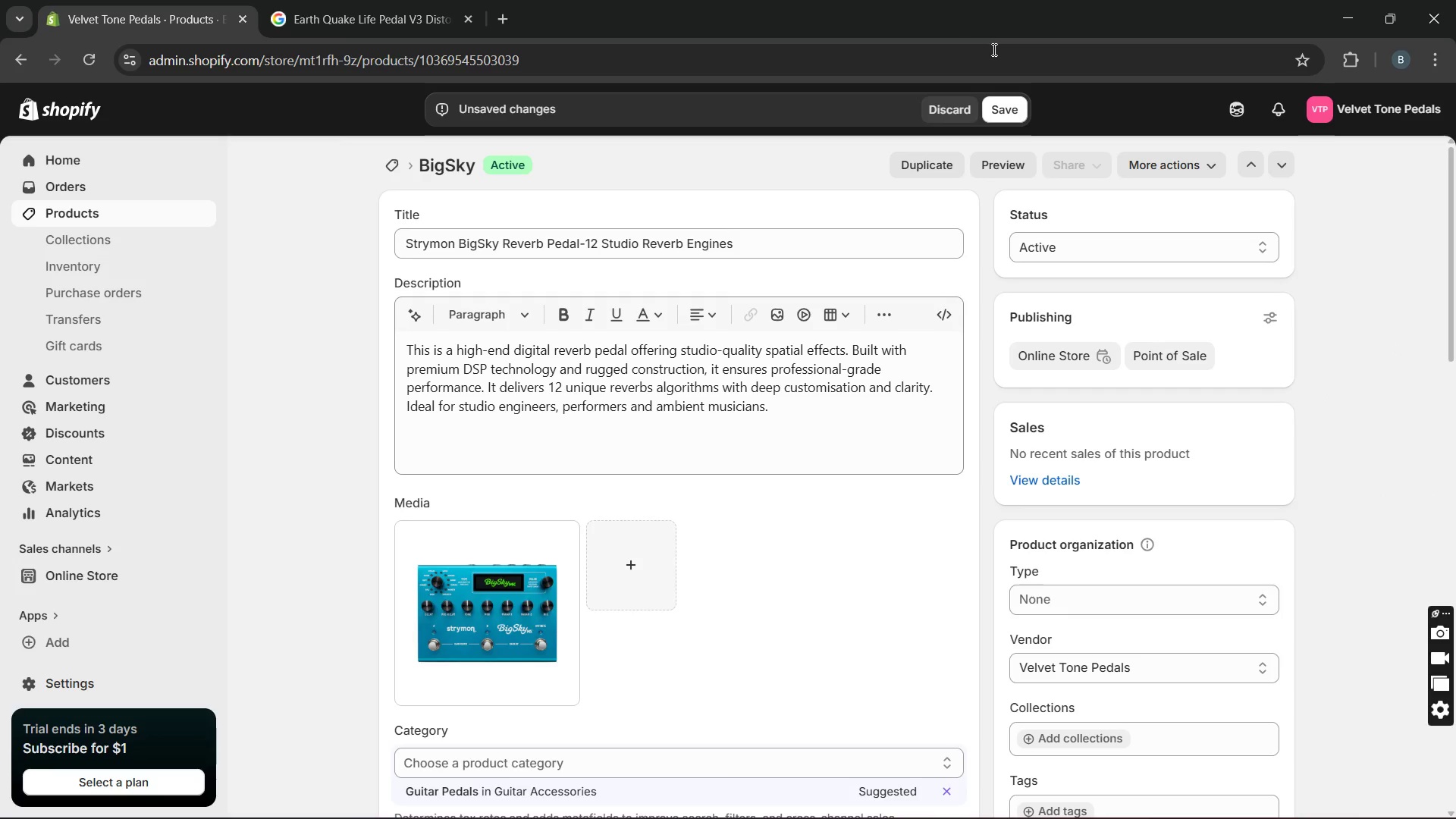 
left_click([1018, 110])
 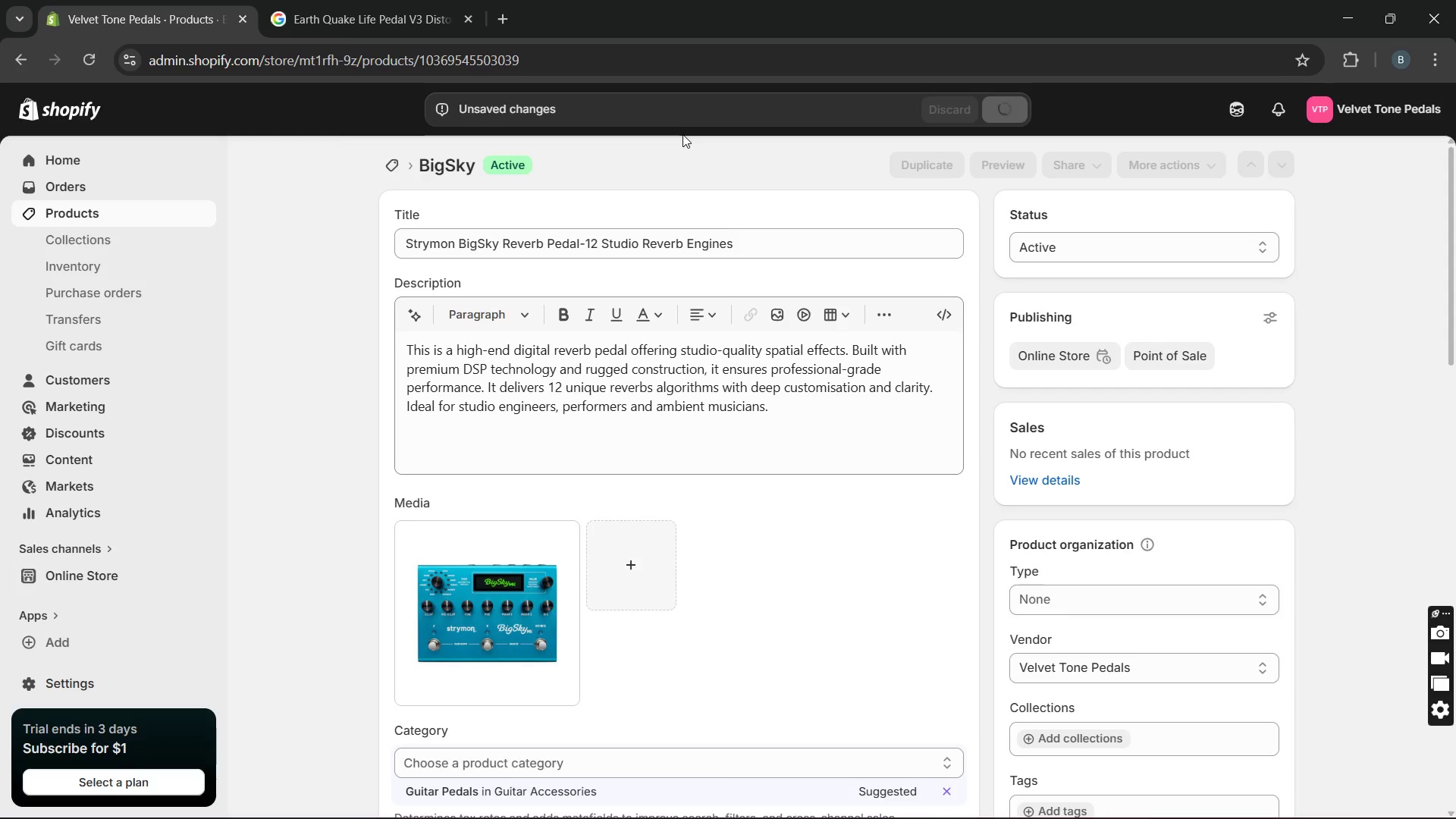 
wait(6.03)
 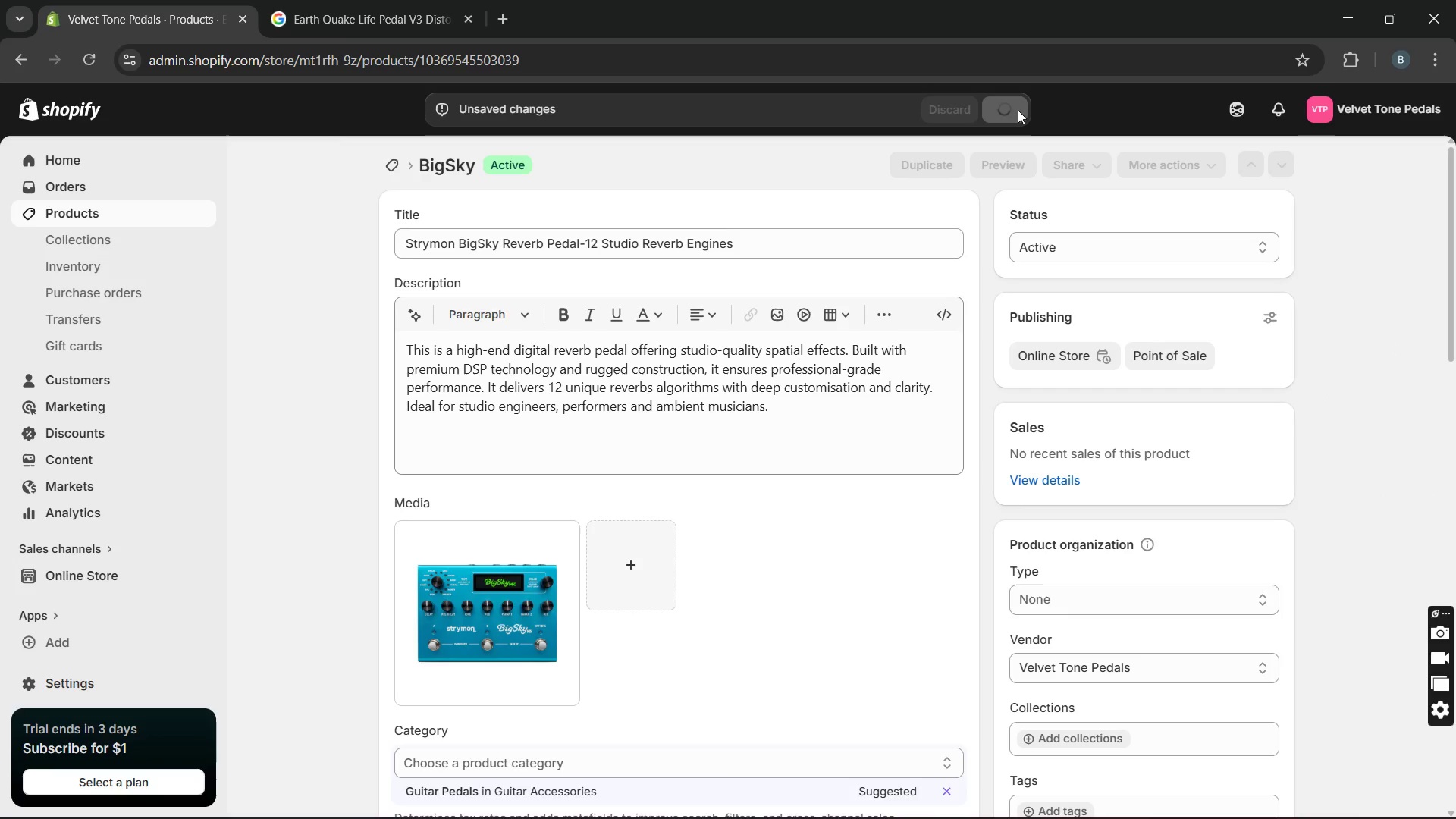 
left_click([167, 224])
 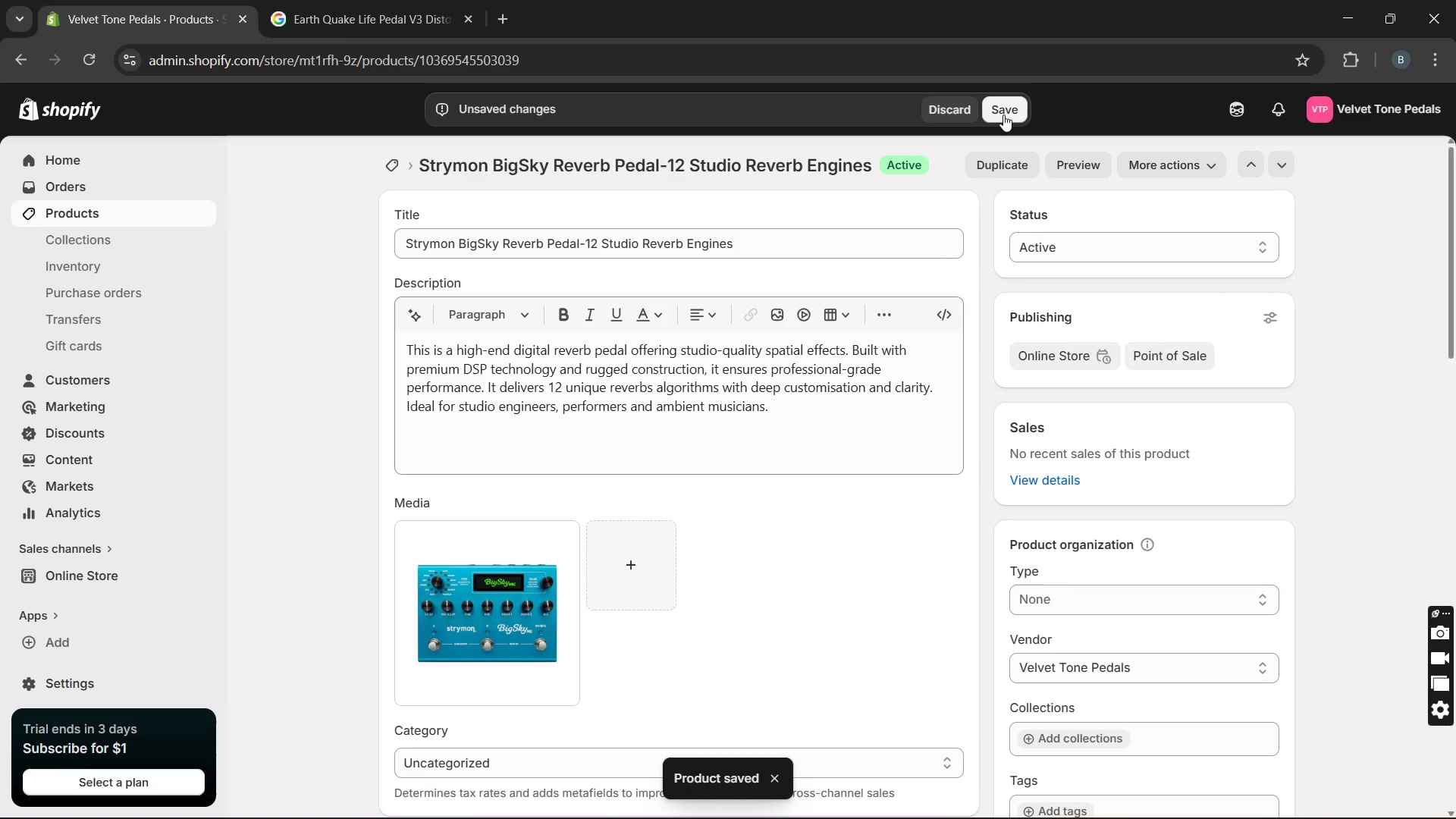 
left_click([1003, 115])
 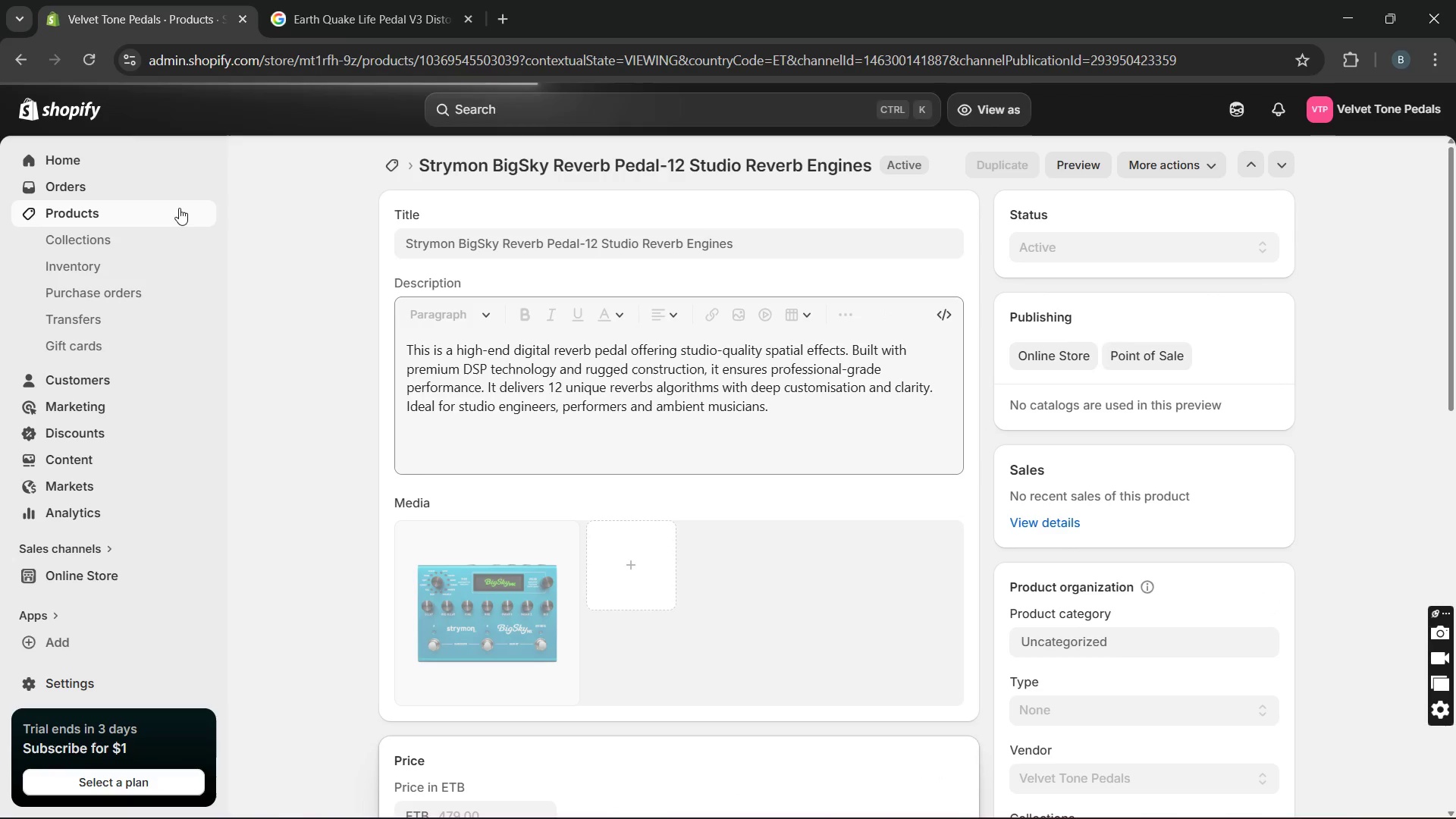 
left_click([179, 208])
 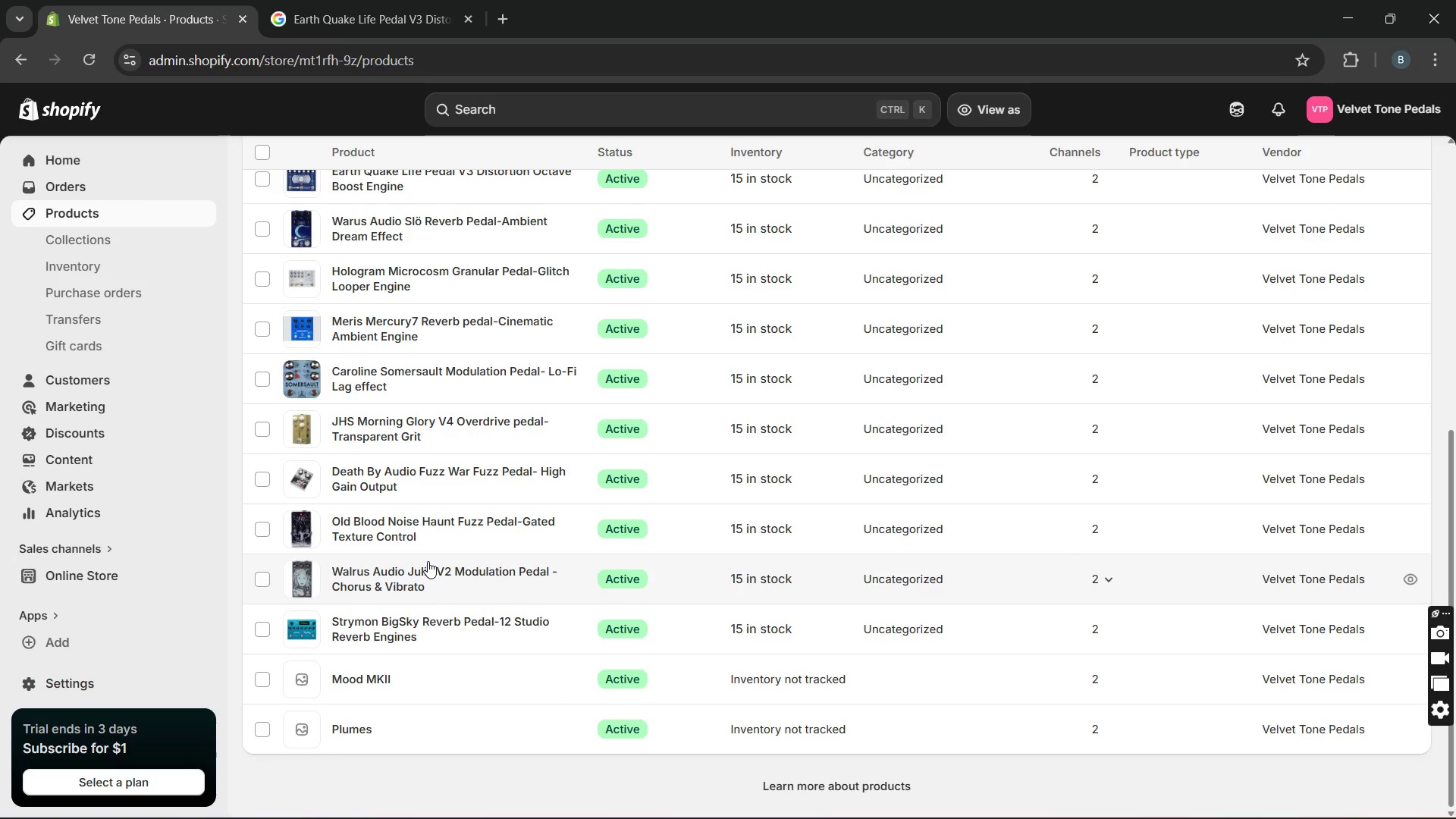 
wait(7.67)
 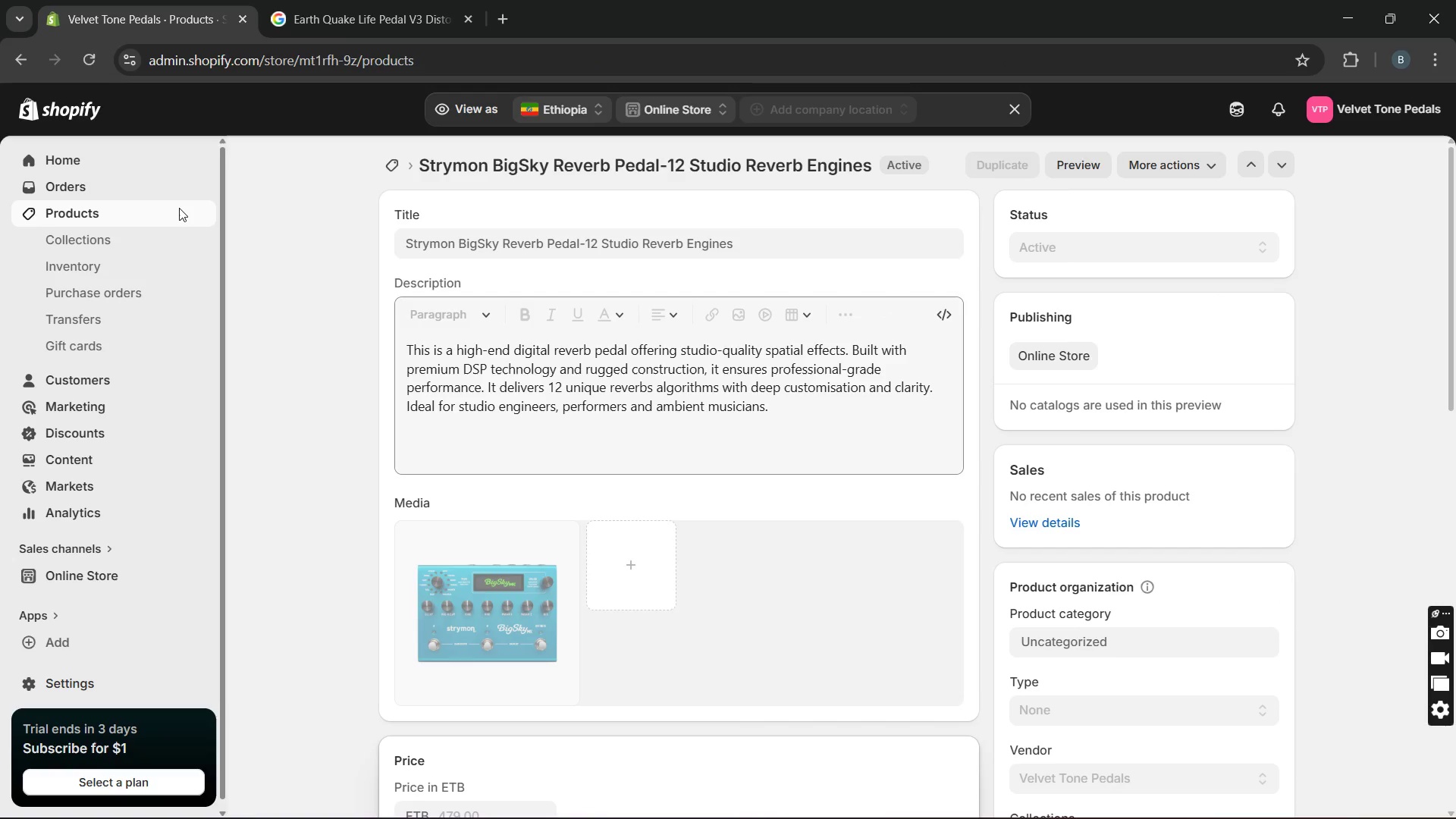 
left_click([383, 684])
 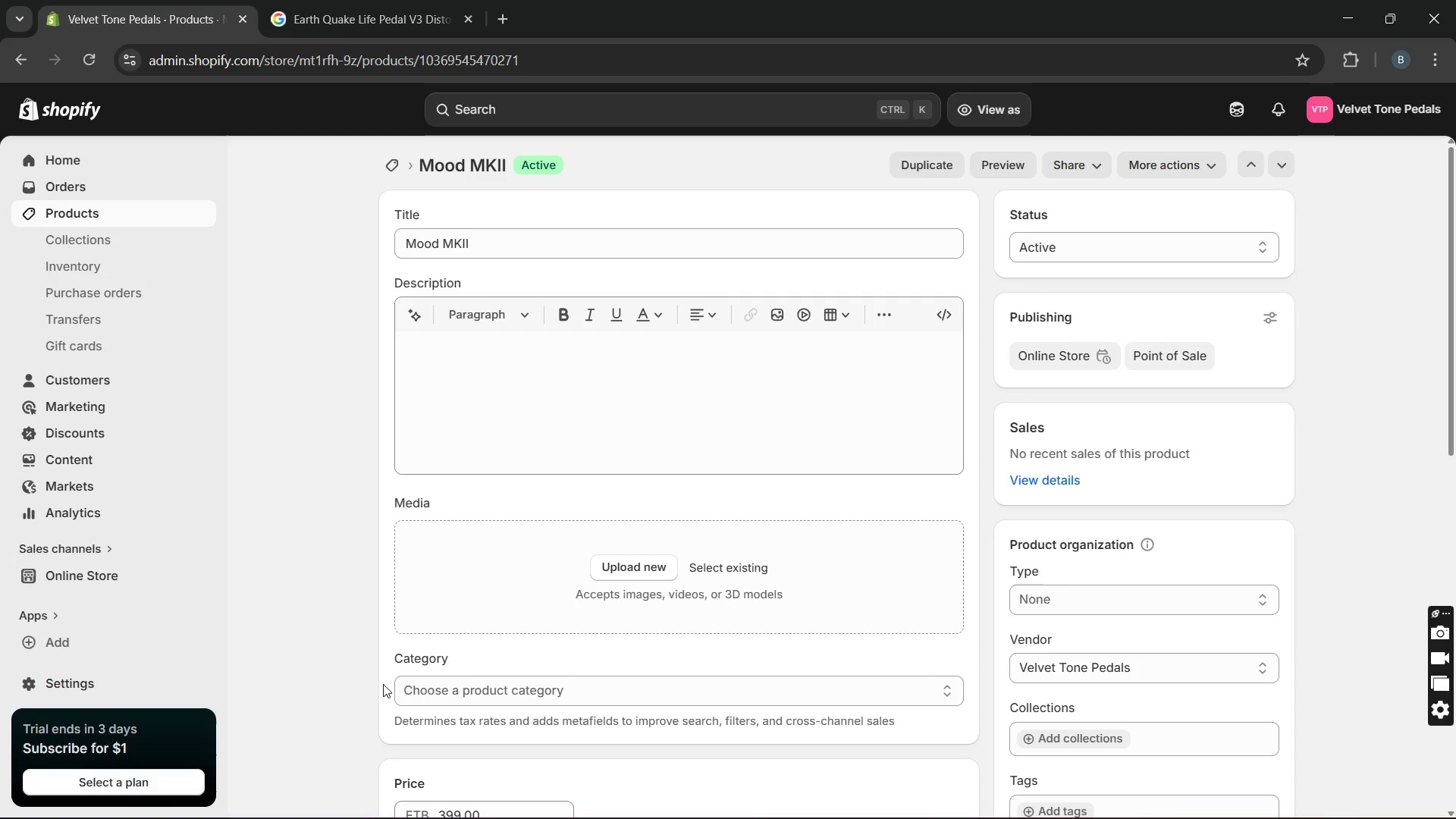 
wait(10.61)
 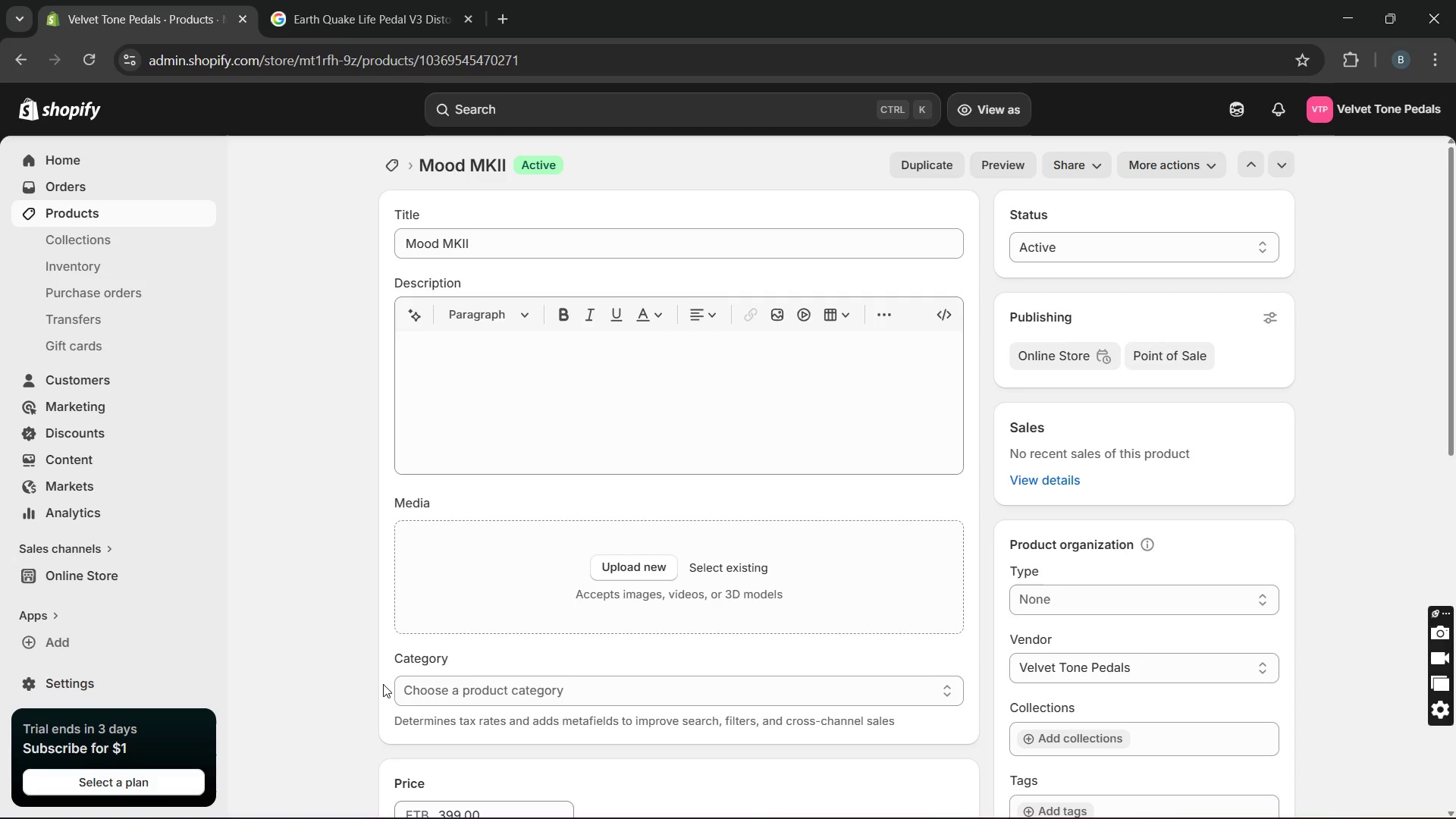 
left_click([150, 214])
 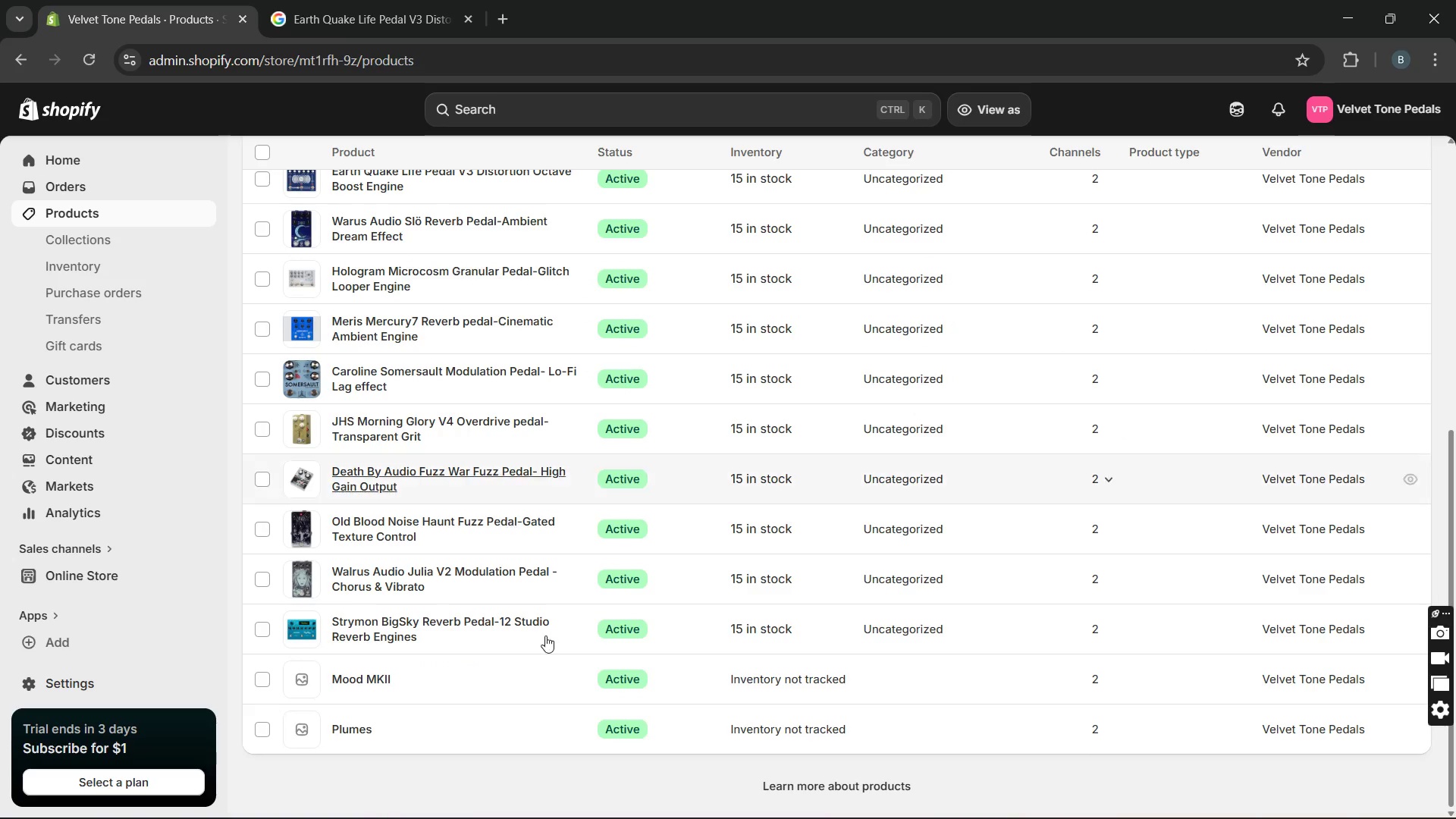 
left_click([516, 644])
 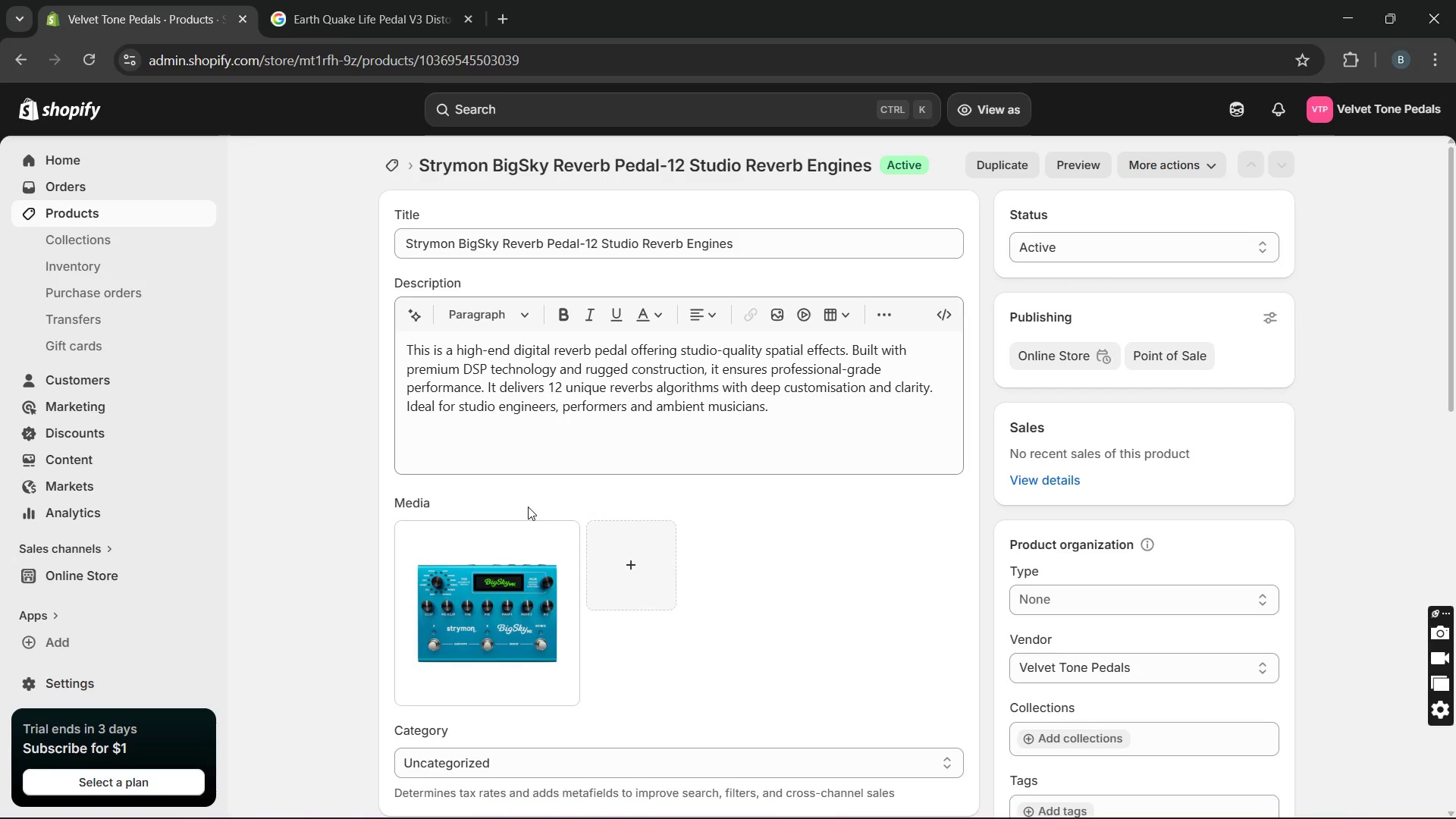 
wait(5.75)
 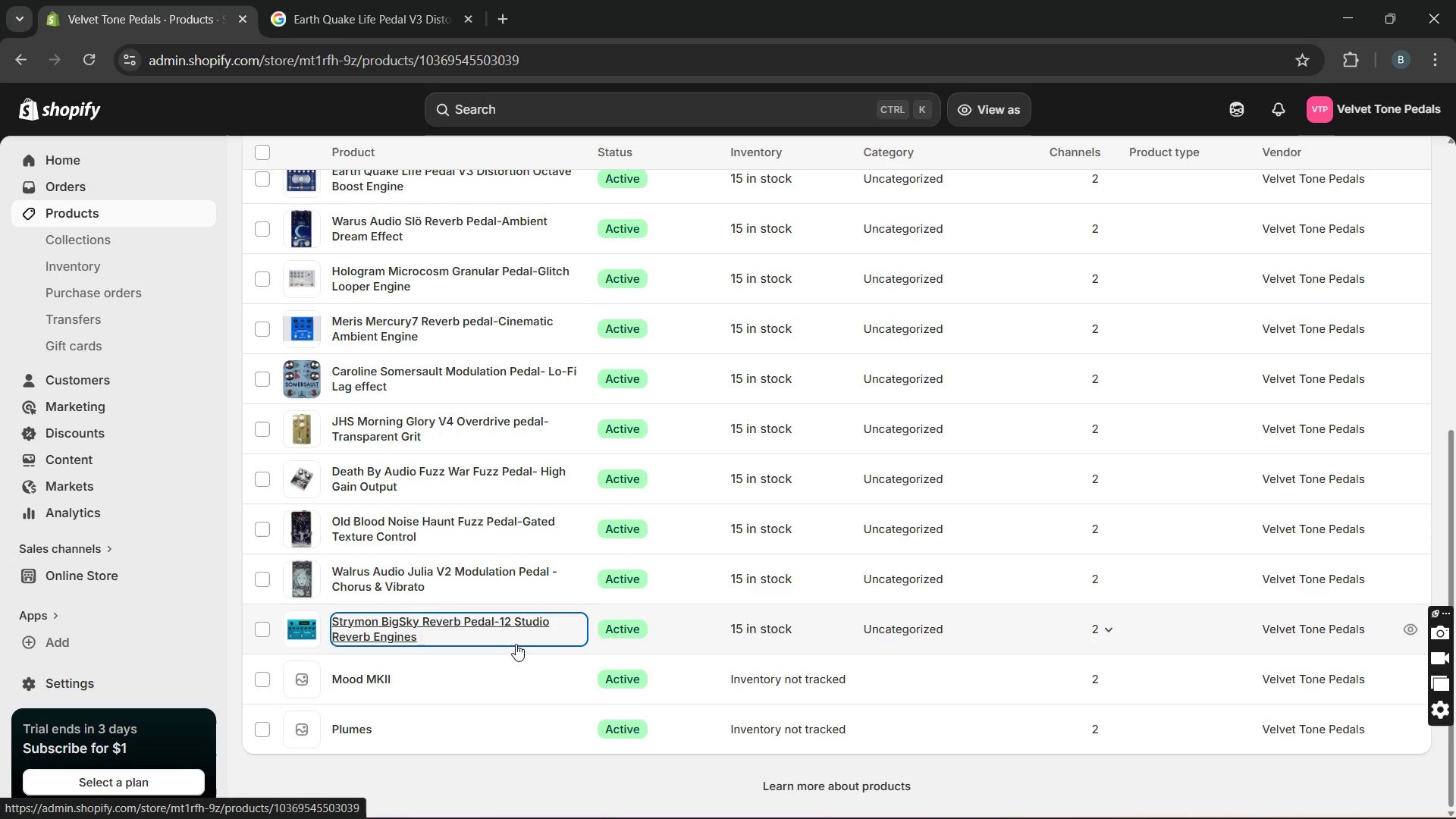 
left_click([787, 411])
 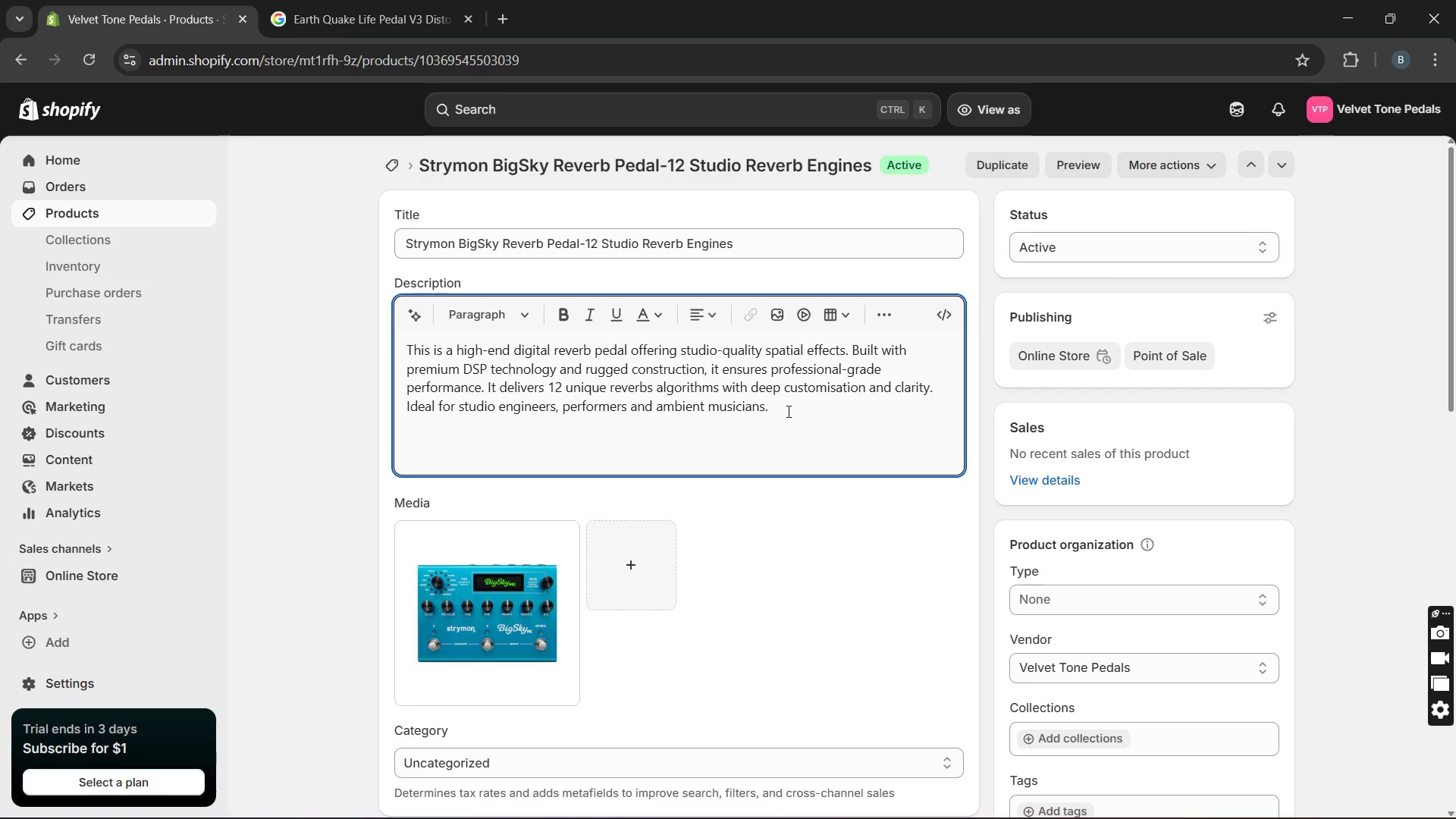 
key(Enter)
 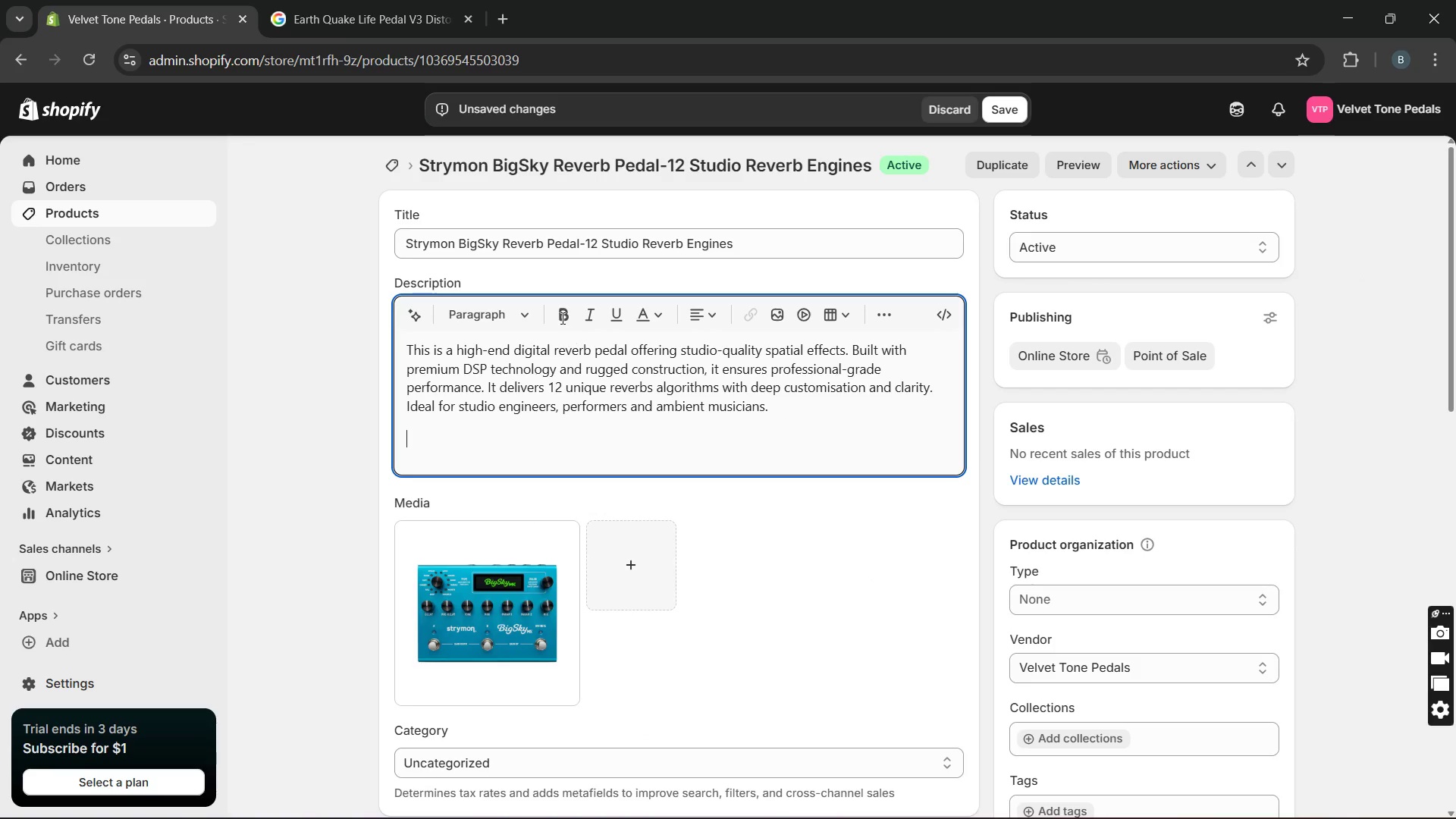 
left_click([561, 318])
 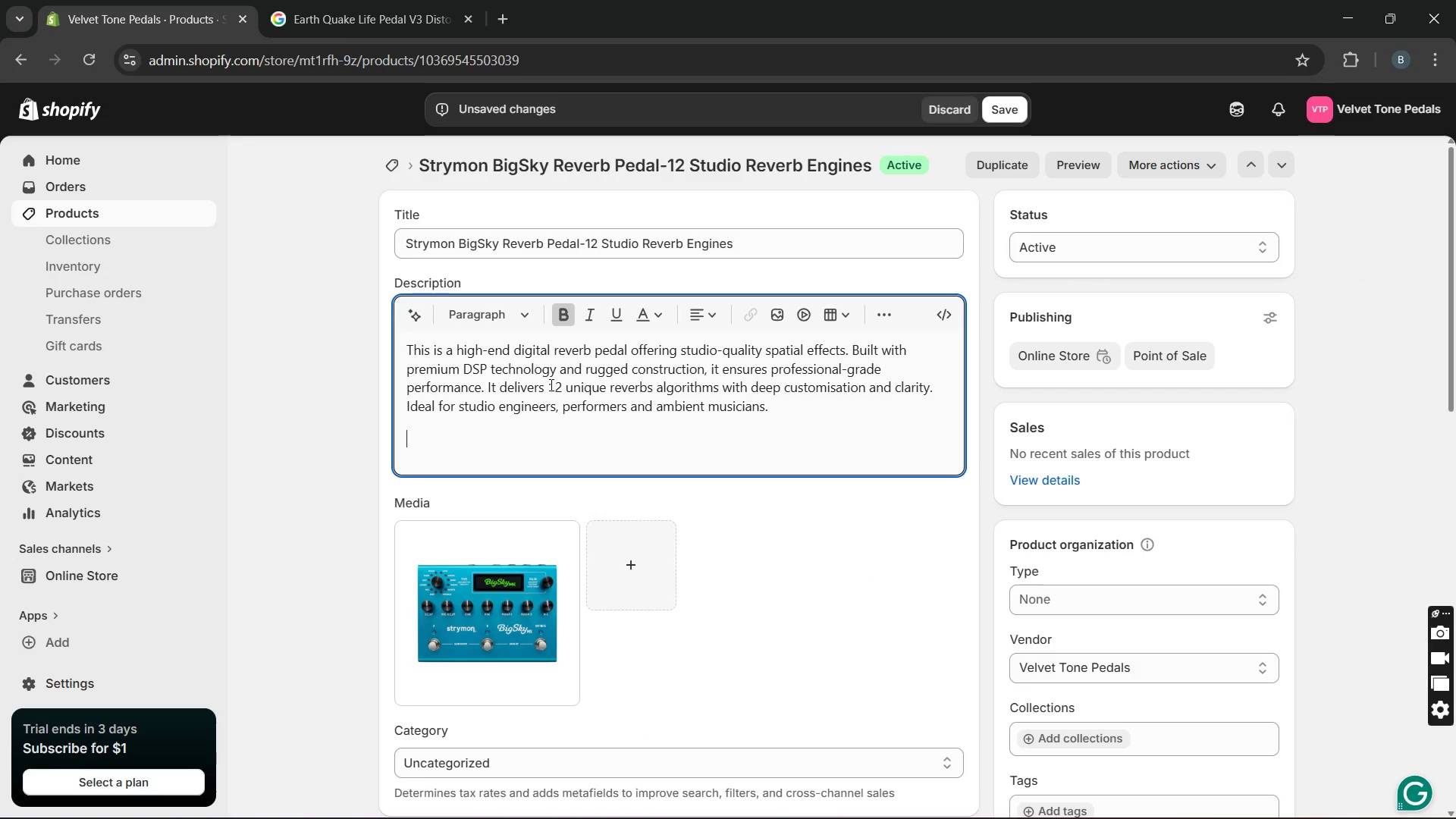 
hold_key(key=S, duration=0.31)
 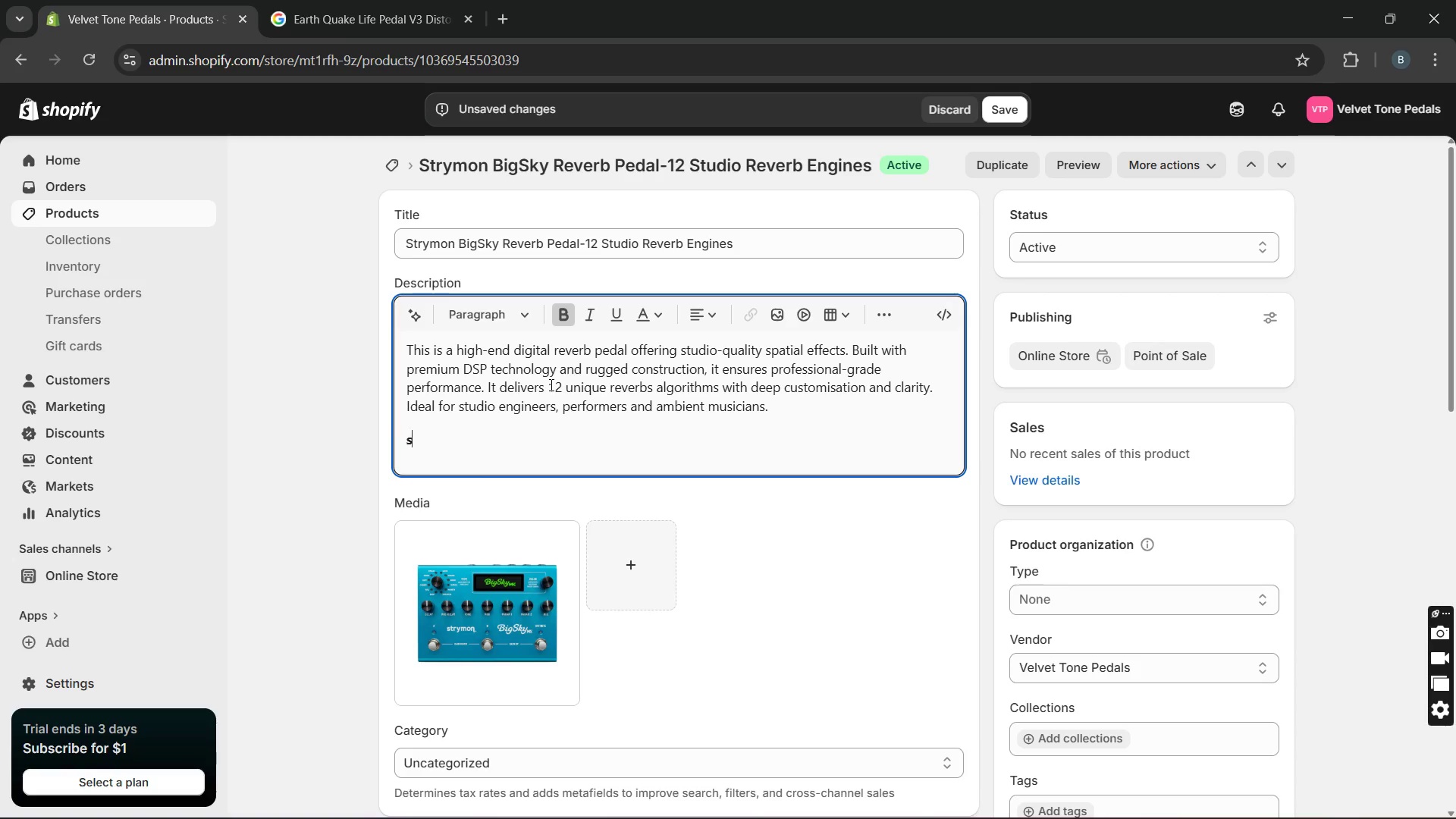 
key(Backspace)
type(Specification)
 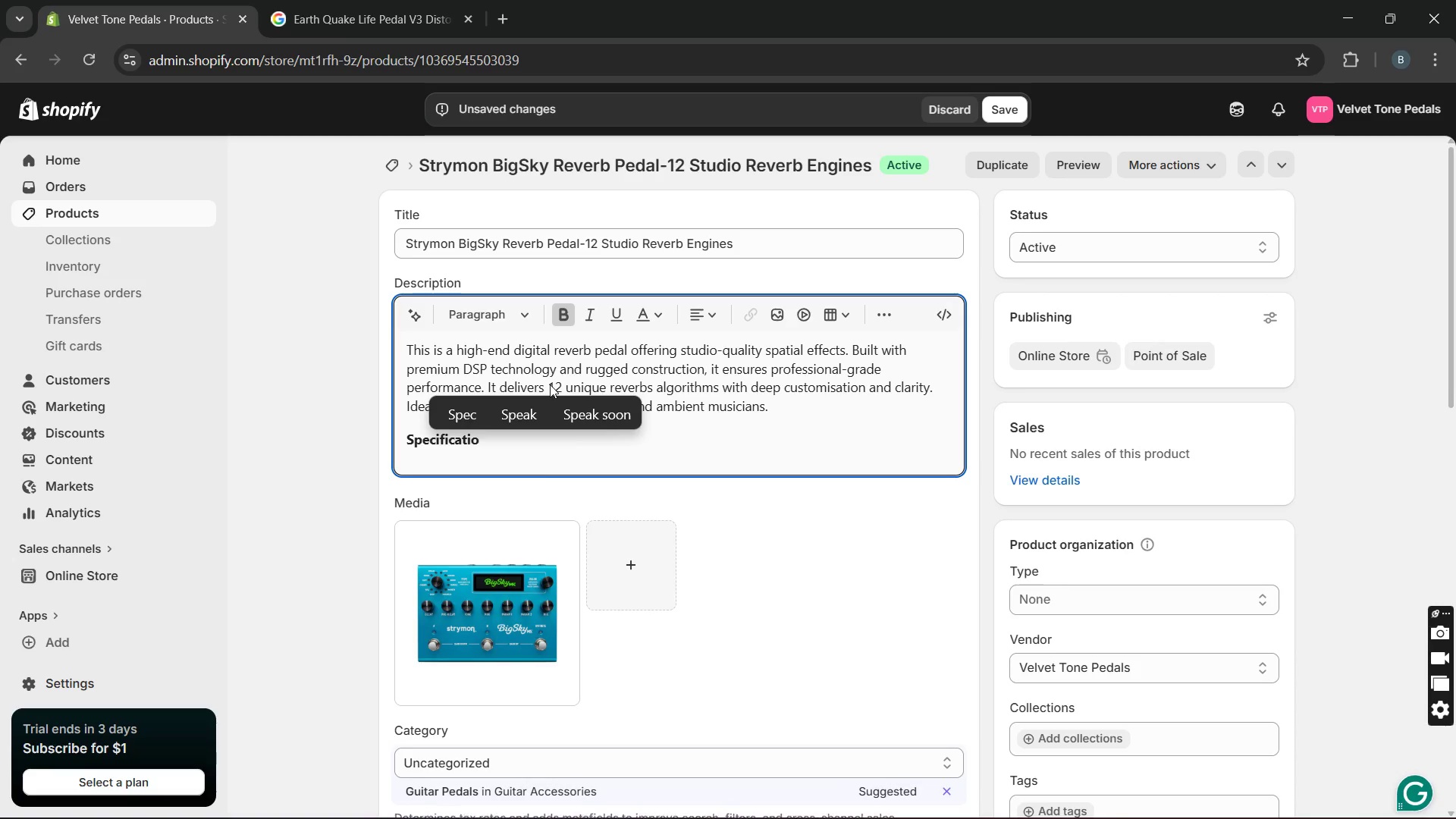 
key(Enter)
 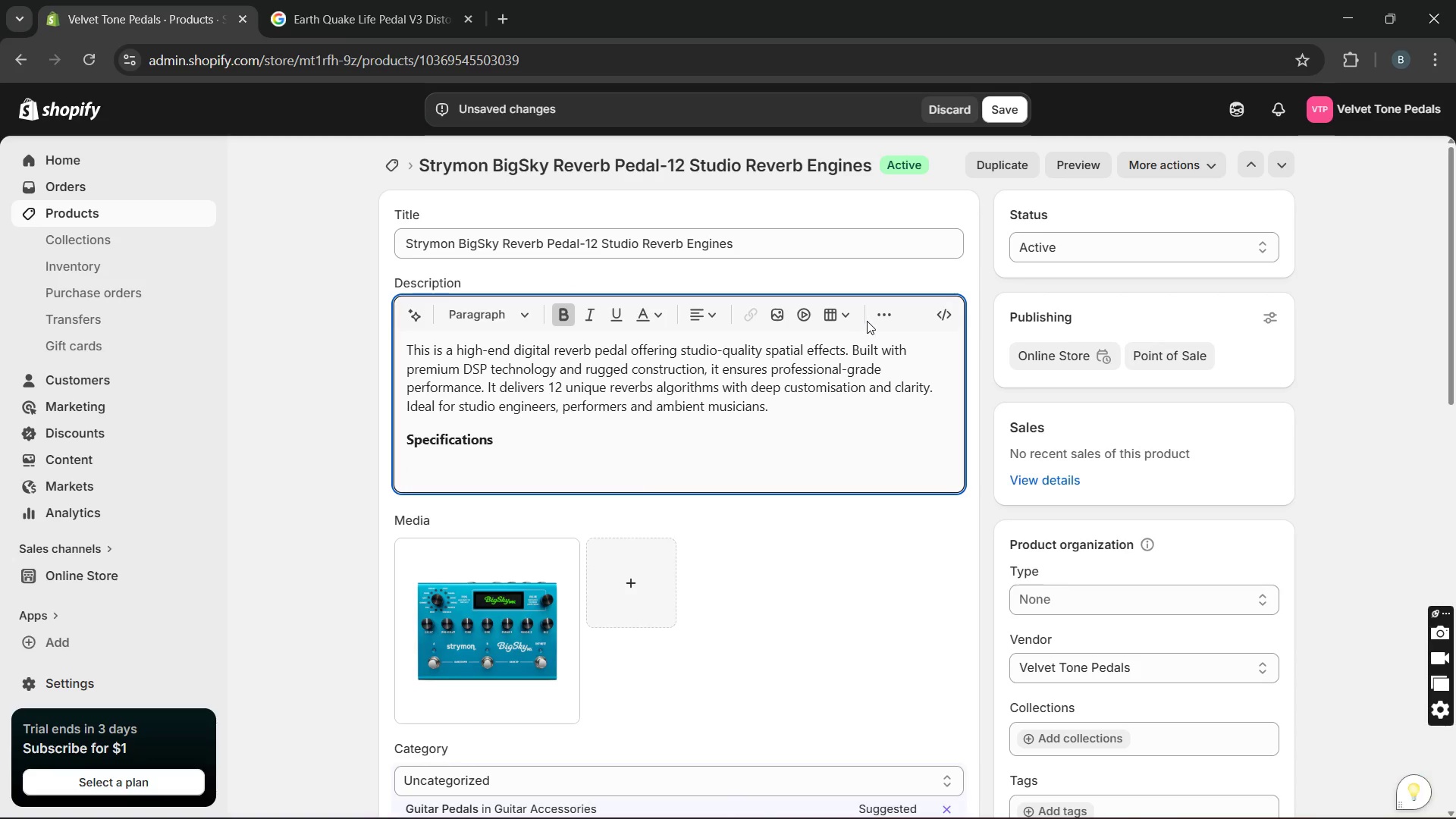 
left_click([890, 320])
 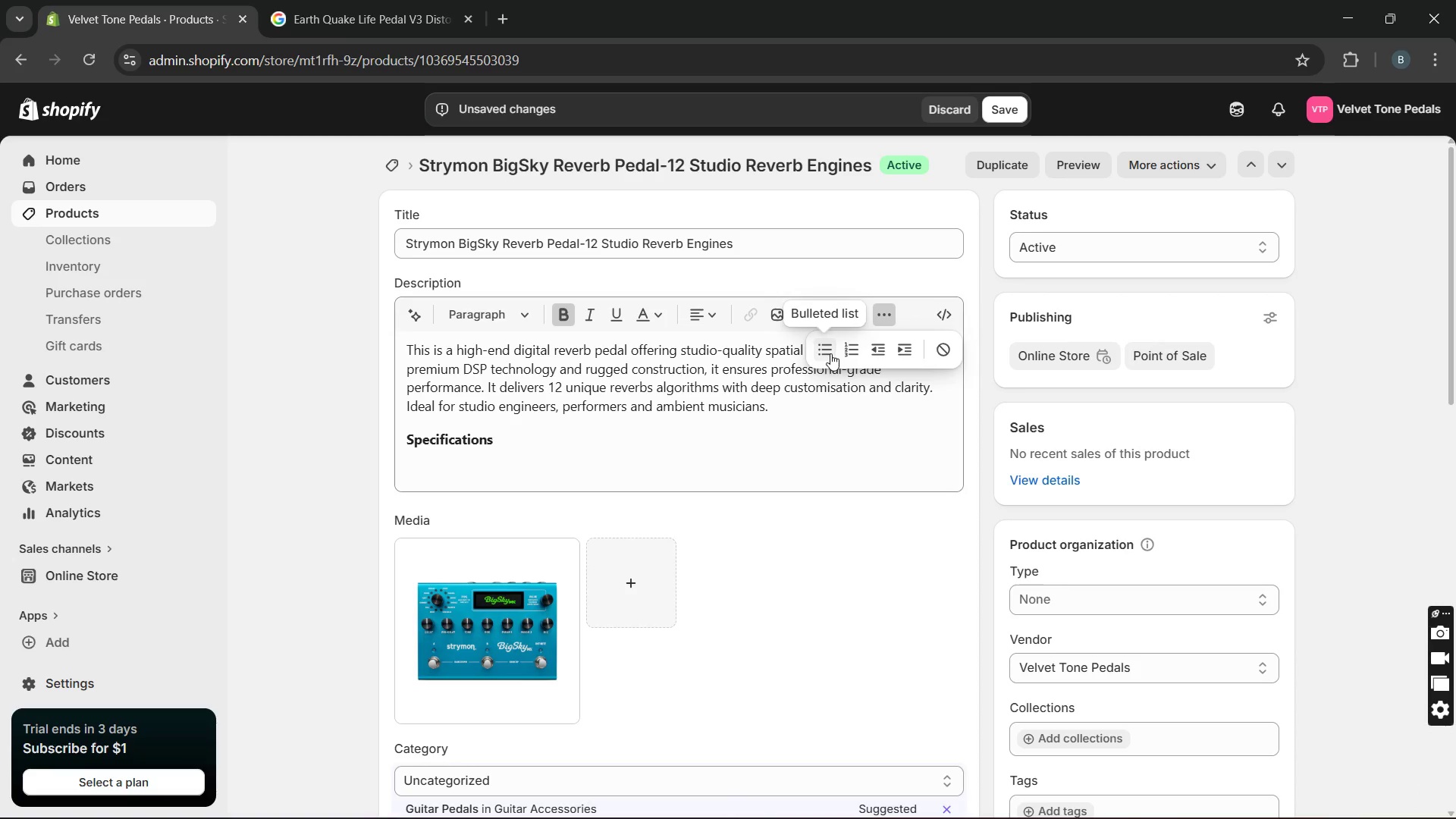 
left_click([830, 353])
 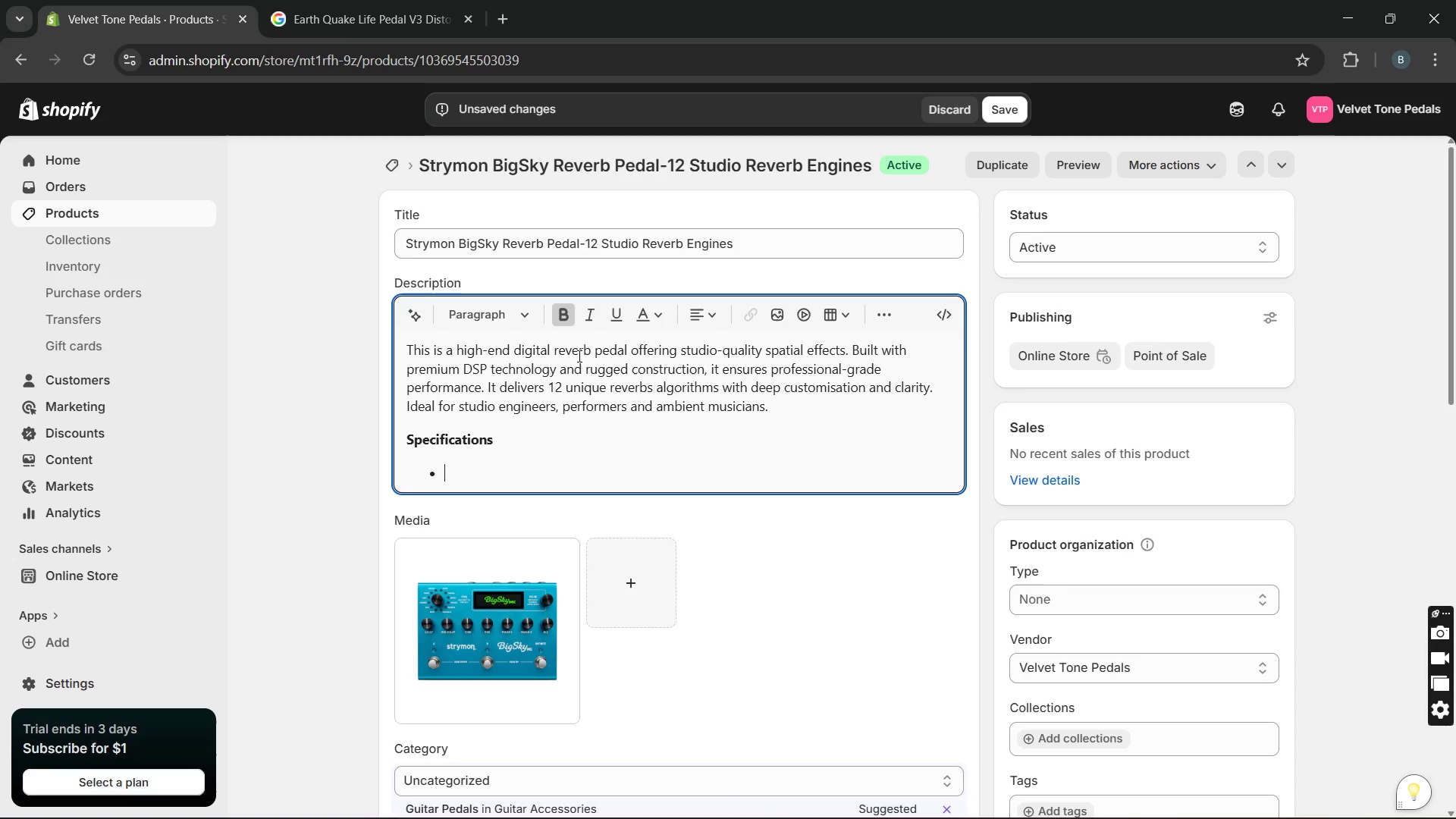 
left_click([563, 321])
 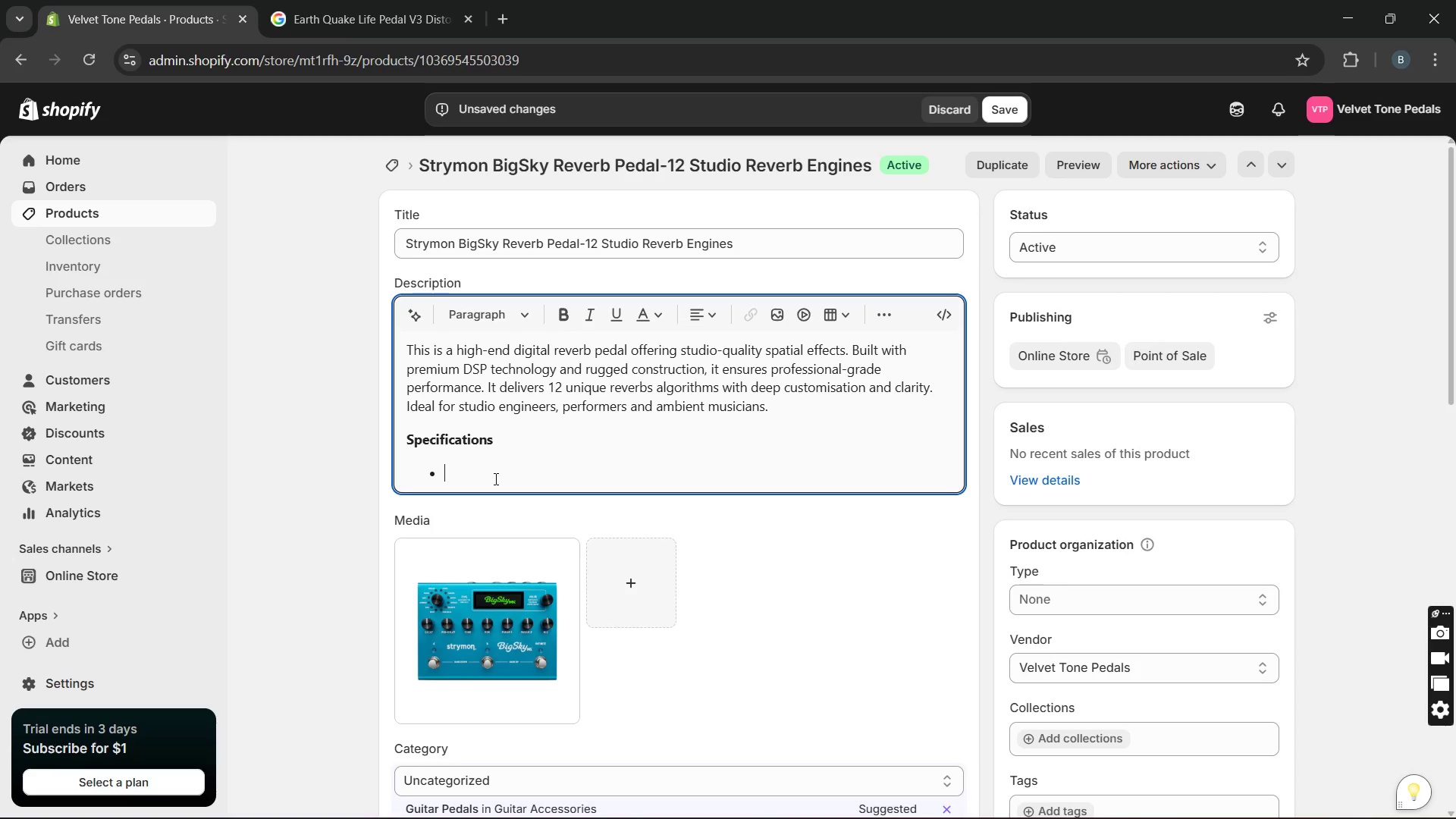 
type(Voltagr)
key(Backspace)
type(e: )
 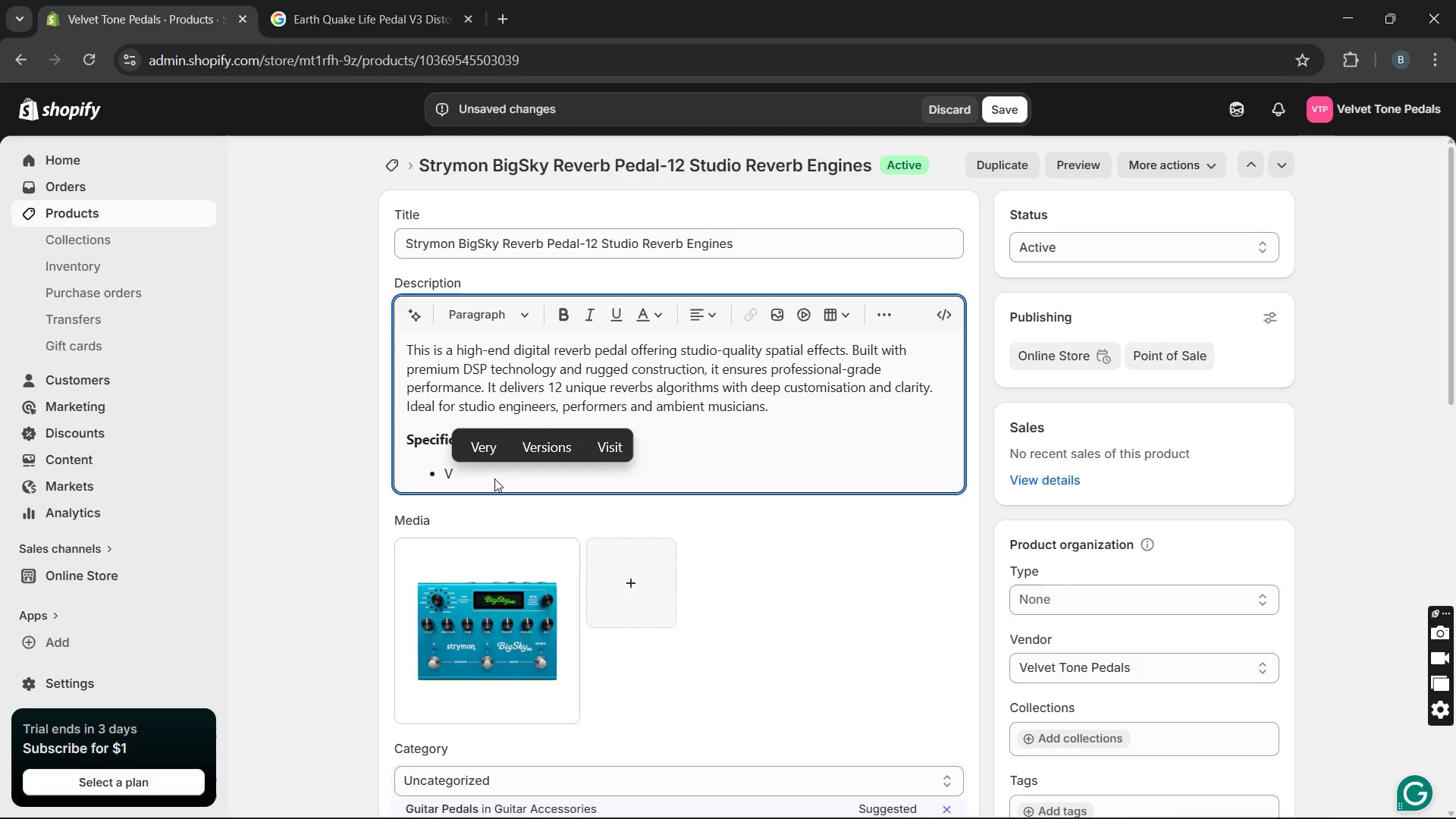 
hold_key(key=Space, duration=0.33)
 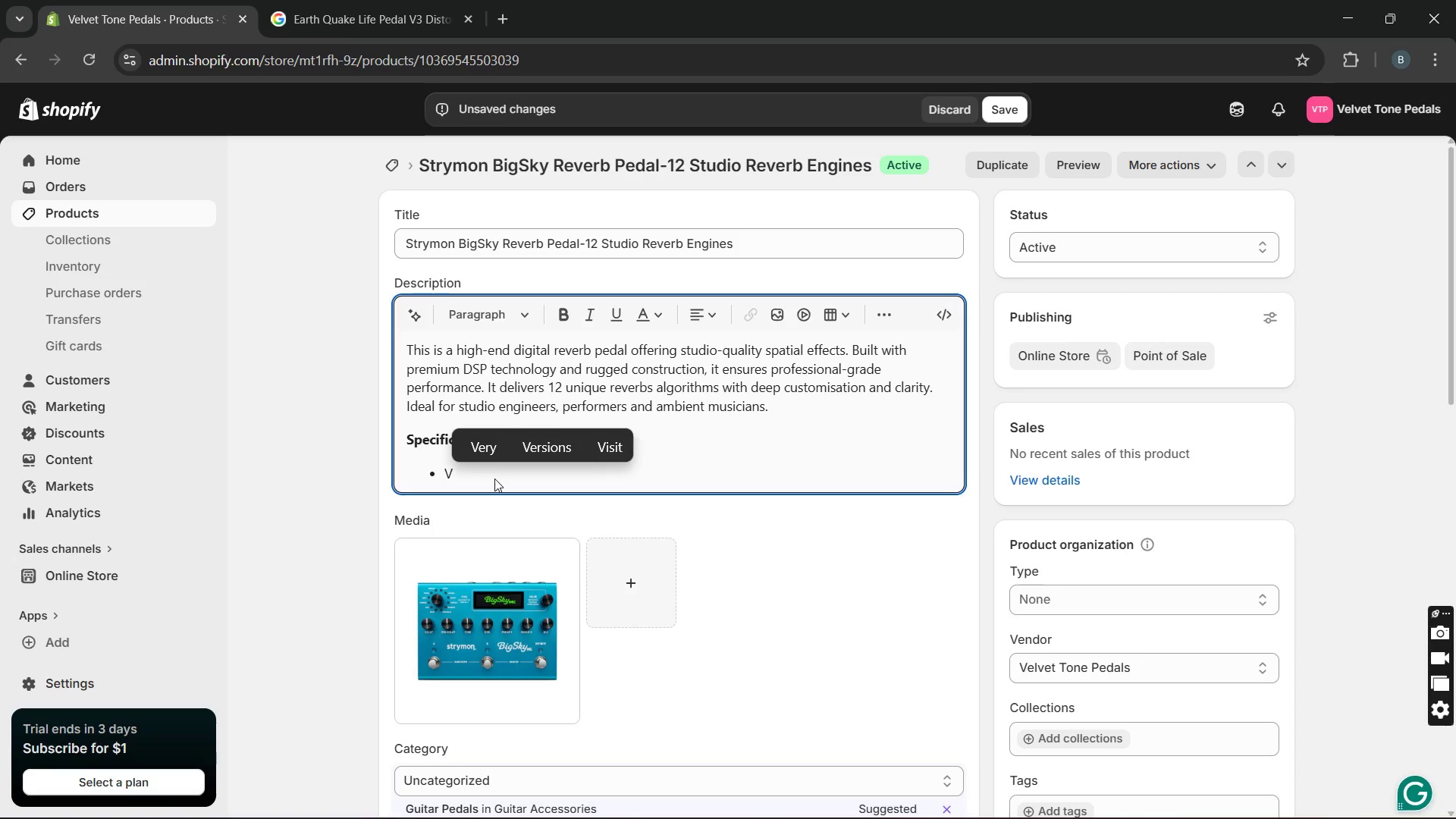 
hold_key(key=9, duration=0.31)
 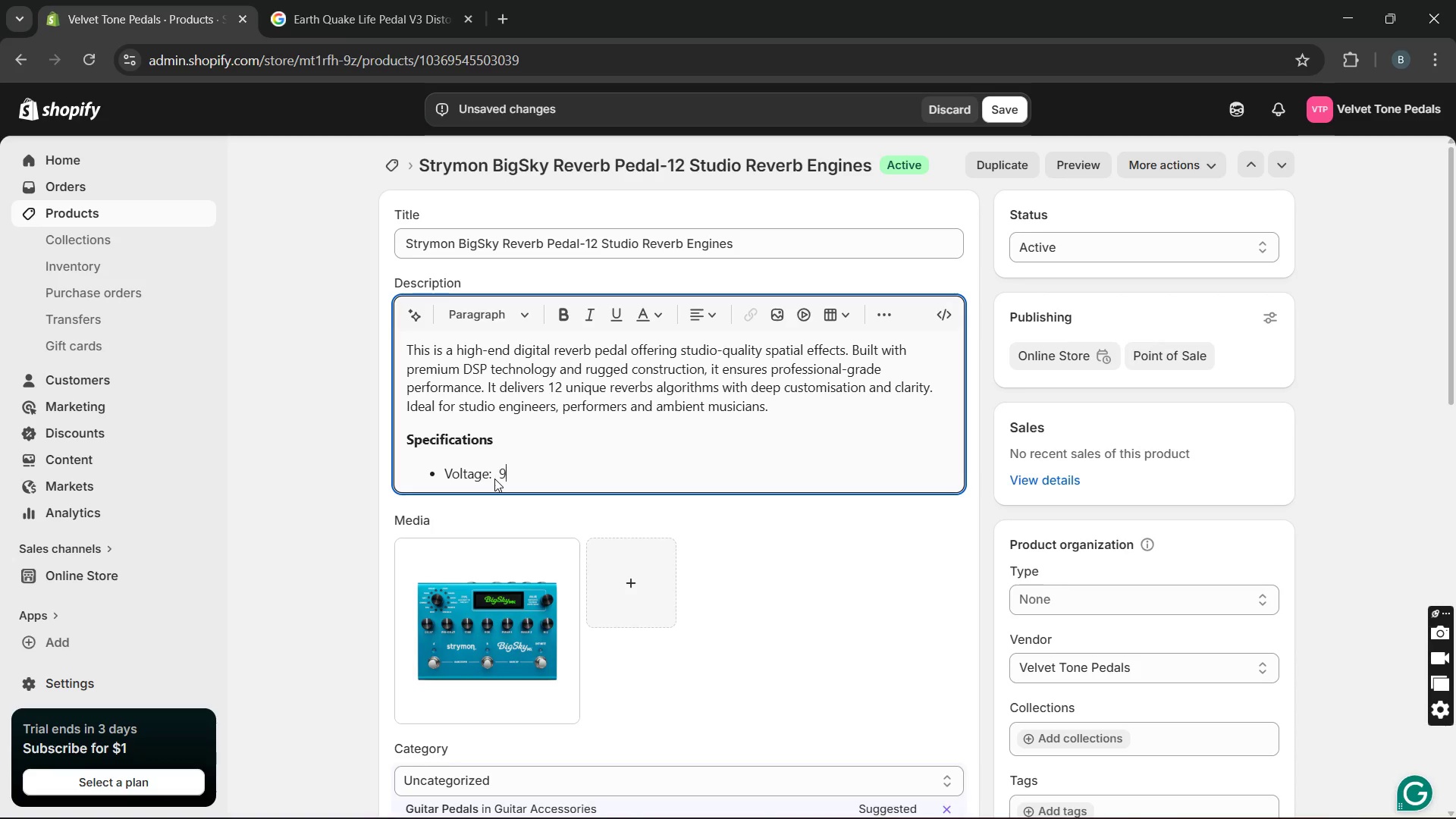 
hold_key(key=CapsLock, duration=0.31)
 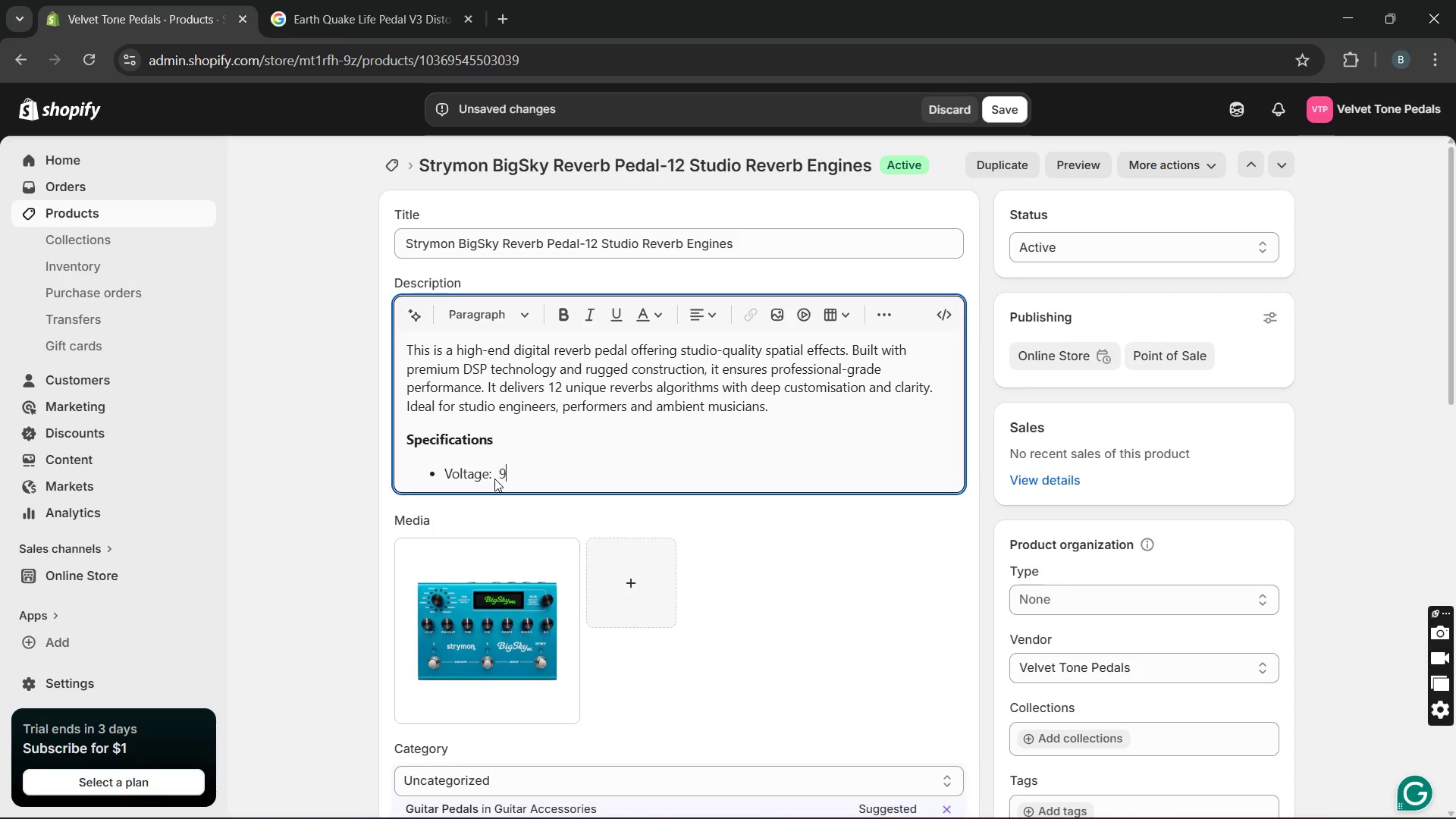 
type(VDC 500mA)
 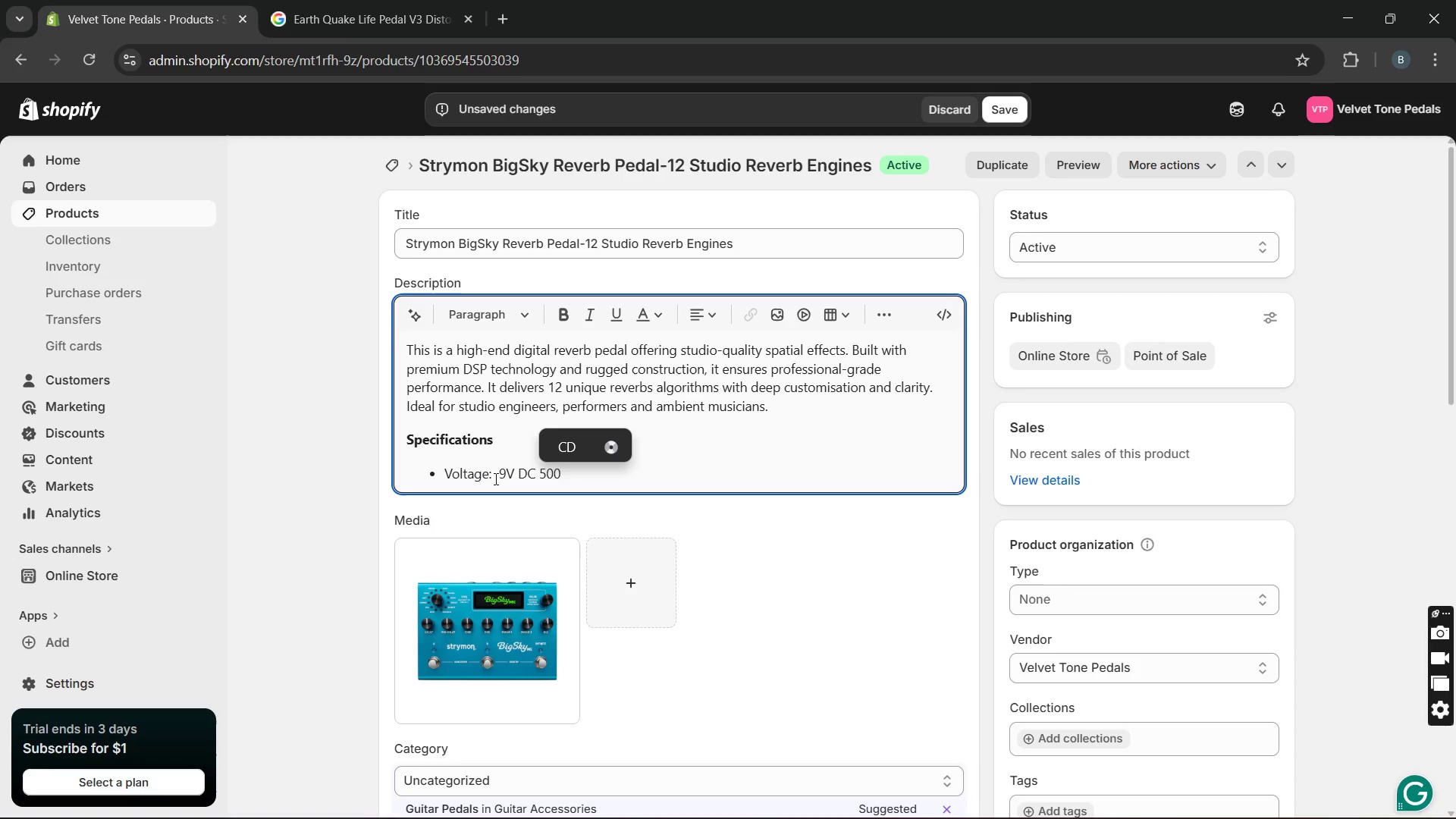 
left_click([497, 479])
 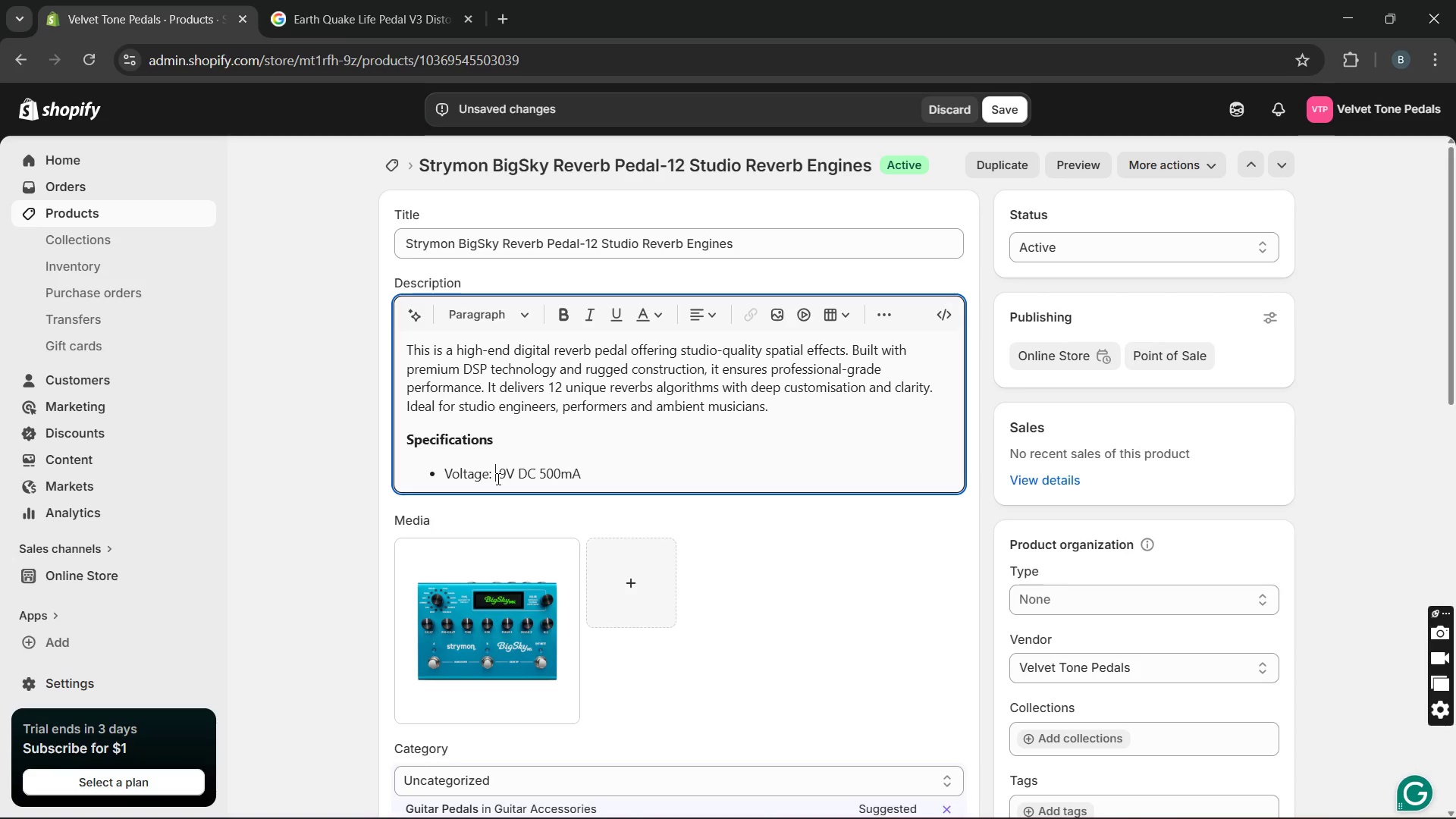 
key(Backspace)
 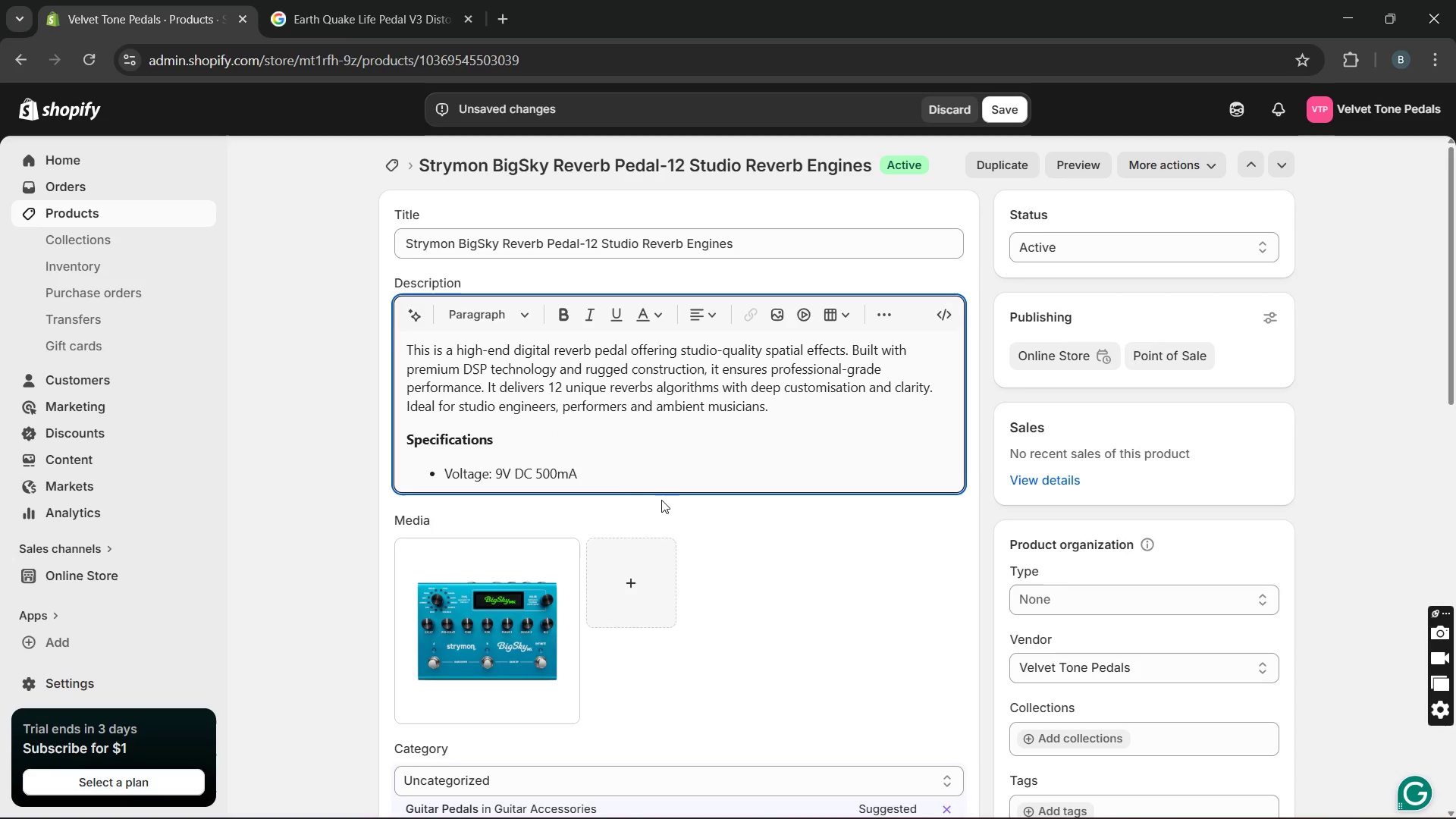 
left_click([617, 479])
 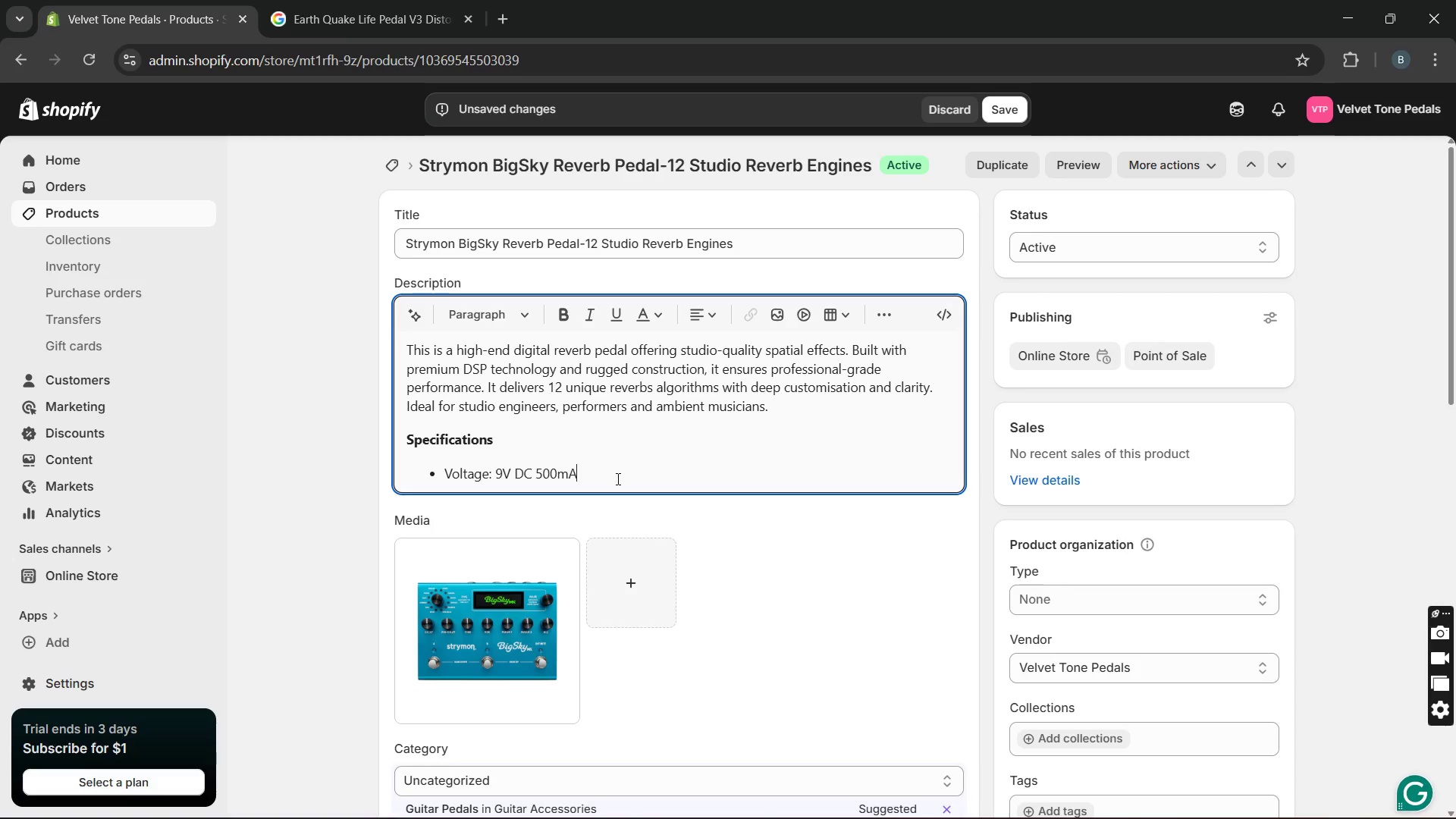 
key(Enter)
 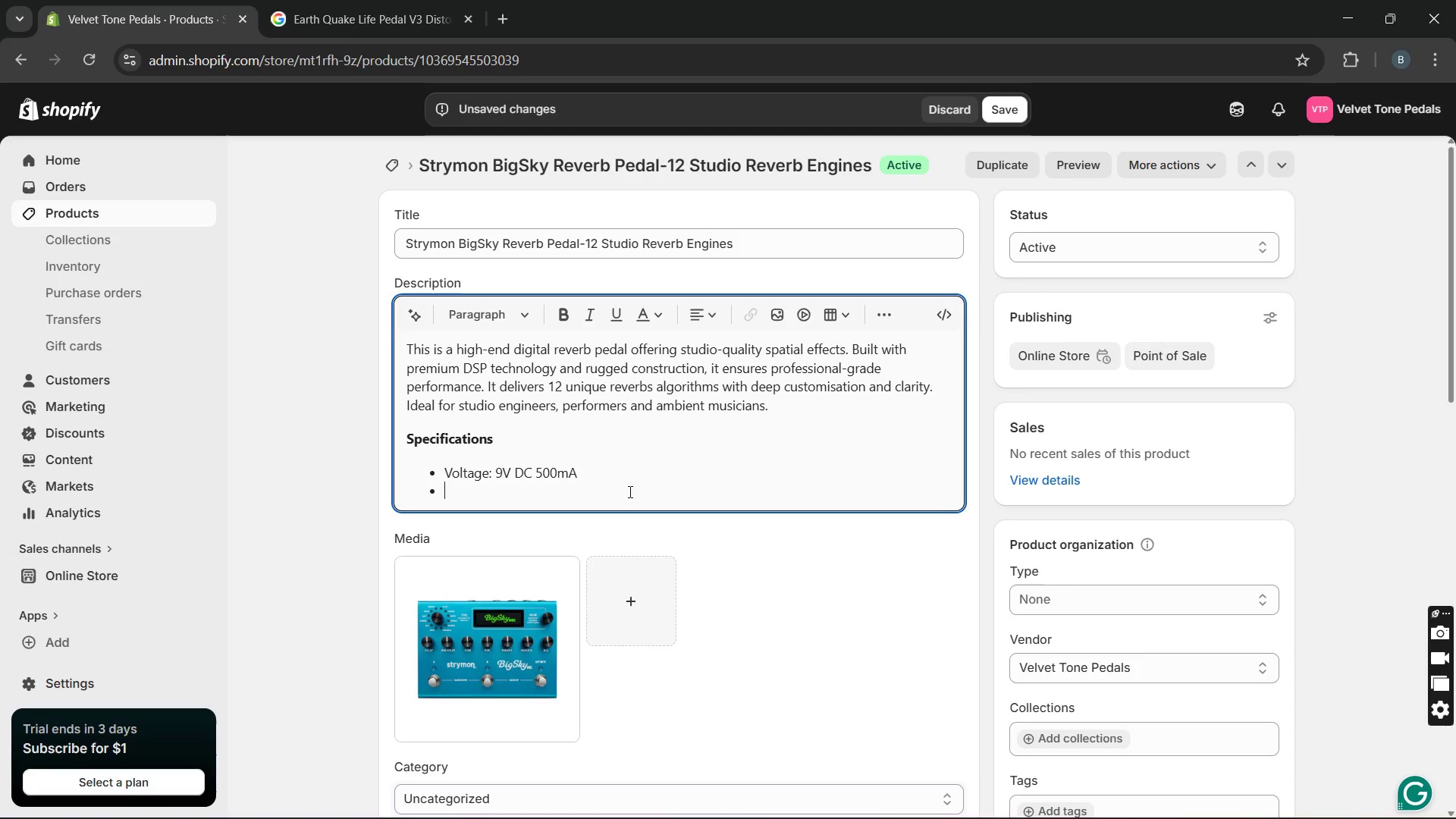 
wait(7.41)
 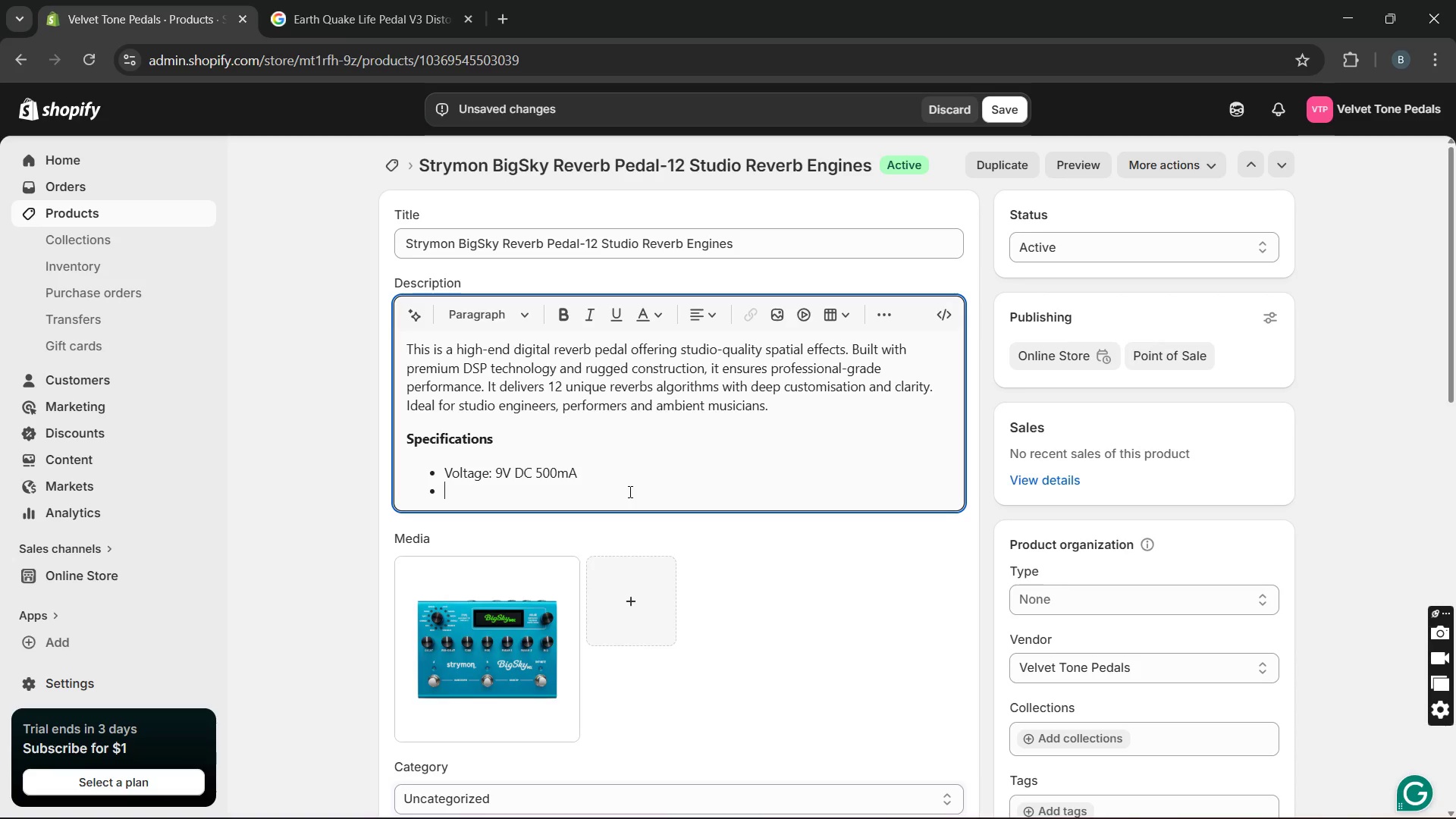 
type(BY)
key(Backspace)
type(ypass)
 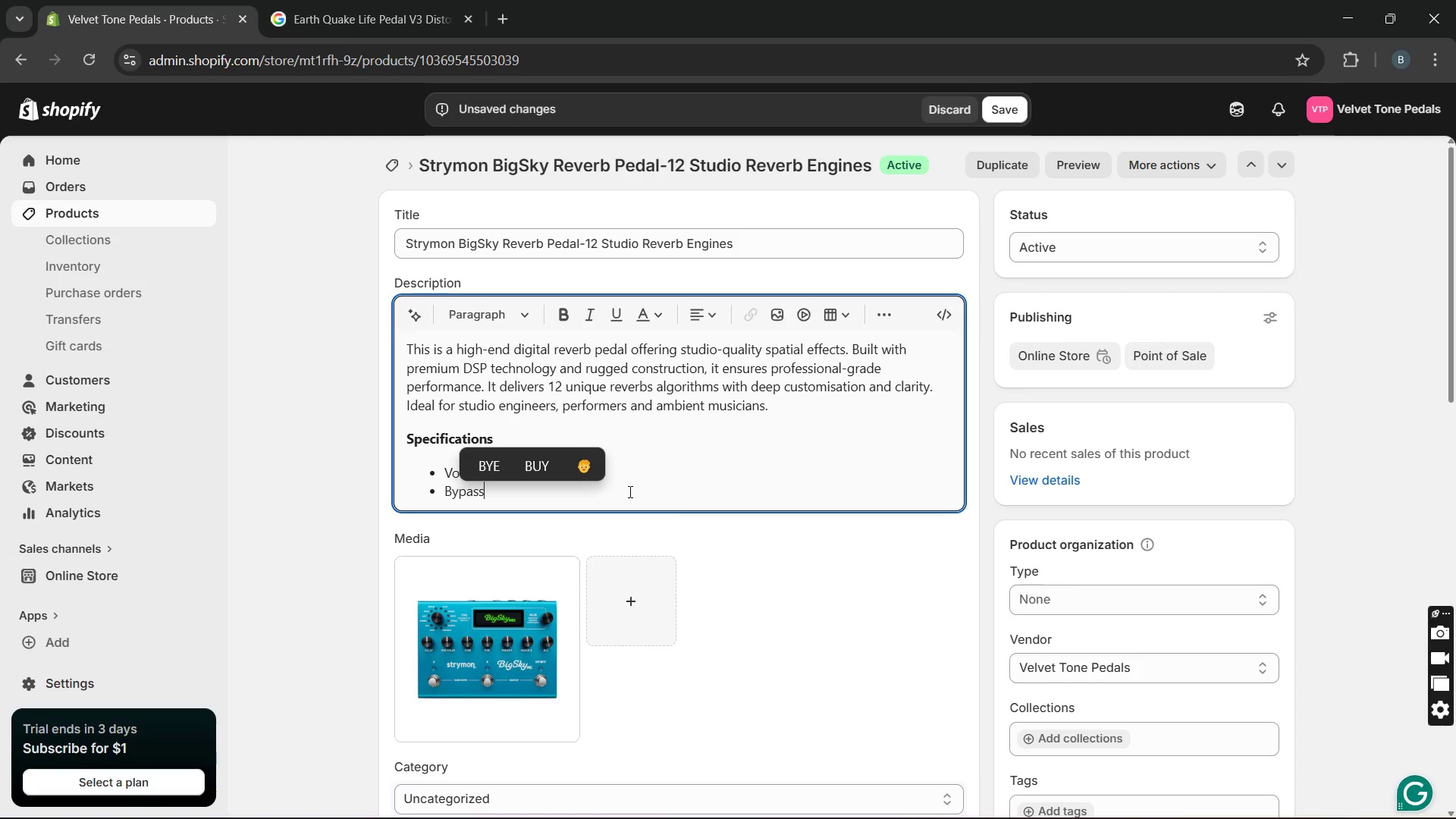 
hold_key(key=ShiftLeft, duration=0.33)
 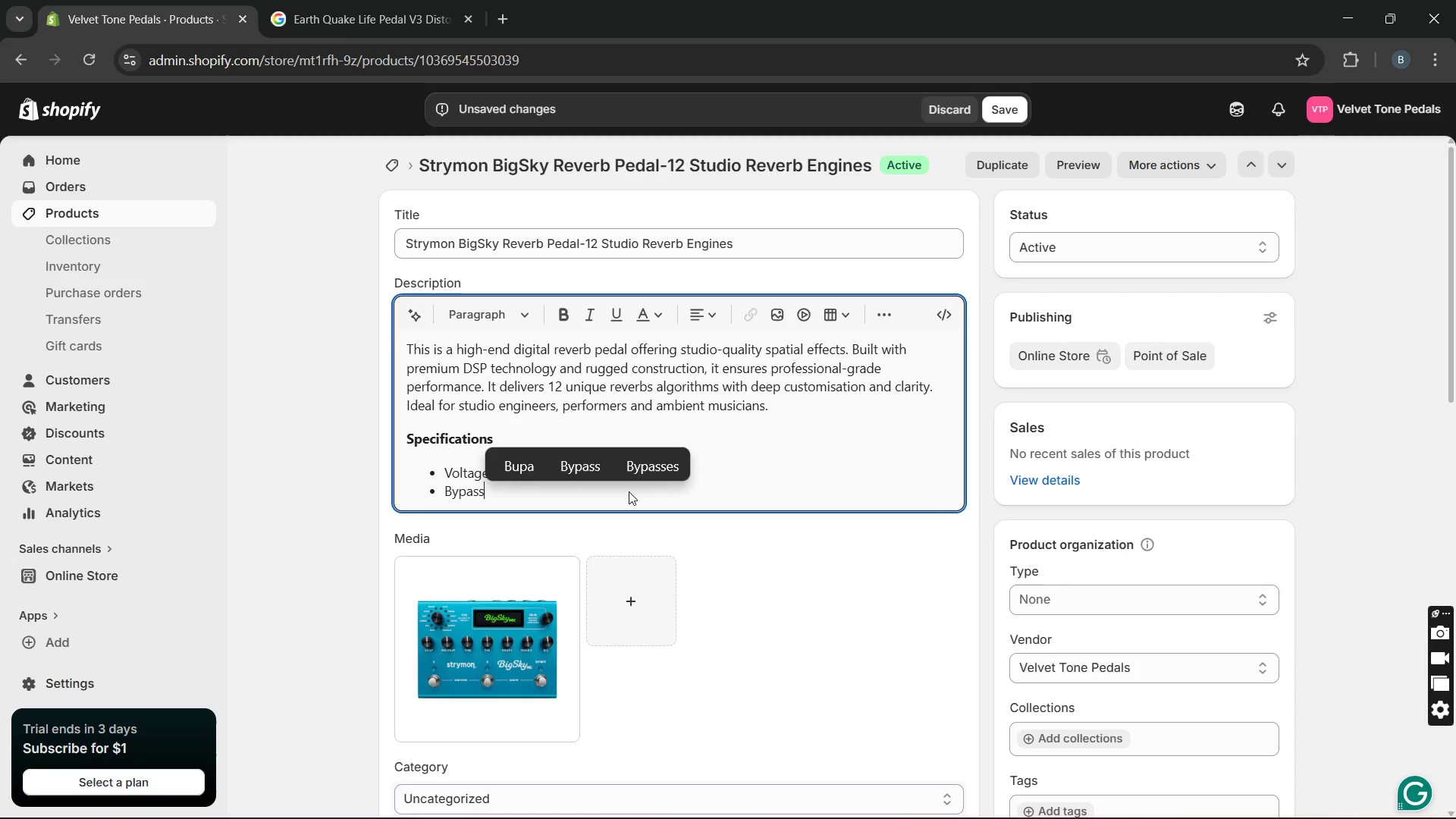 
type(: BufferedYPASS)
 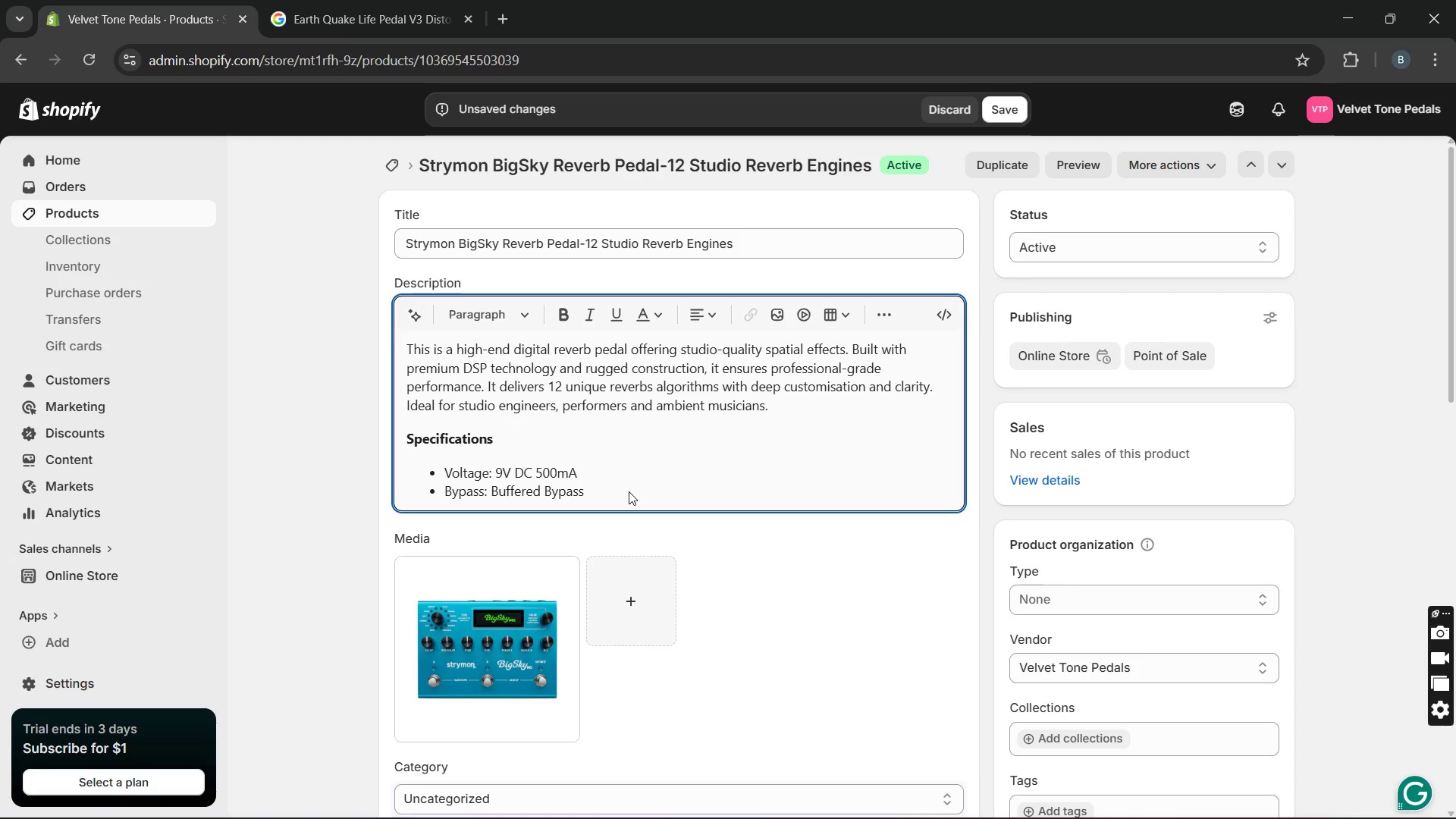 
hold_key(key=CapsLock, duration=4.01)
 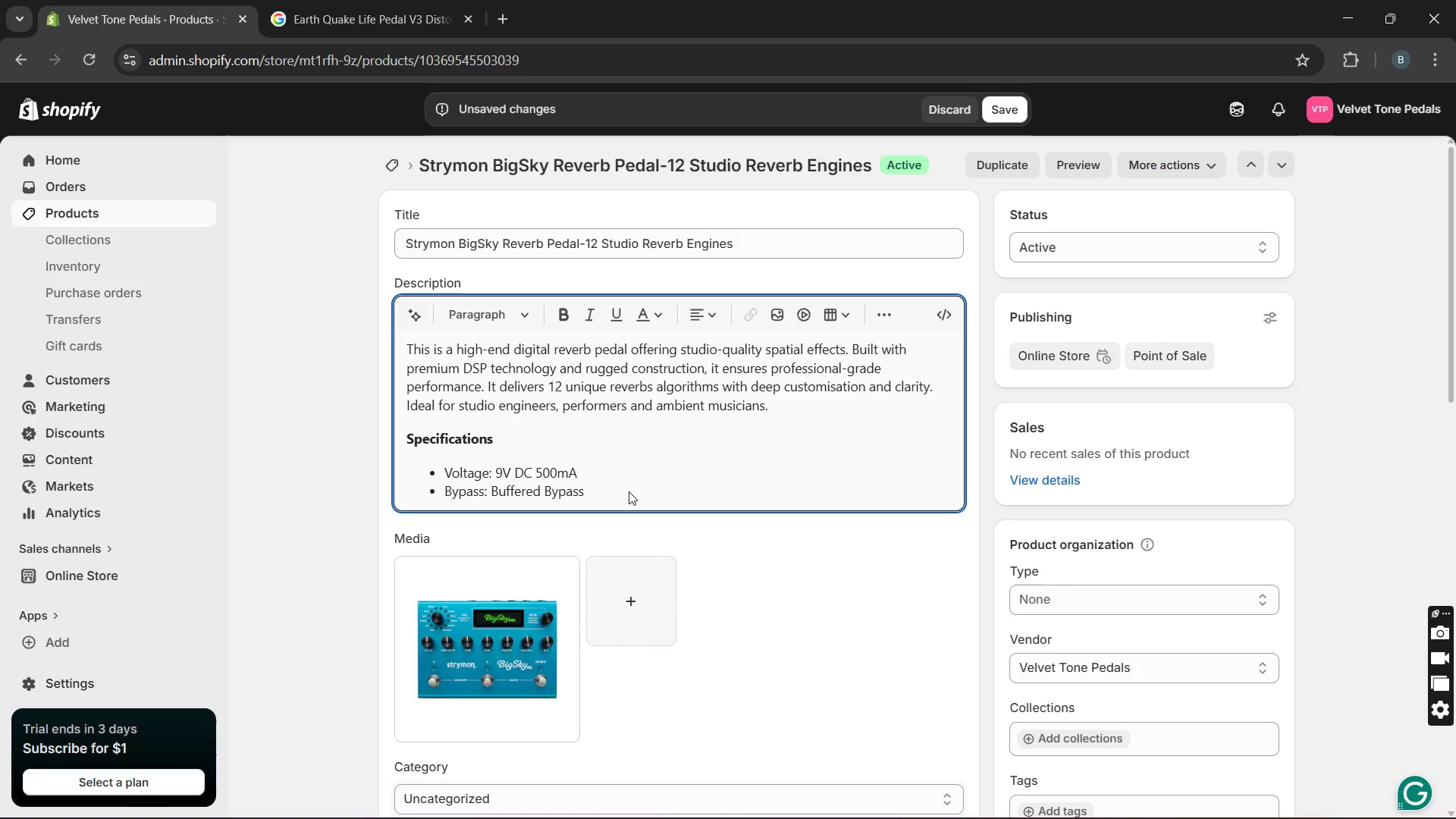 
key(Enter)
 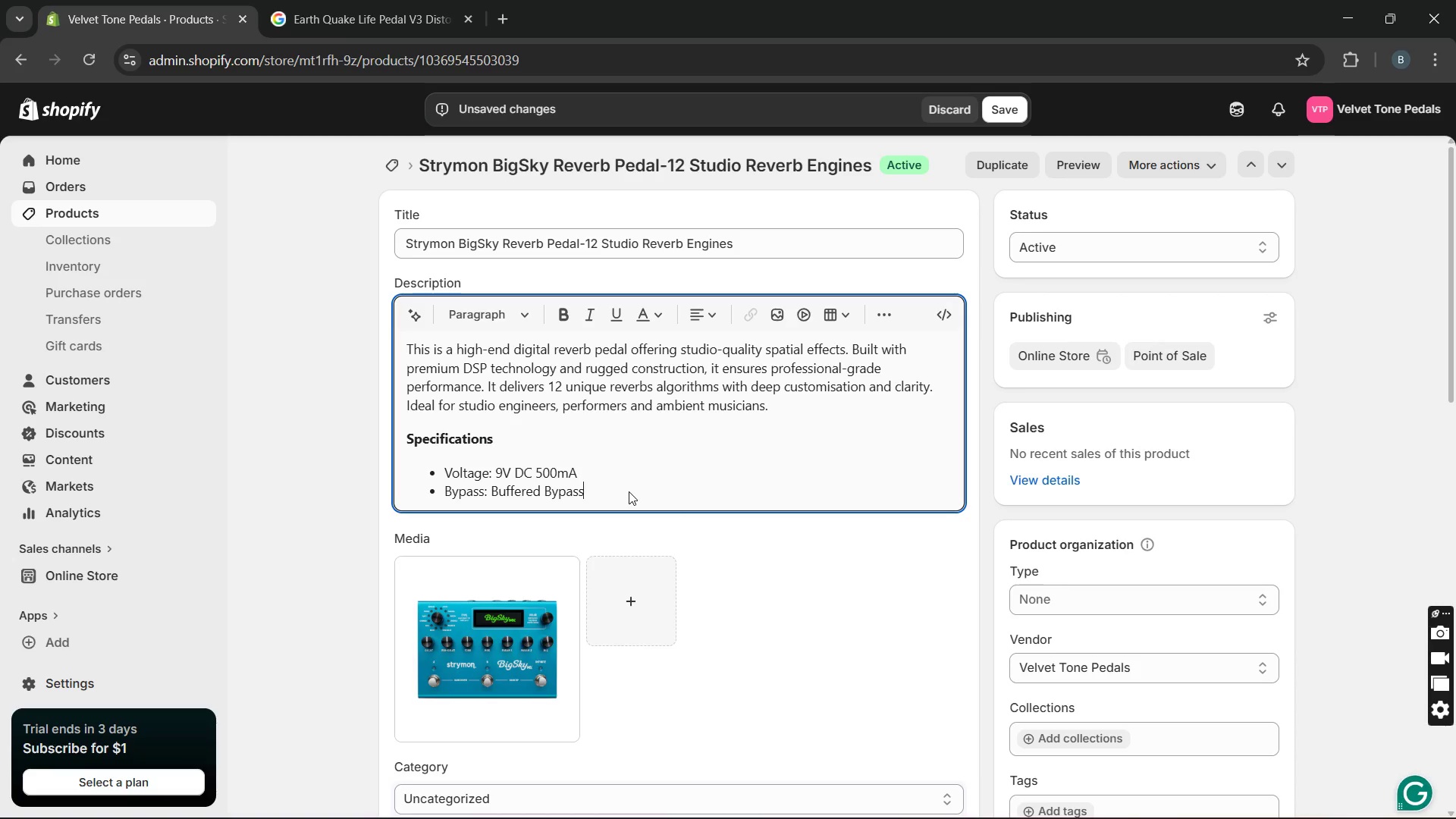 
type(i/0o: )
 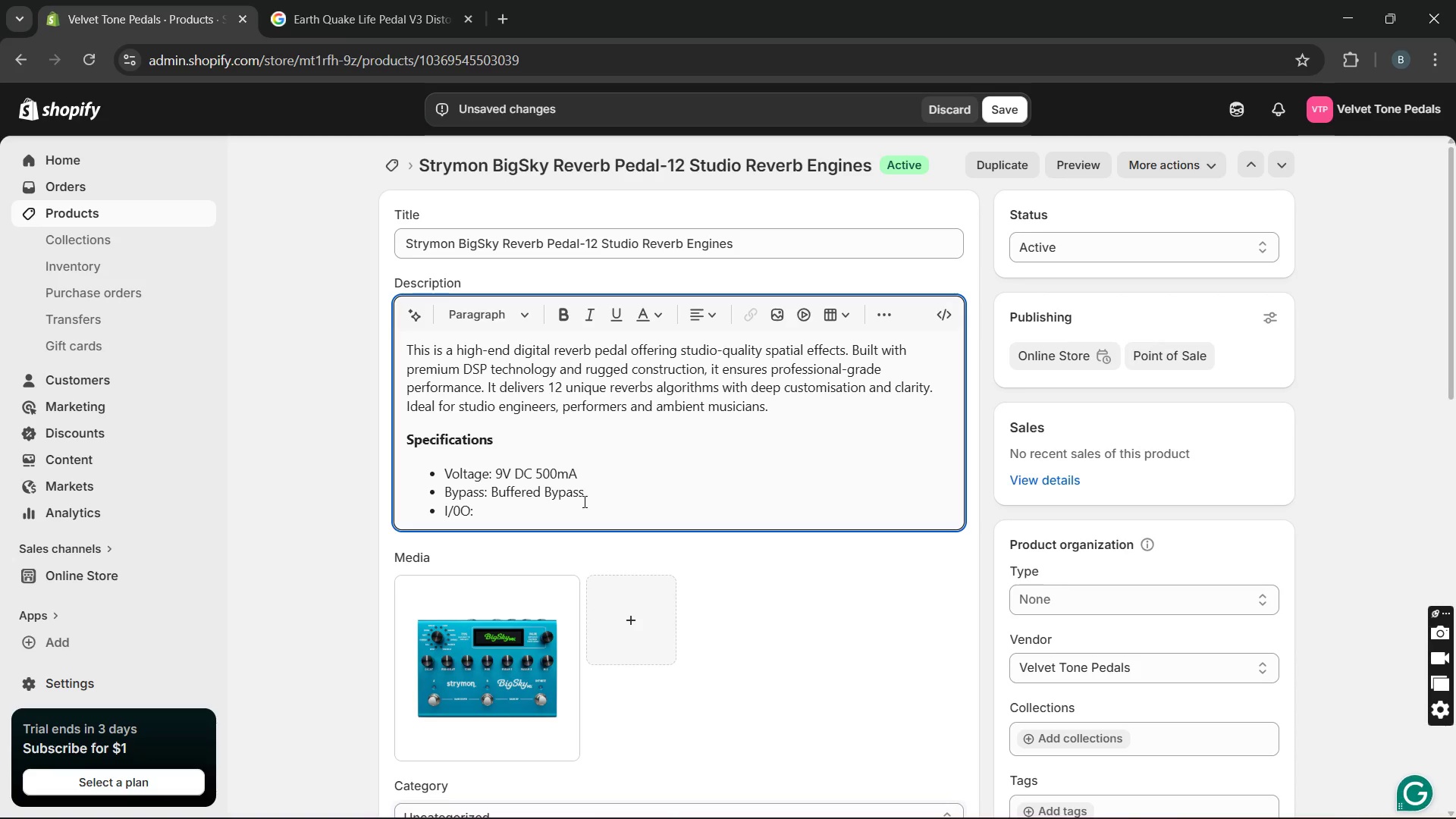 
left_click([460, 507])
 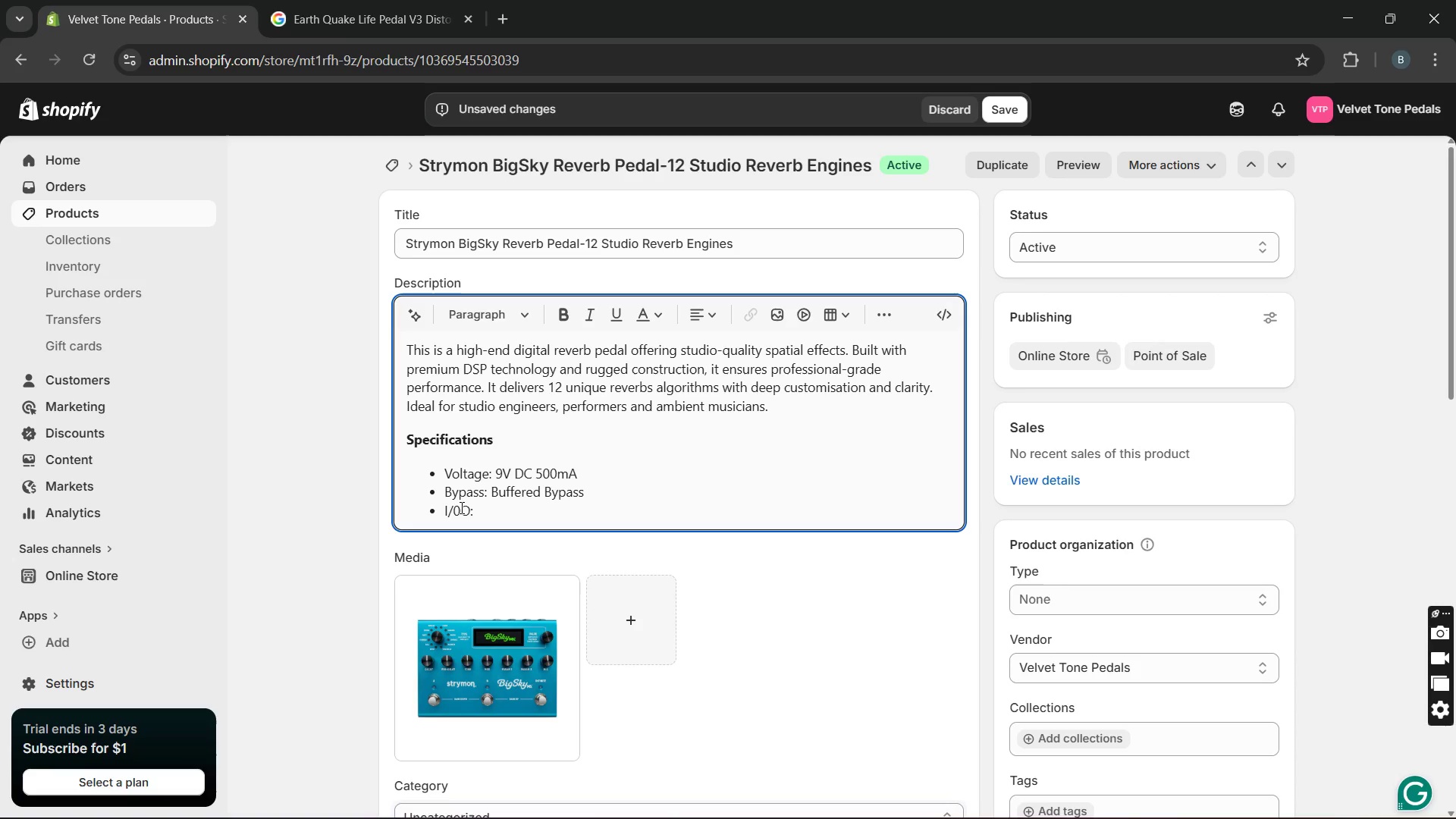 
key(Backspace)
 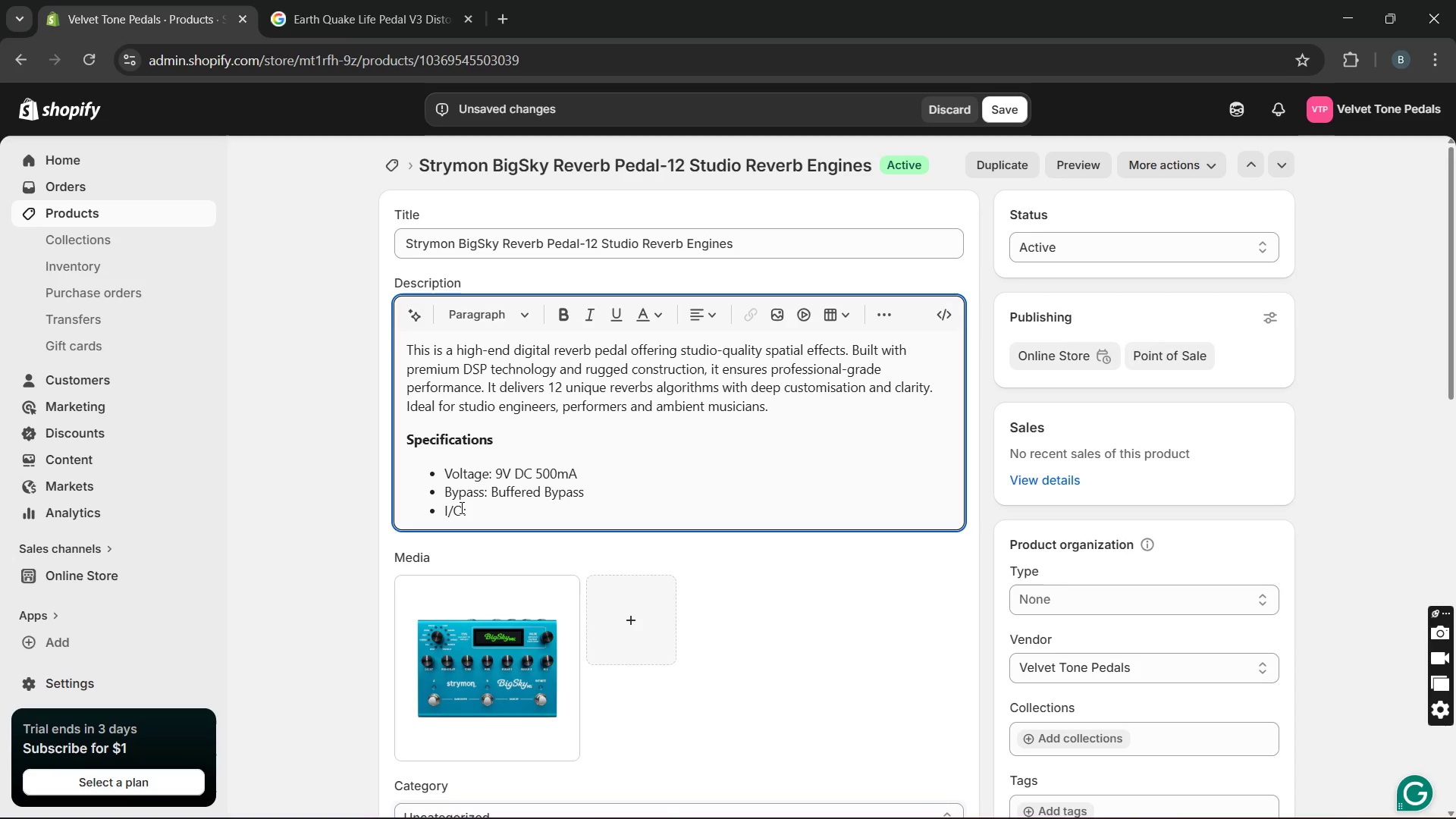 
key(ArrowRight)
 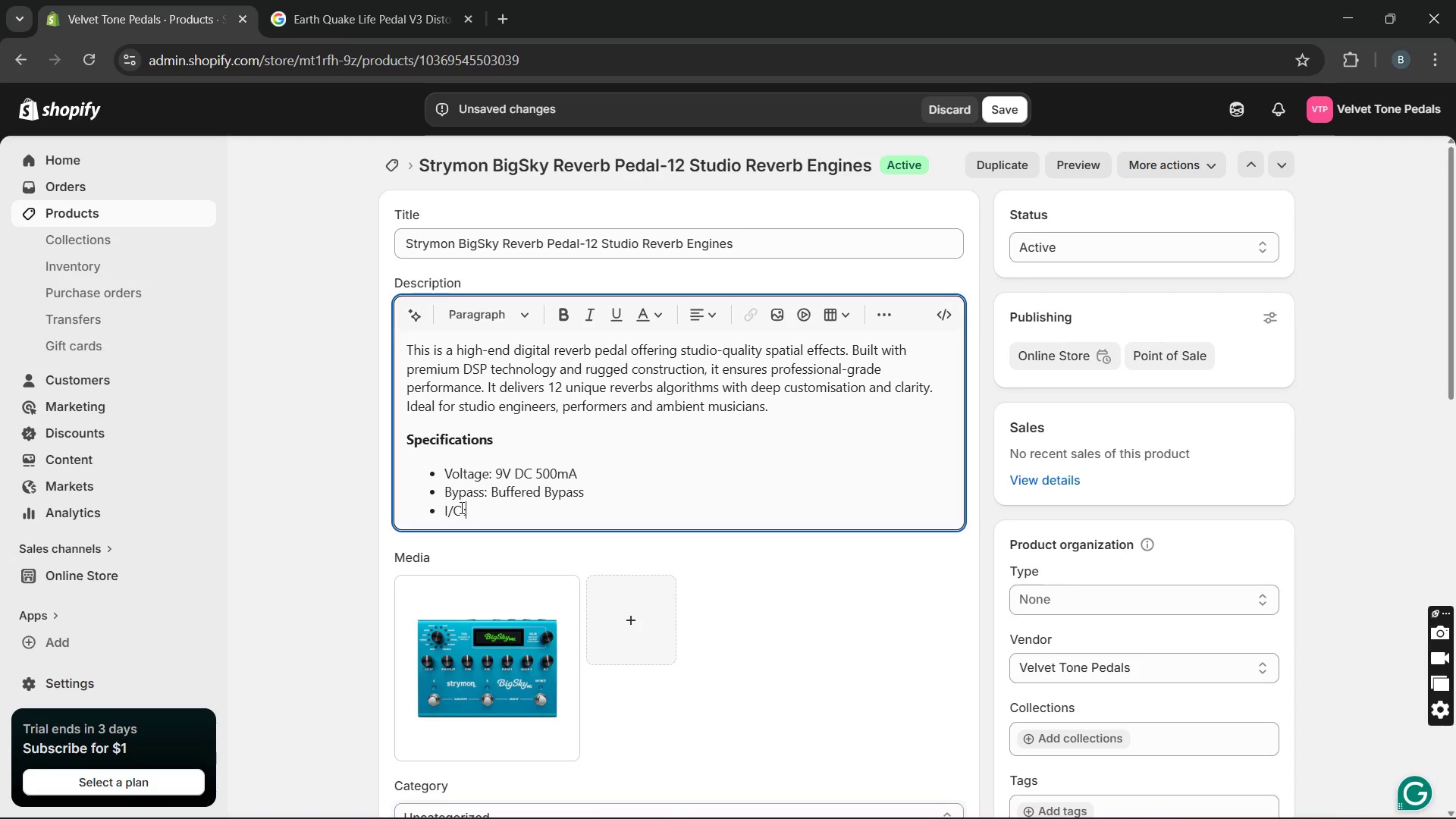 
key(ArrowRight)
 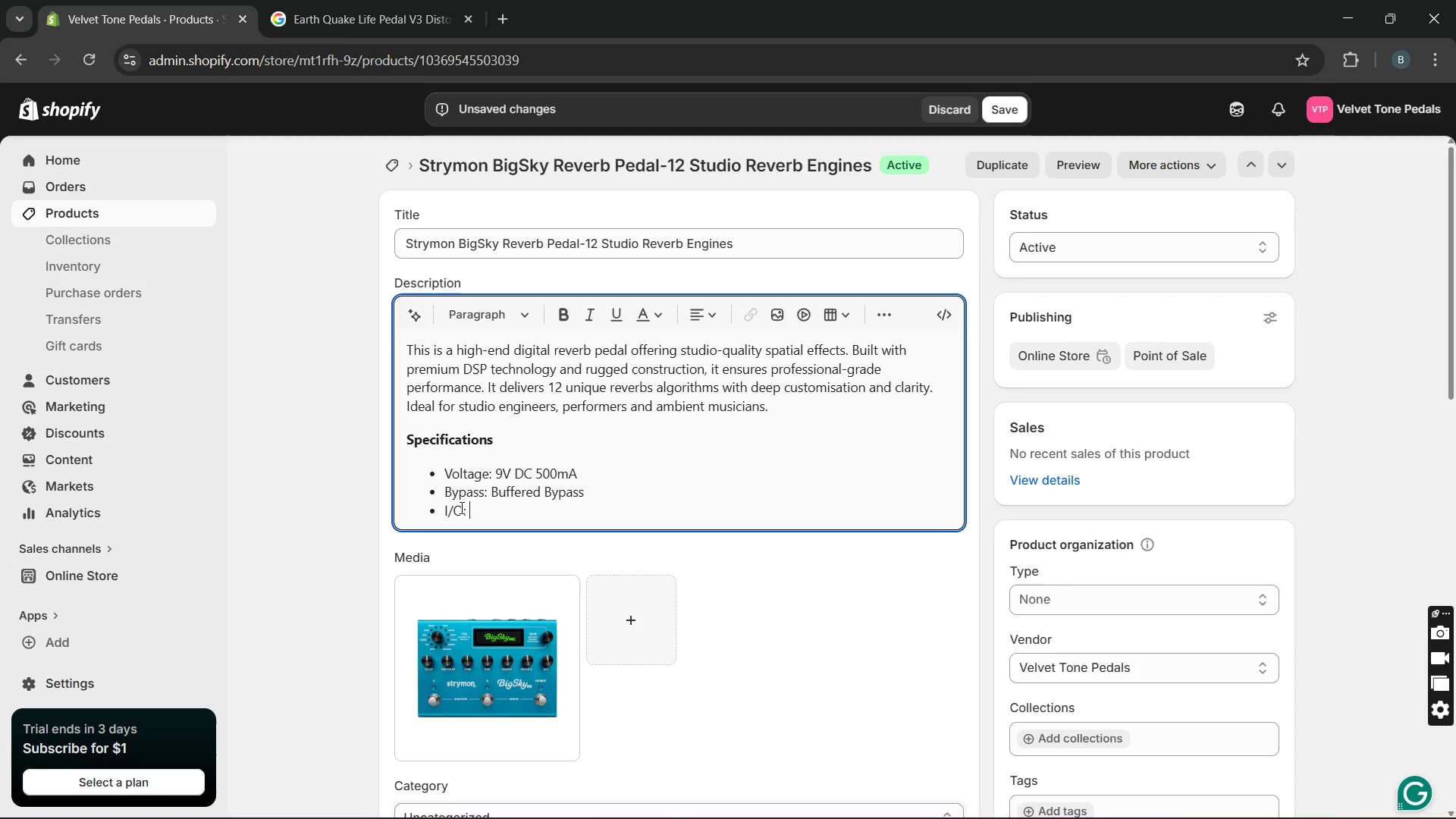 
key(ArrowRight)
 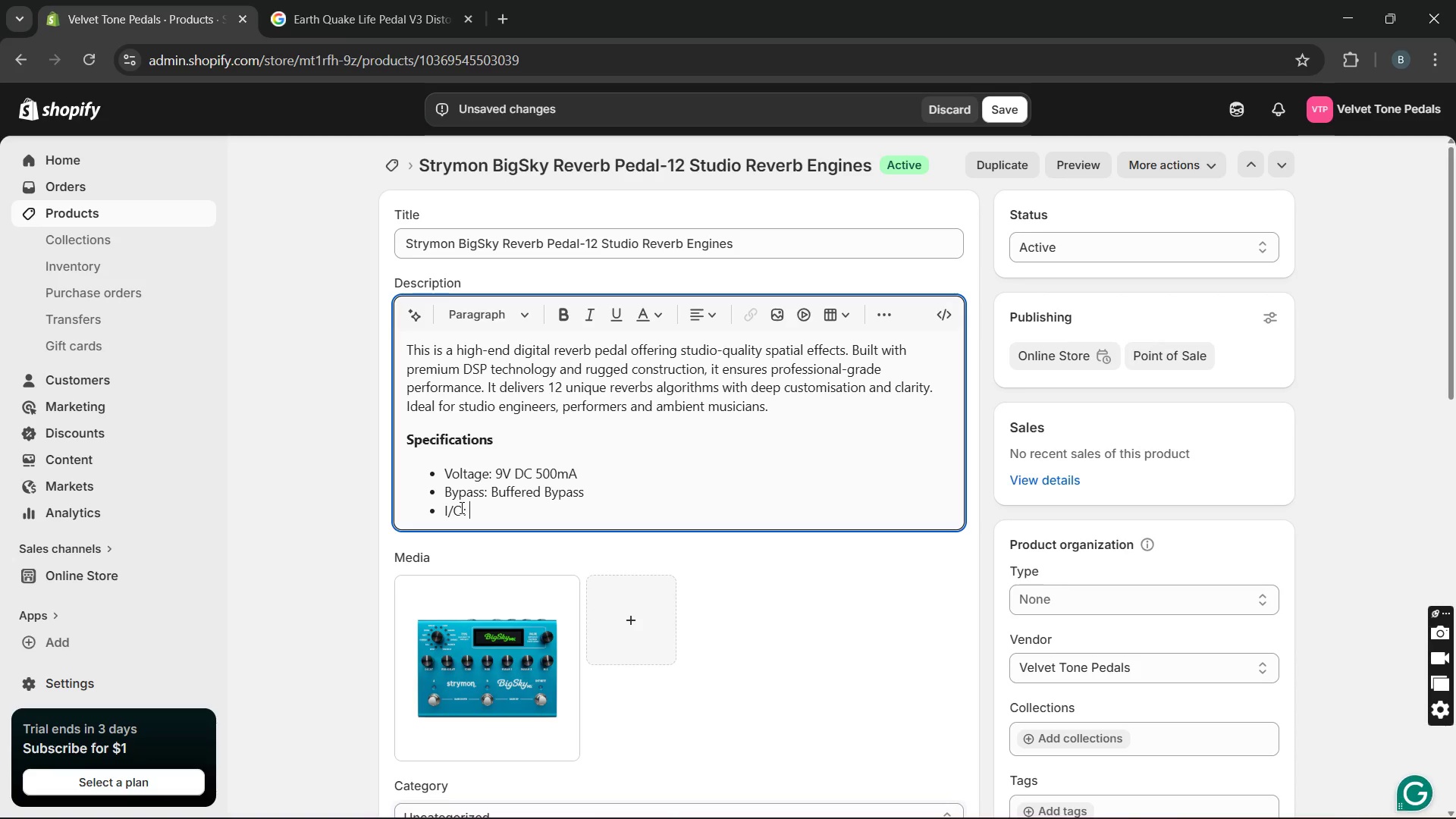 
type(Stereo In/ )
 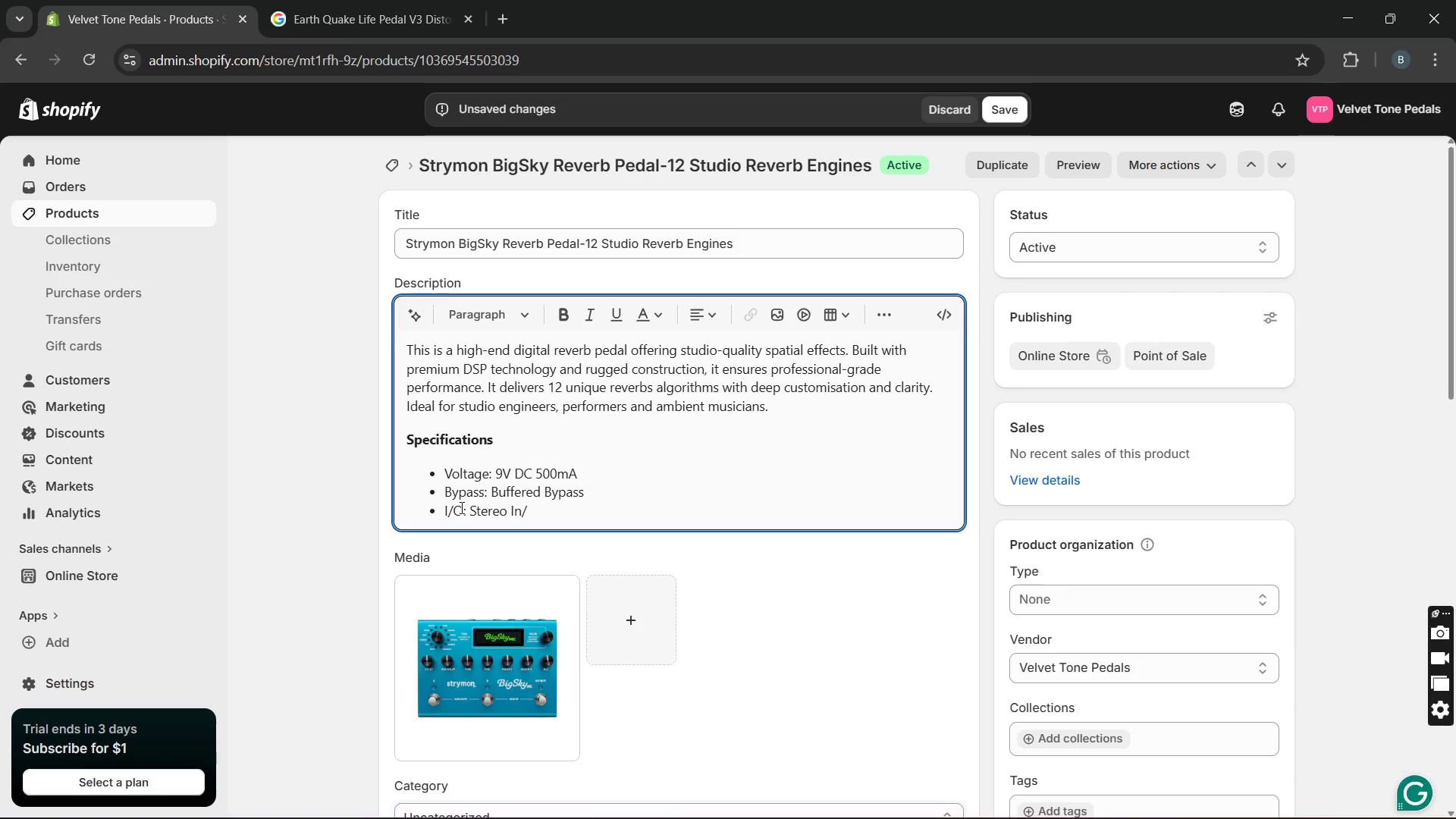 
key(ArrowLeft)
 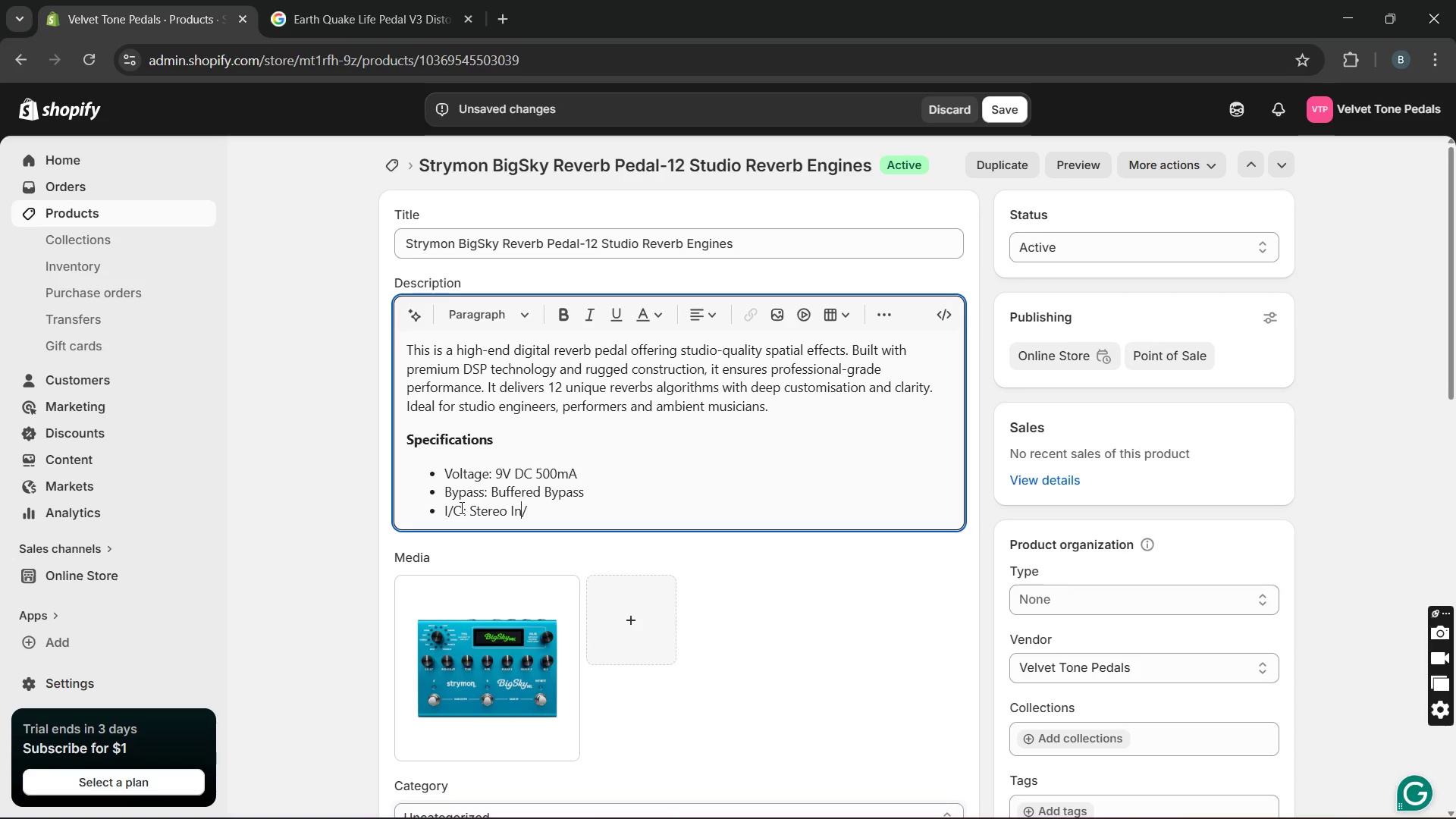 
key(ArrowLeft)
 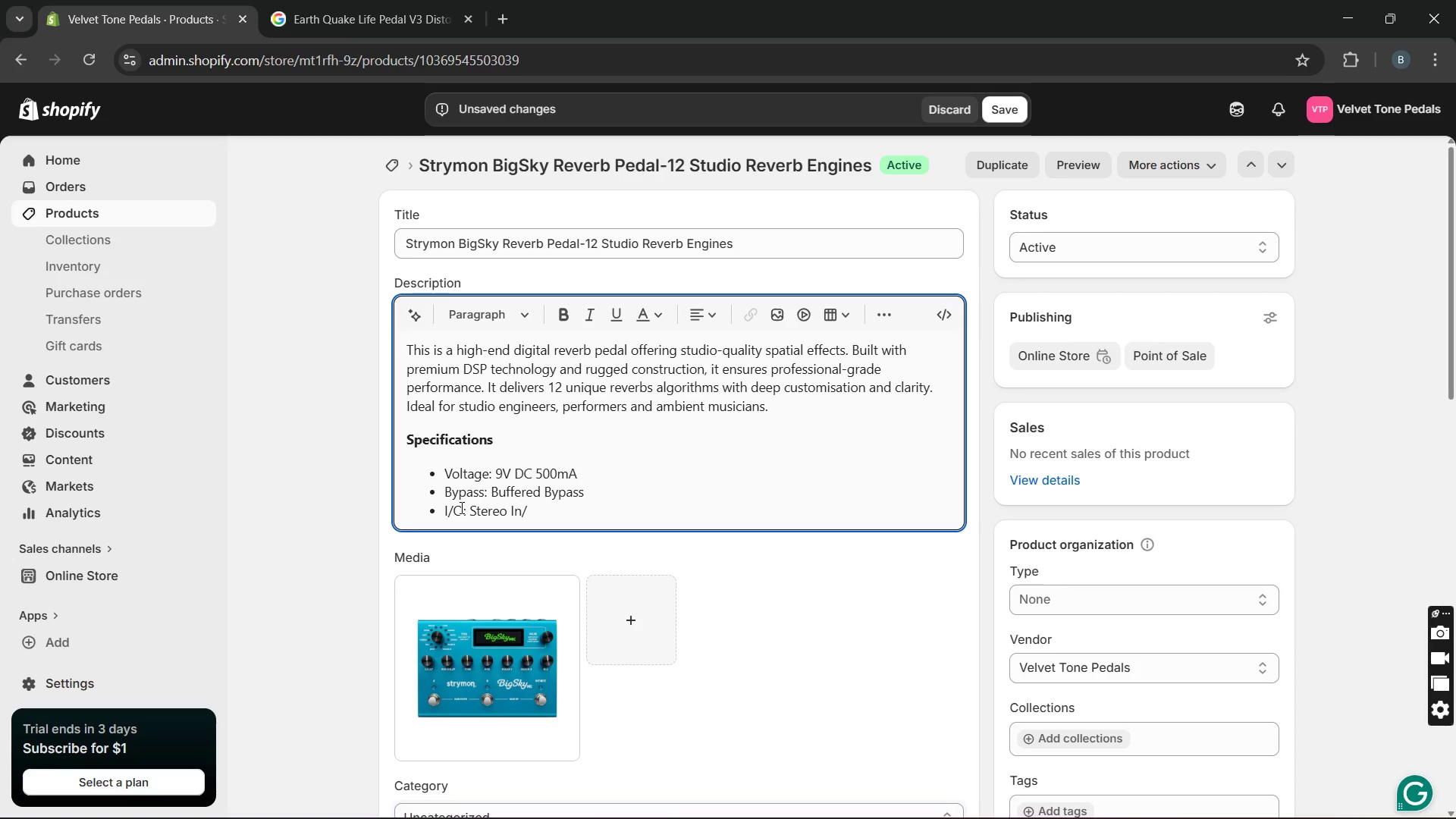 
key(Space)
 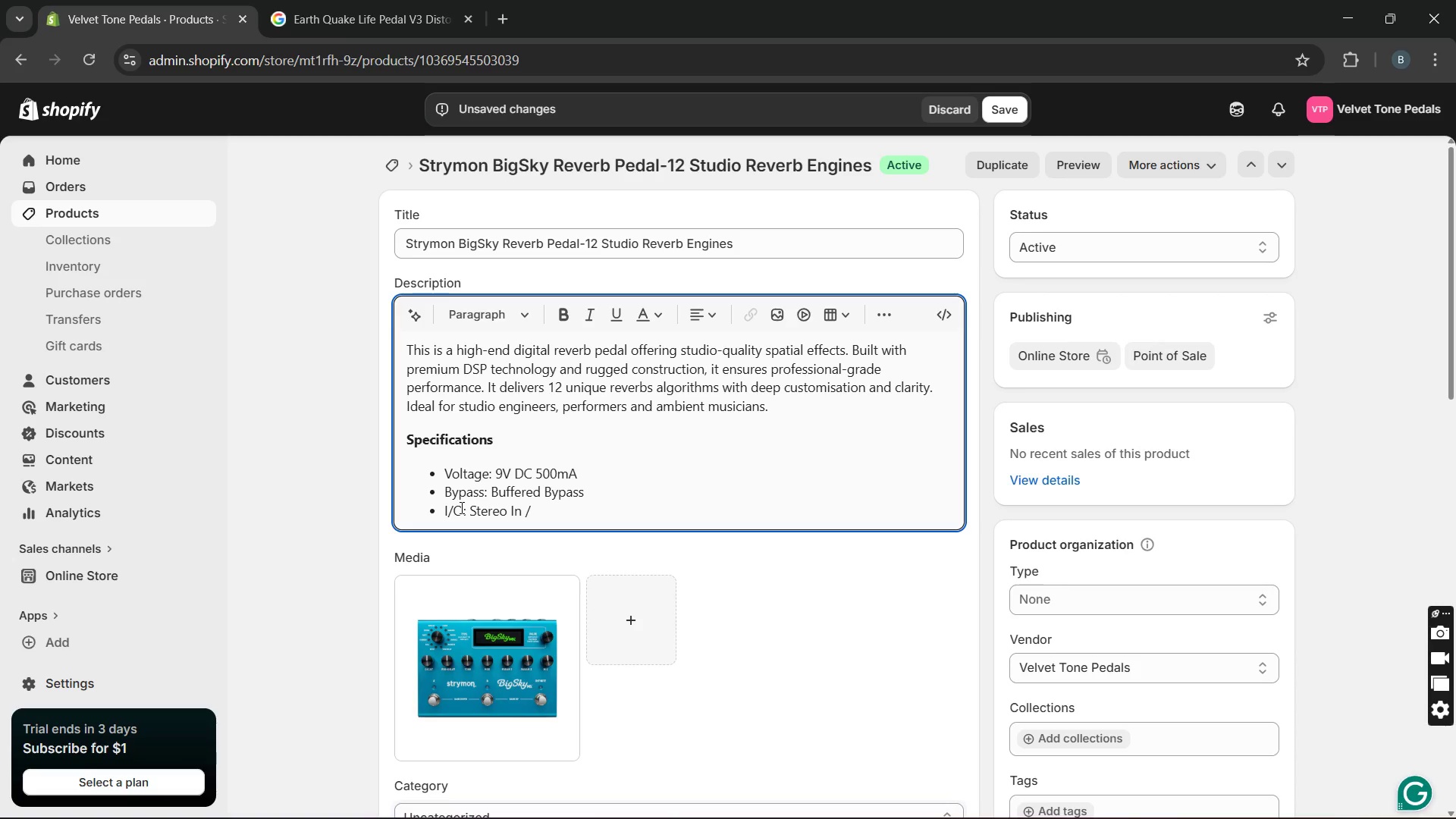 
hold_key(key=ArrowRight, duration=0.58)
 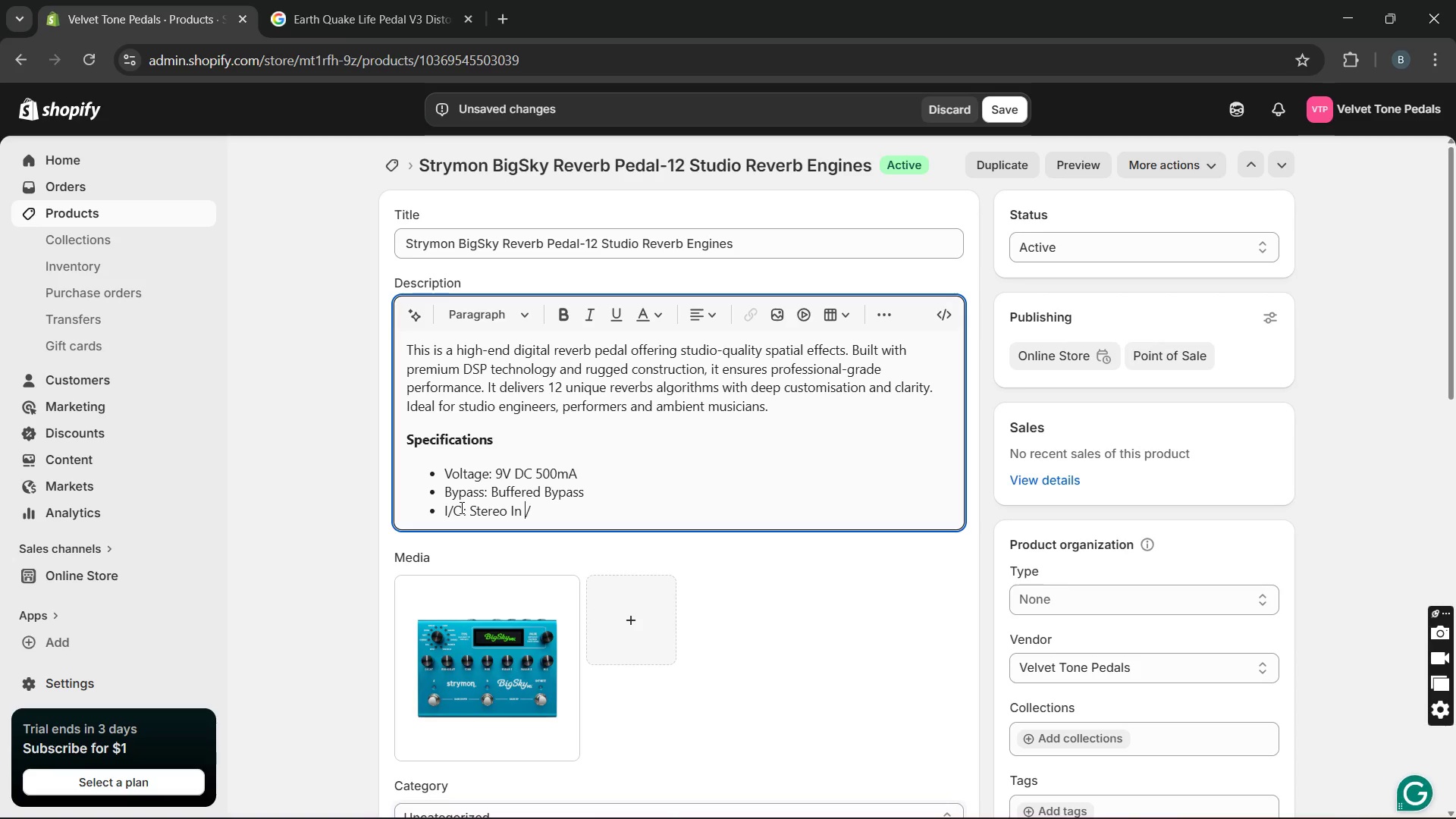 
key(ArrowRight)
 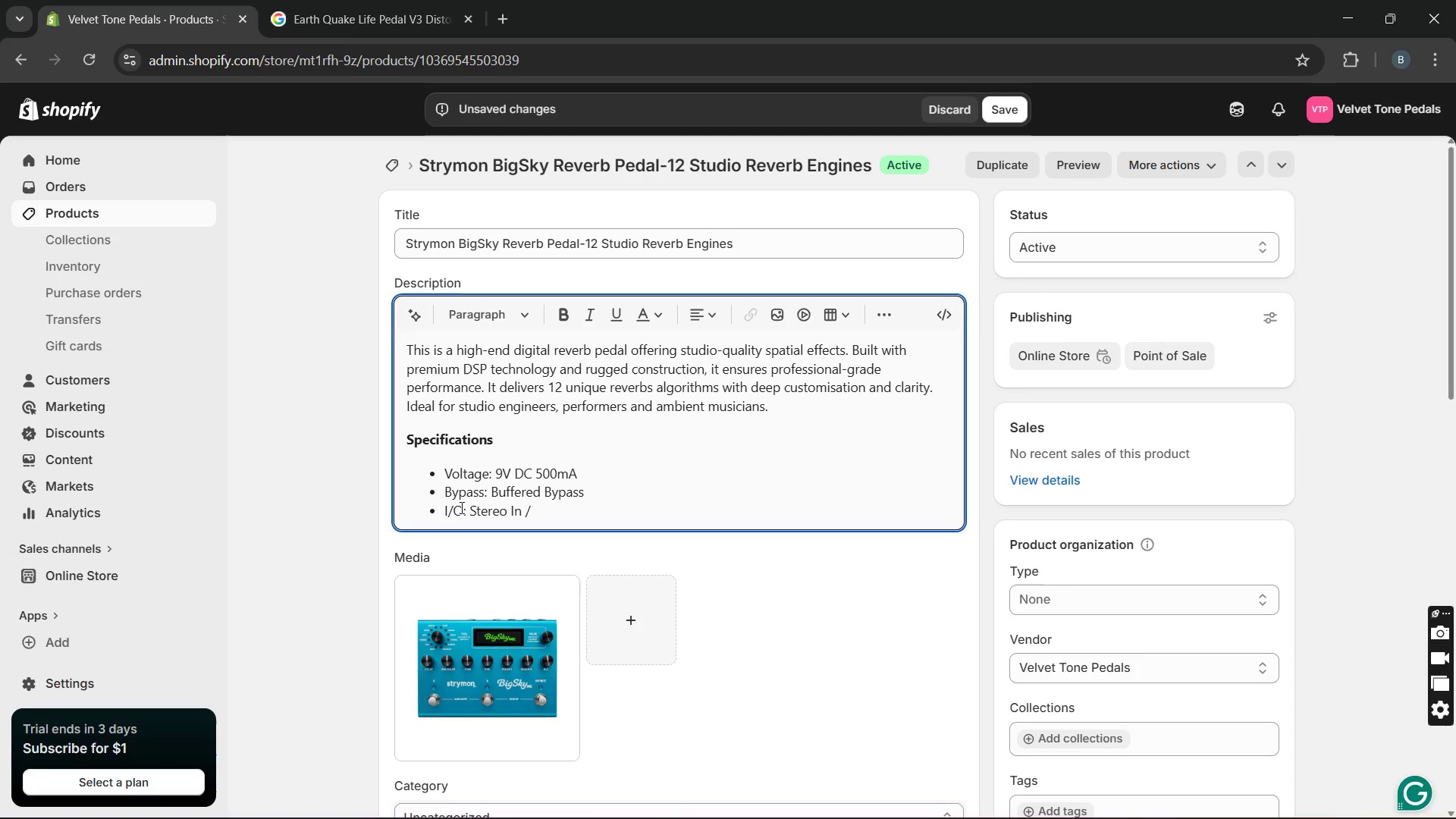 
key(ArrowRight)
 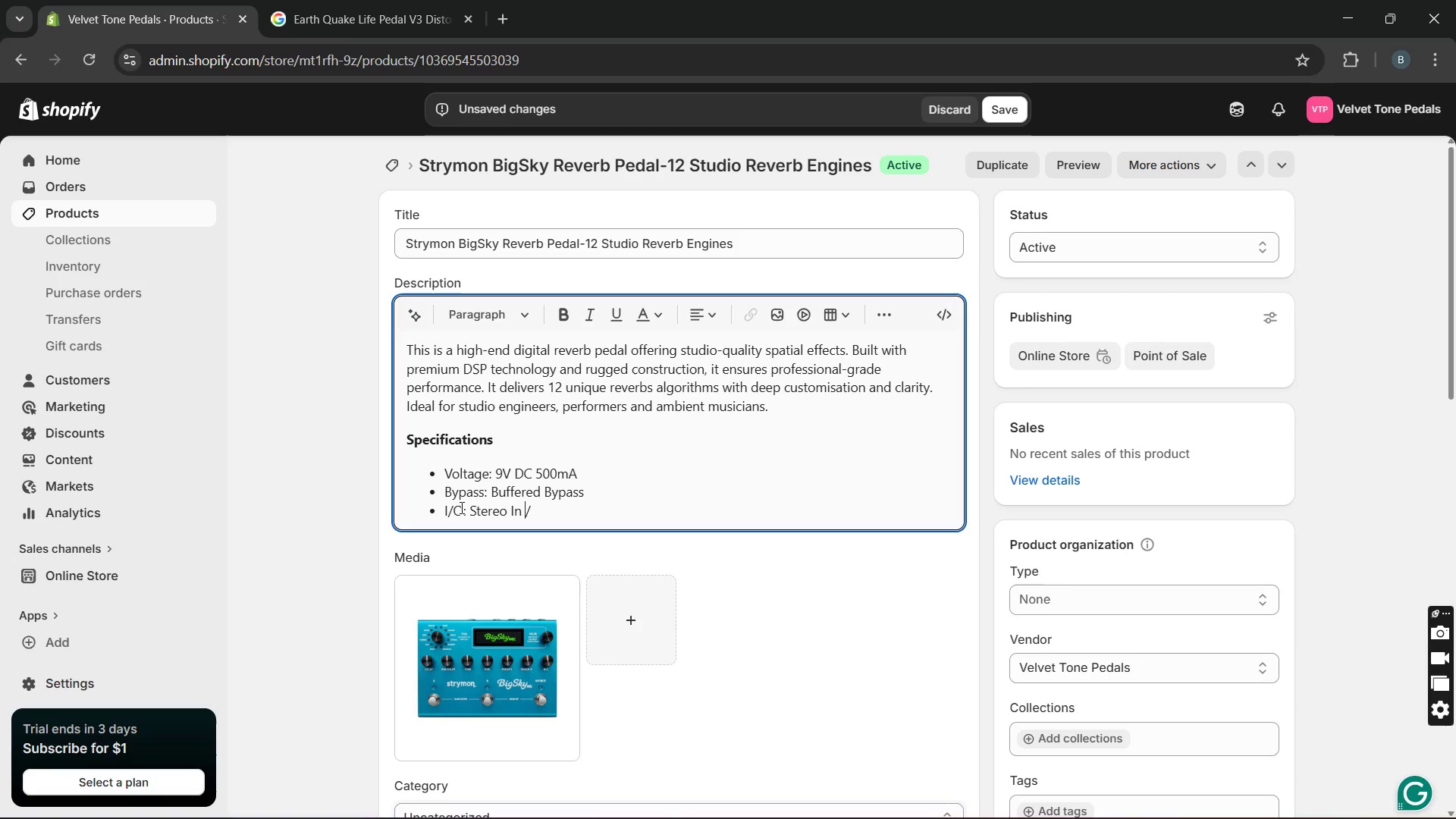 
hold_key(key=ArrowRight, duration=0.31)
 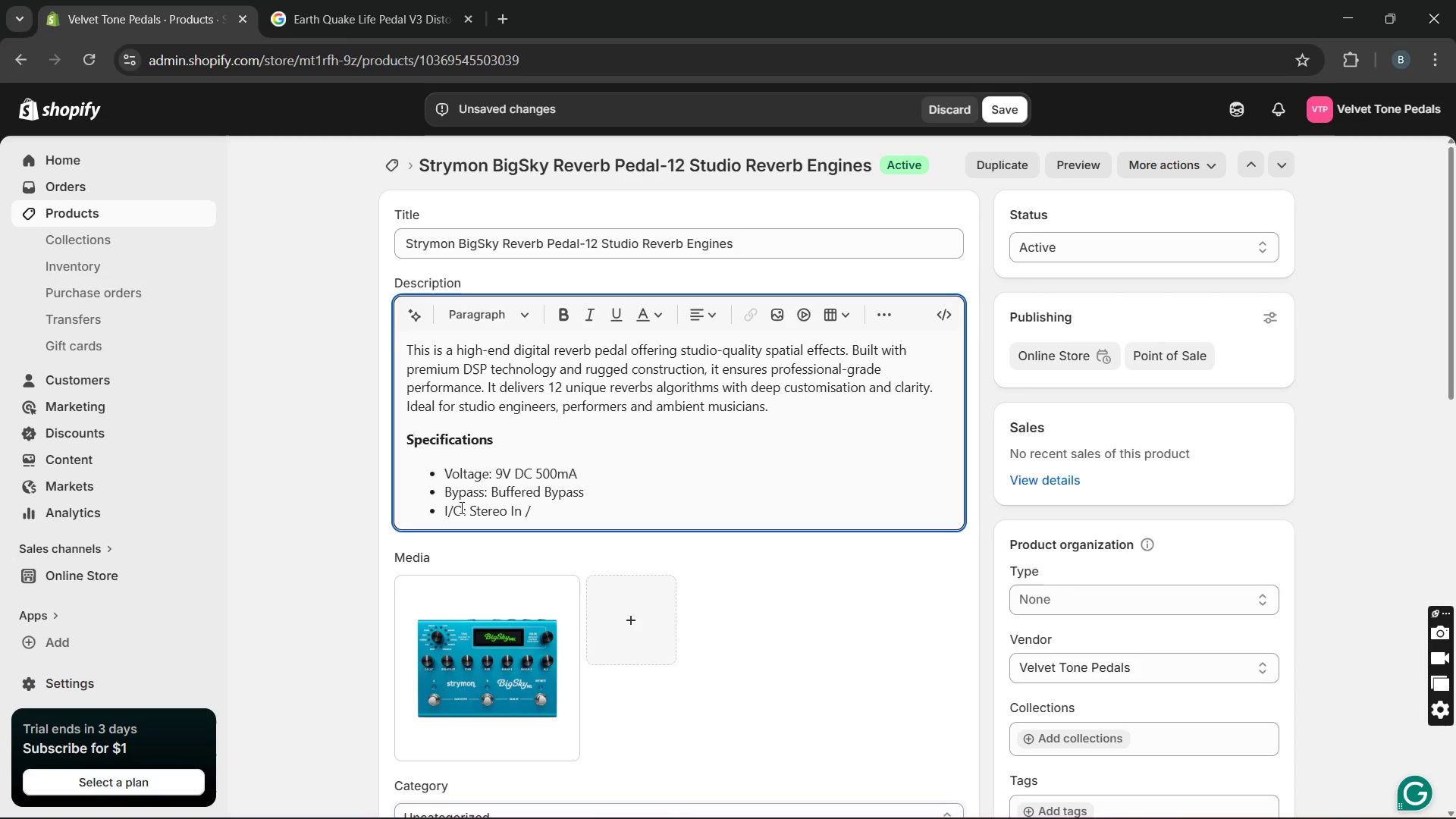 
hold_key(key=ArrowRight, duration=0.33)
 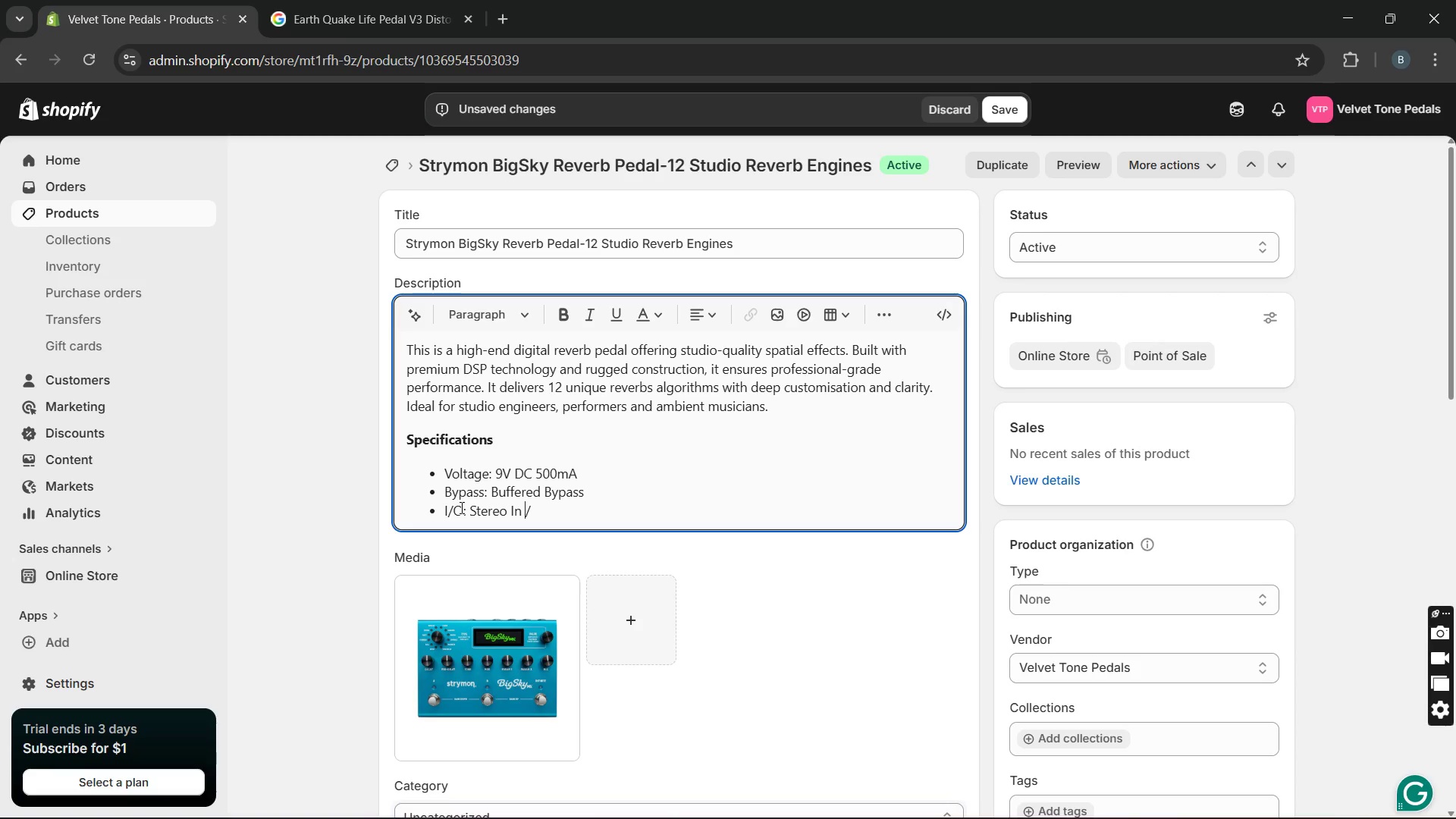 
key(ArrowRight)
 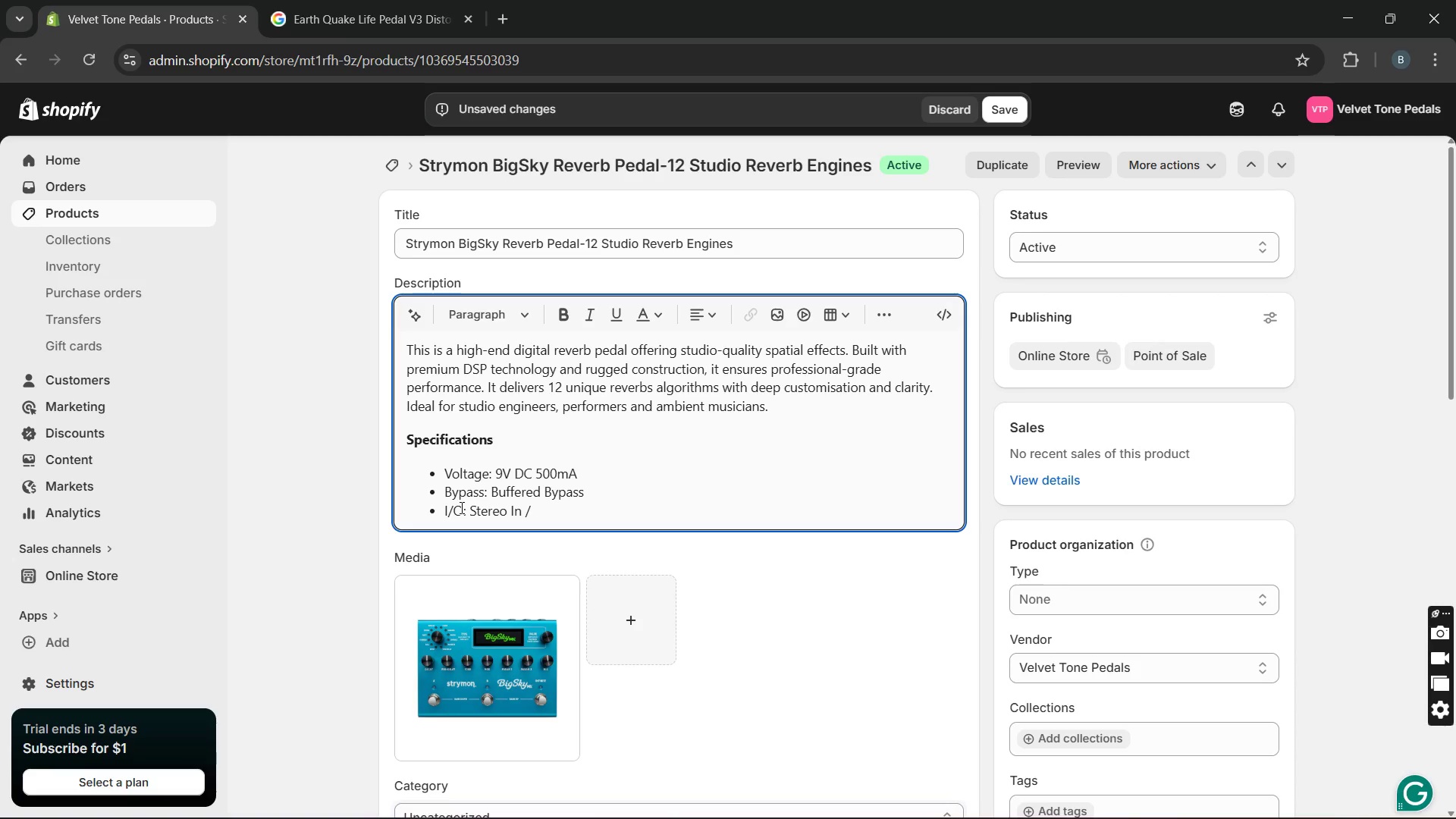 
type(Stereo Out)
 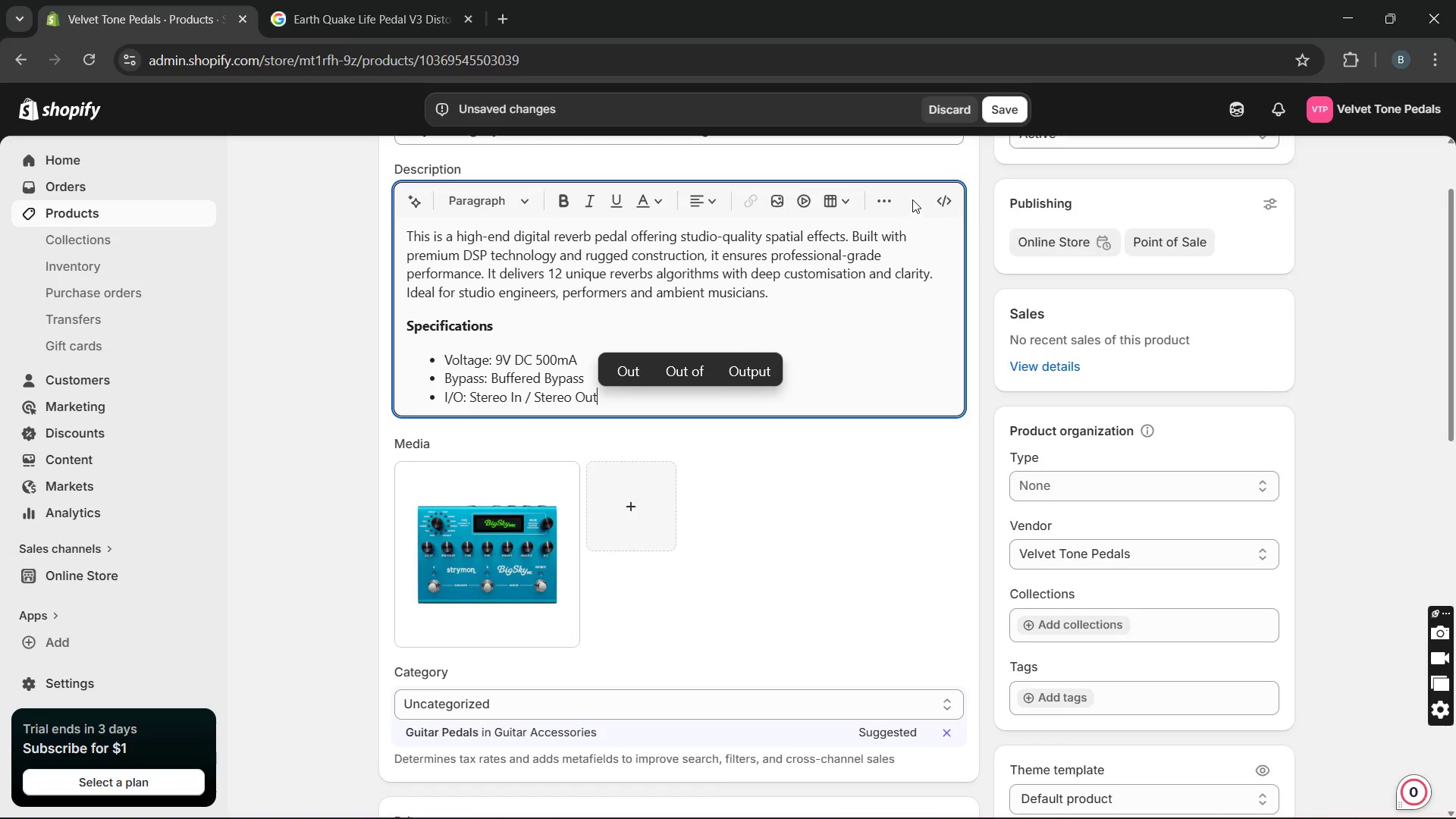 
wait(6.64)
 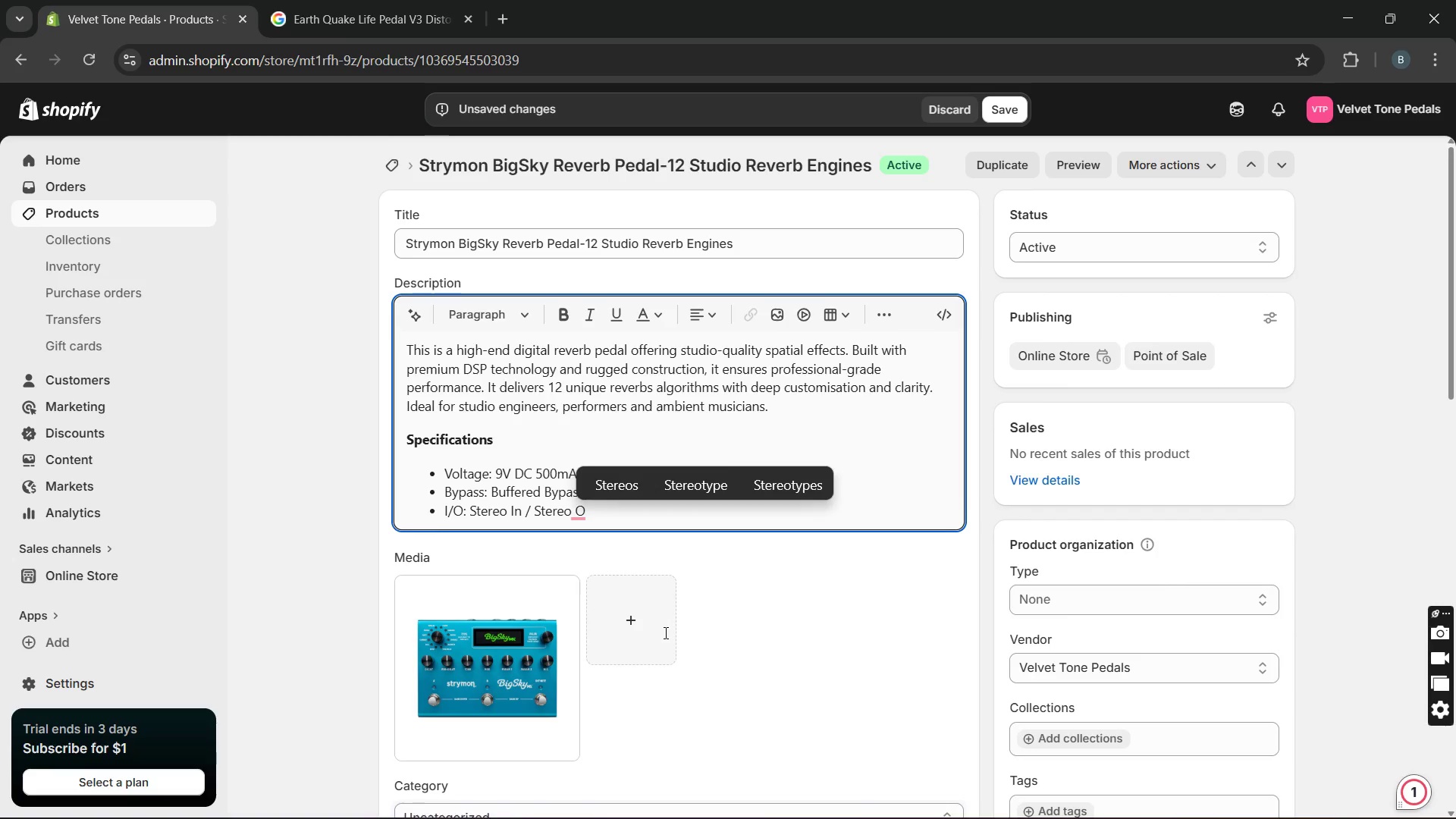 
left_click_drag(start_coordinate=[404, 326], to_coordinate=[603, 400])
 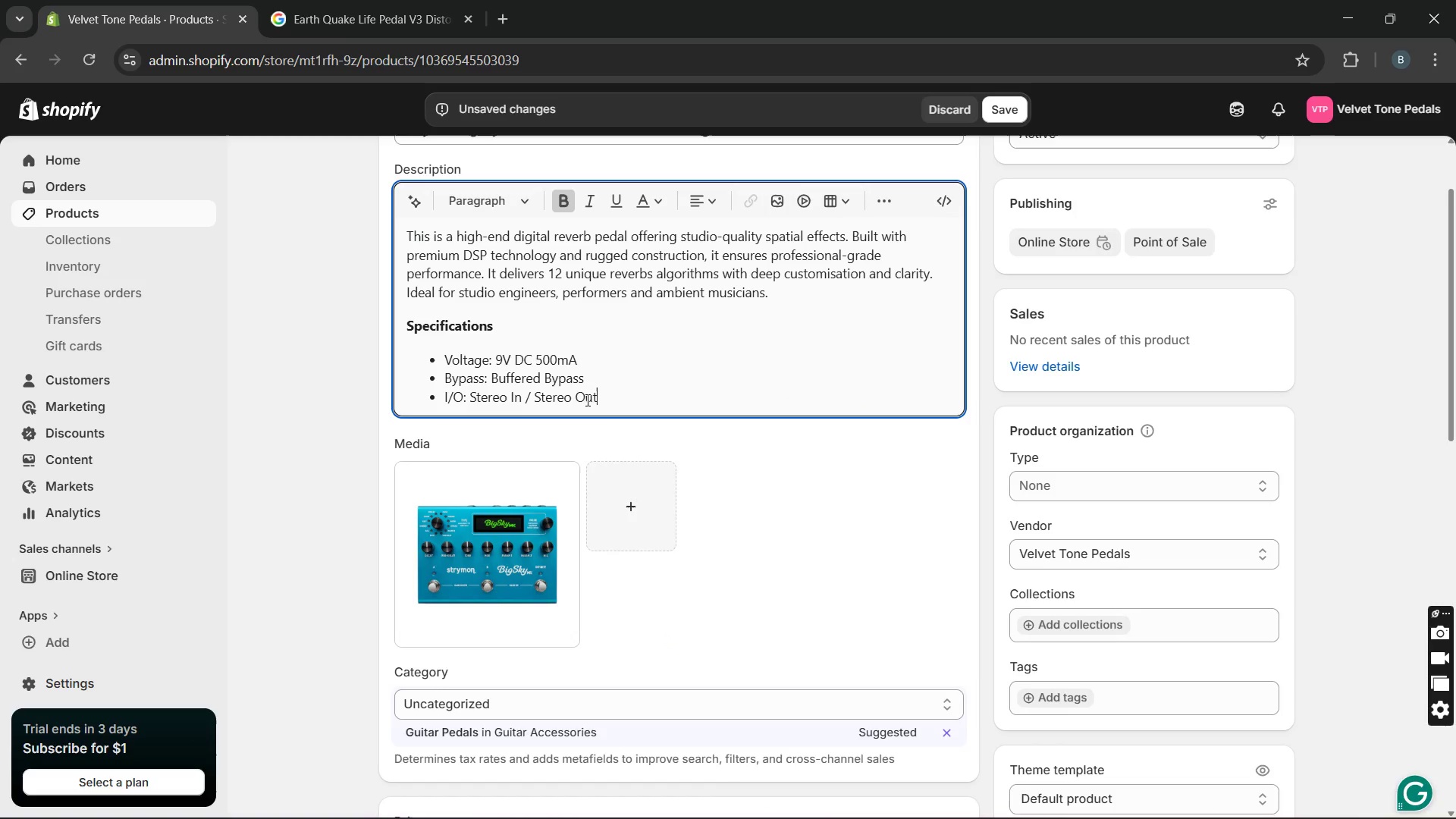 
left_click_drag(start_coordinate=[603, 400], to_coordinate=[403, 326])
 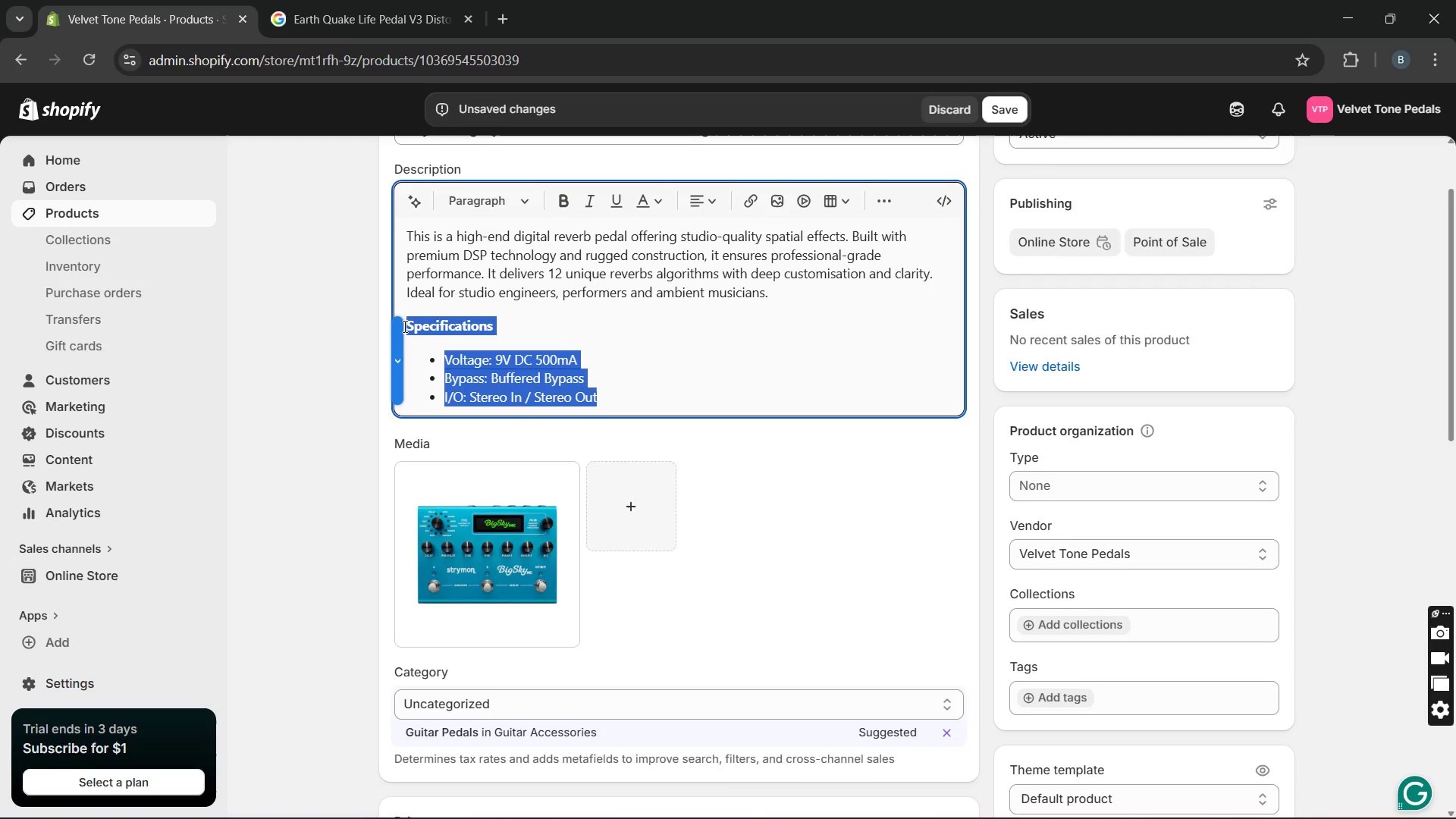 
key(Control+C)
 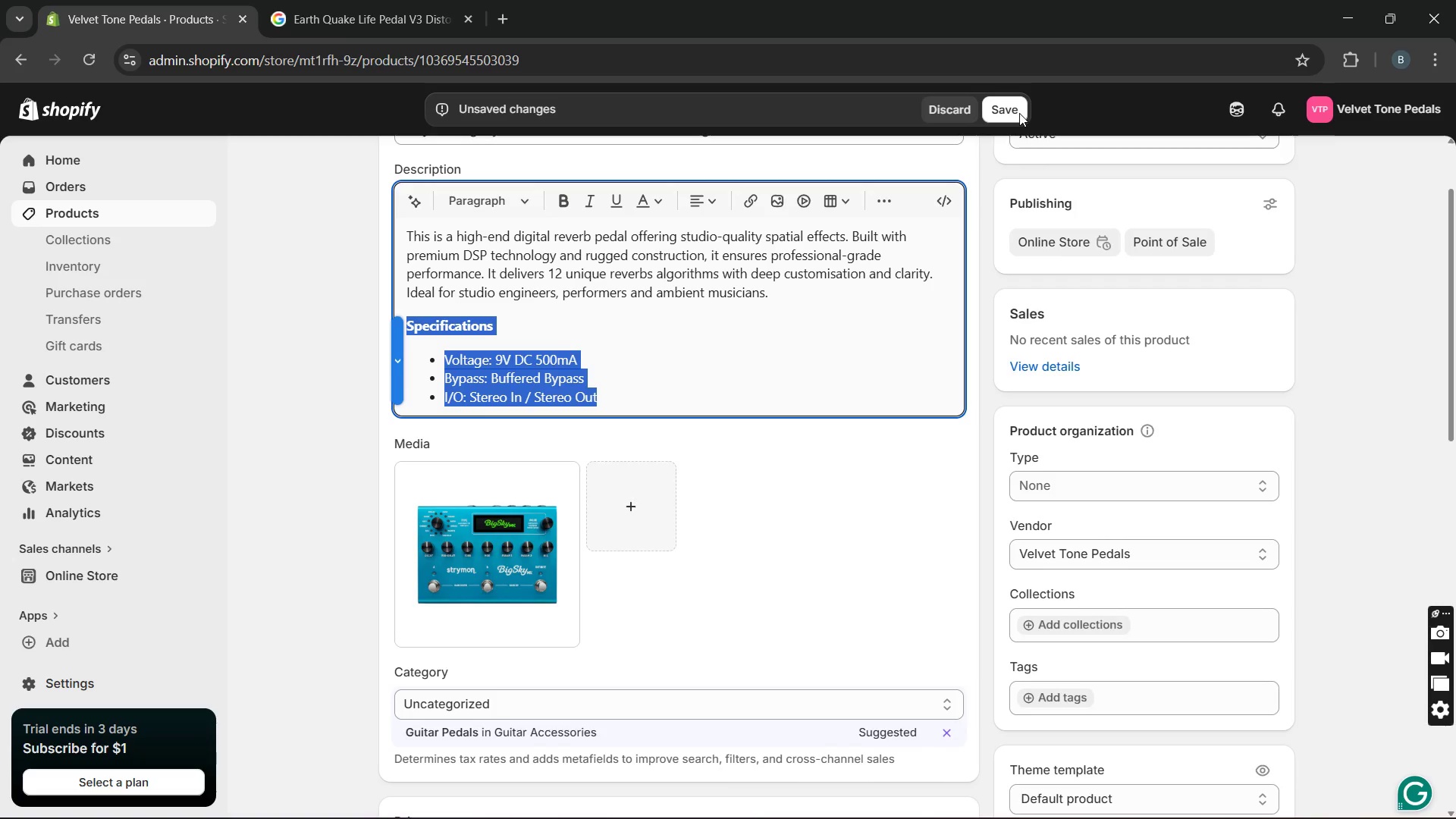 
left_click([1017, 104])
 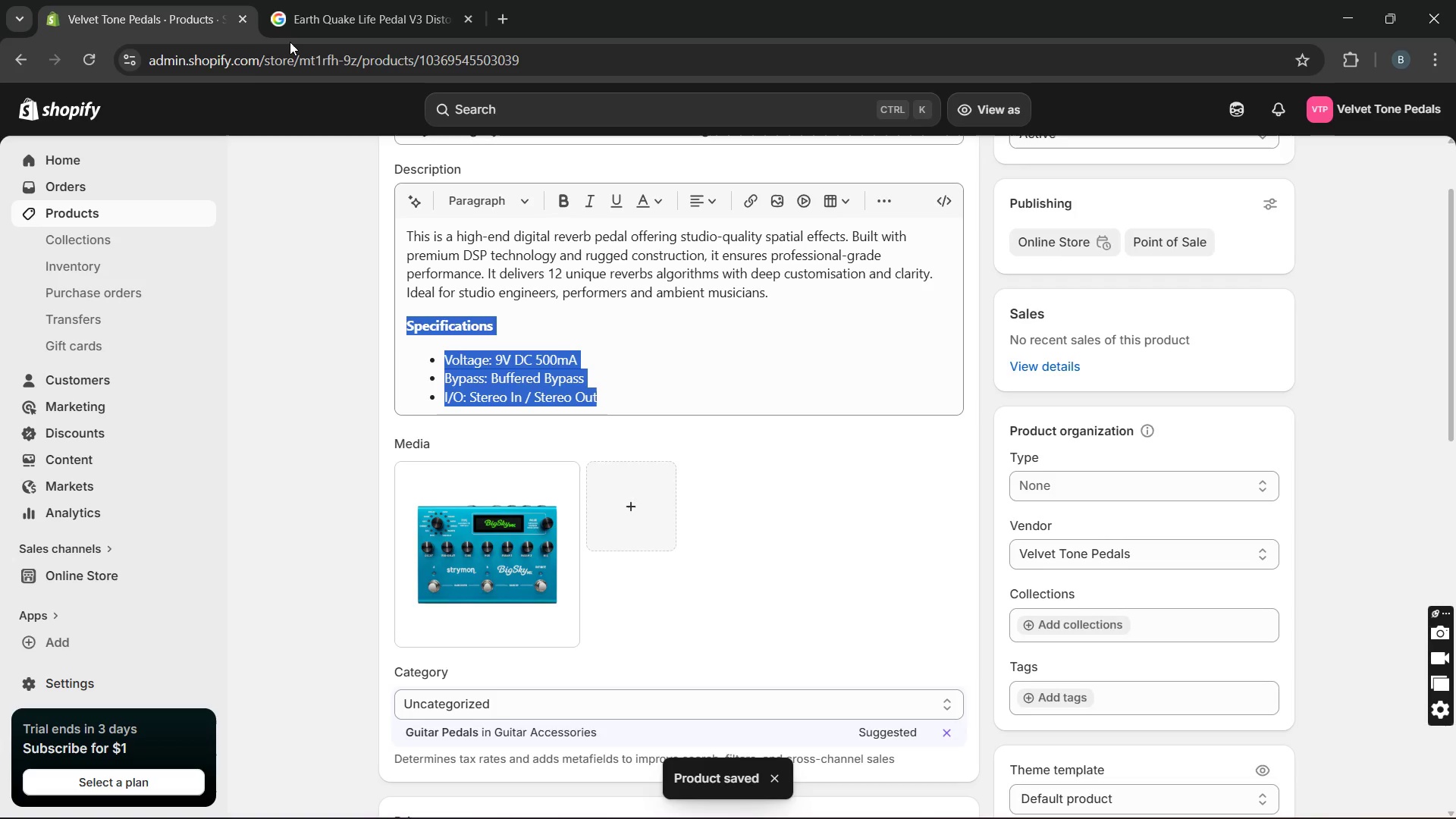 
wait(14.83)
 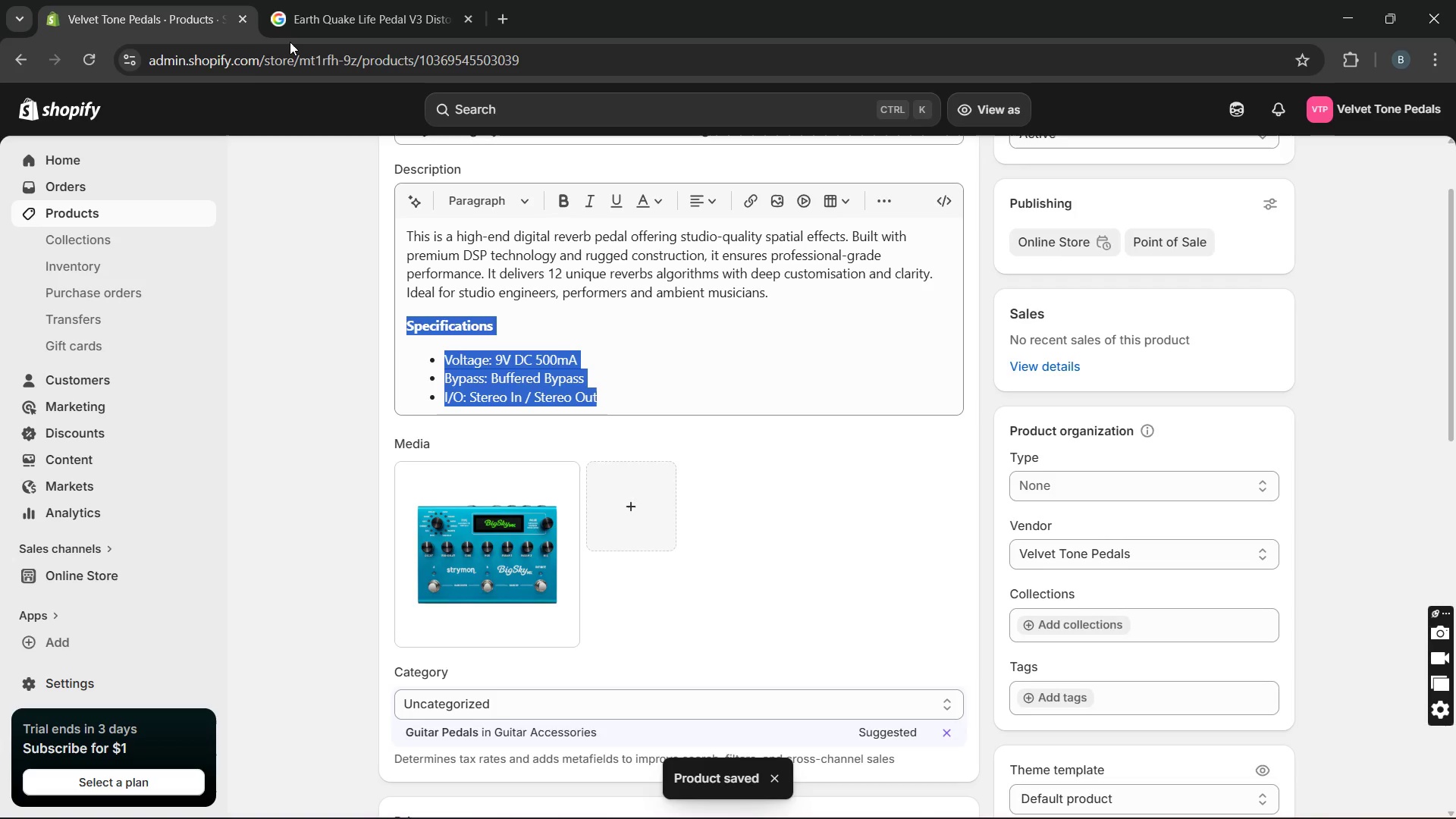 
left_click([126, 216])
 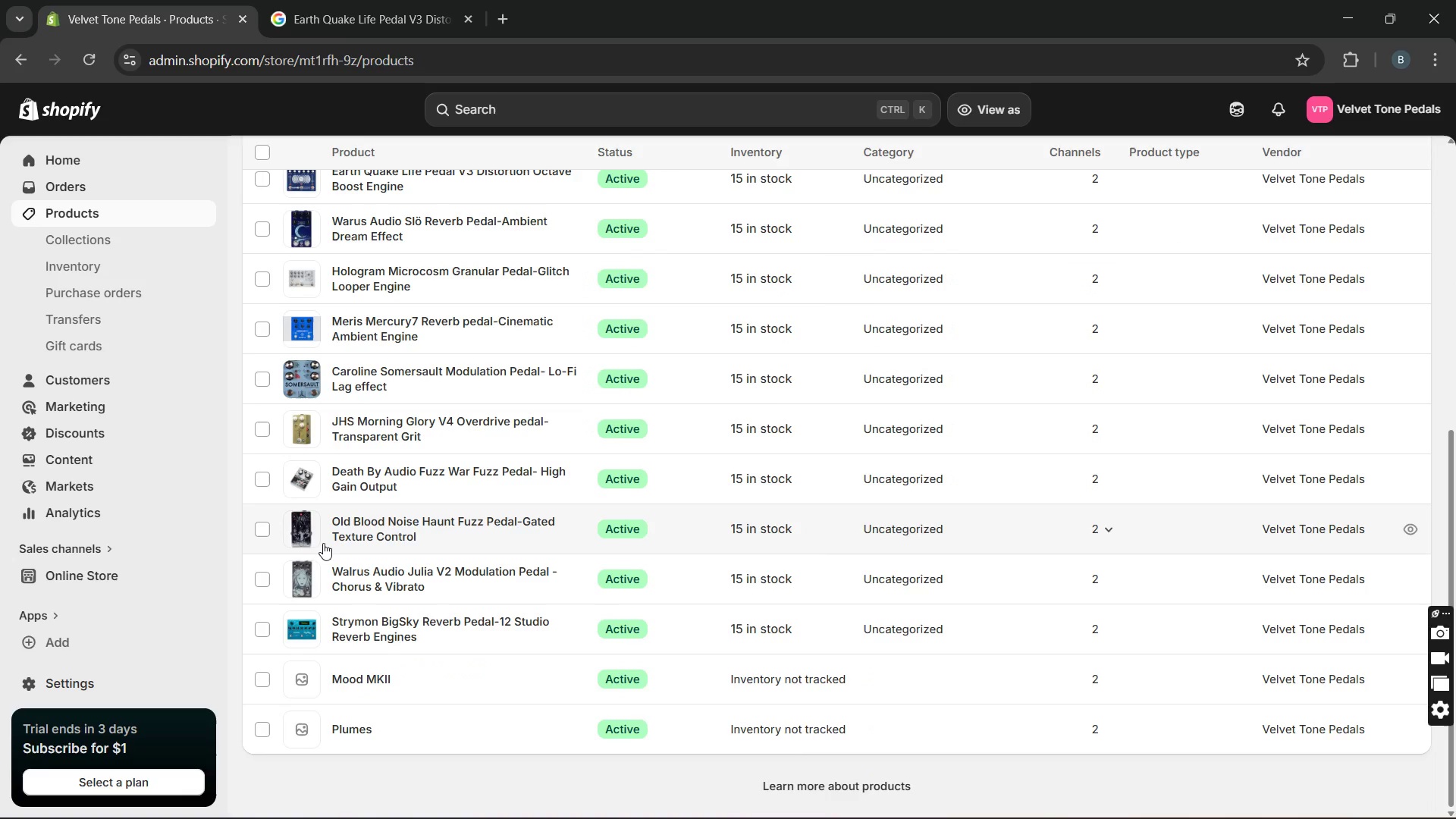 
wait(5.36)
 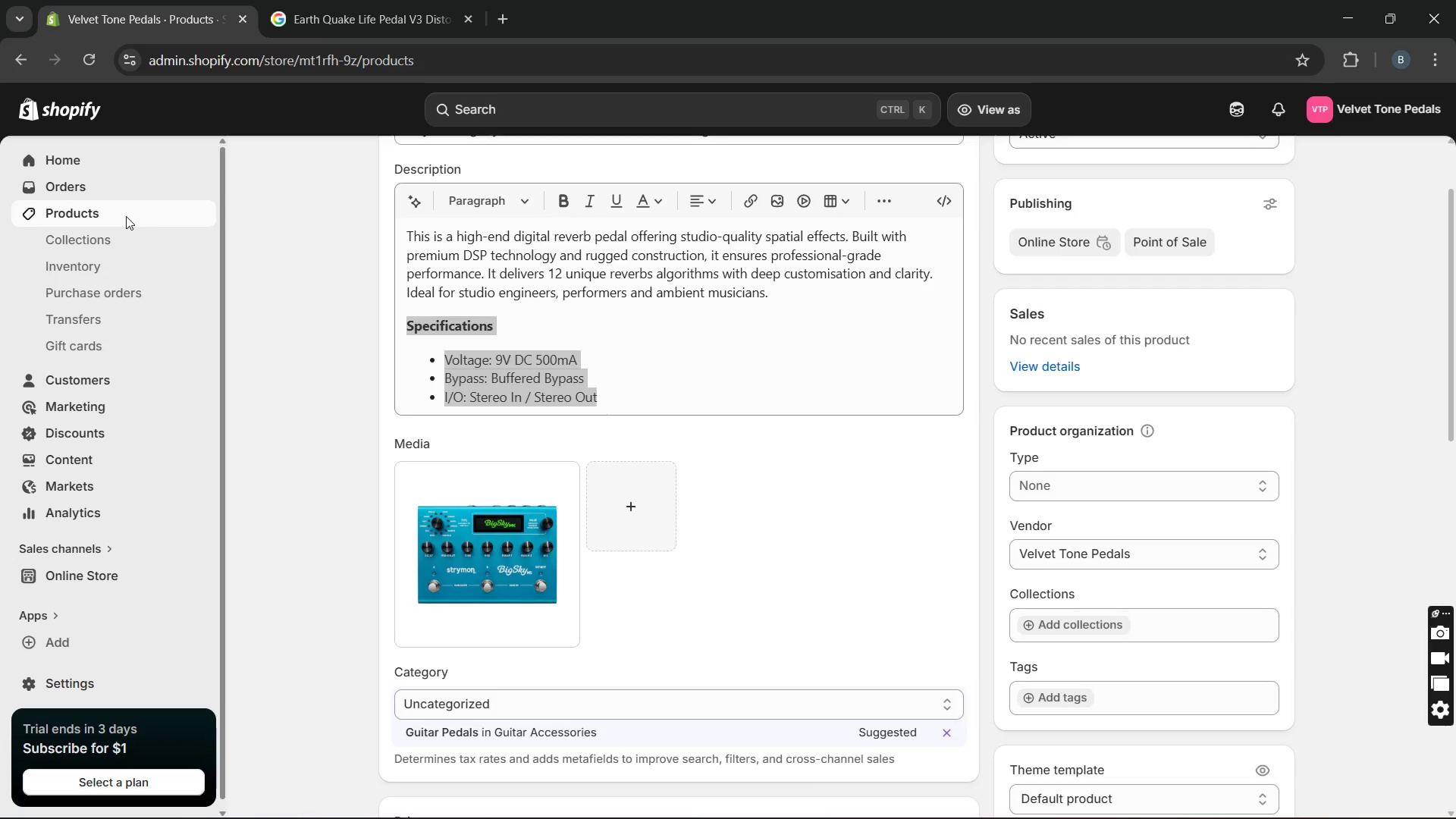 
left_click([368, 672])
 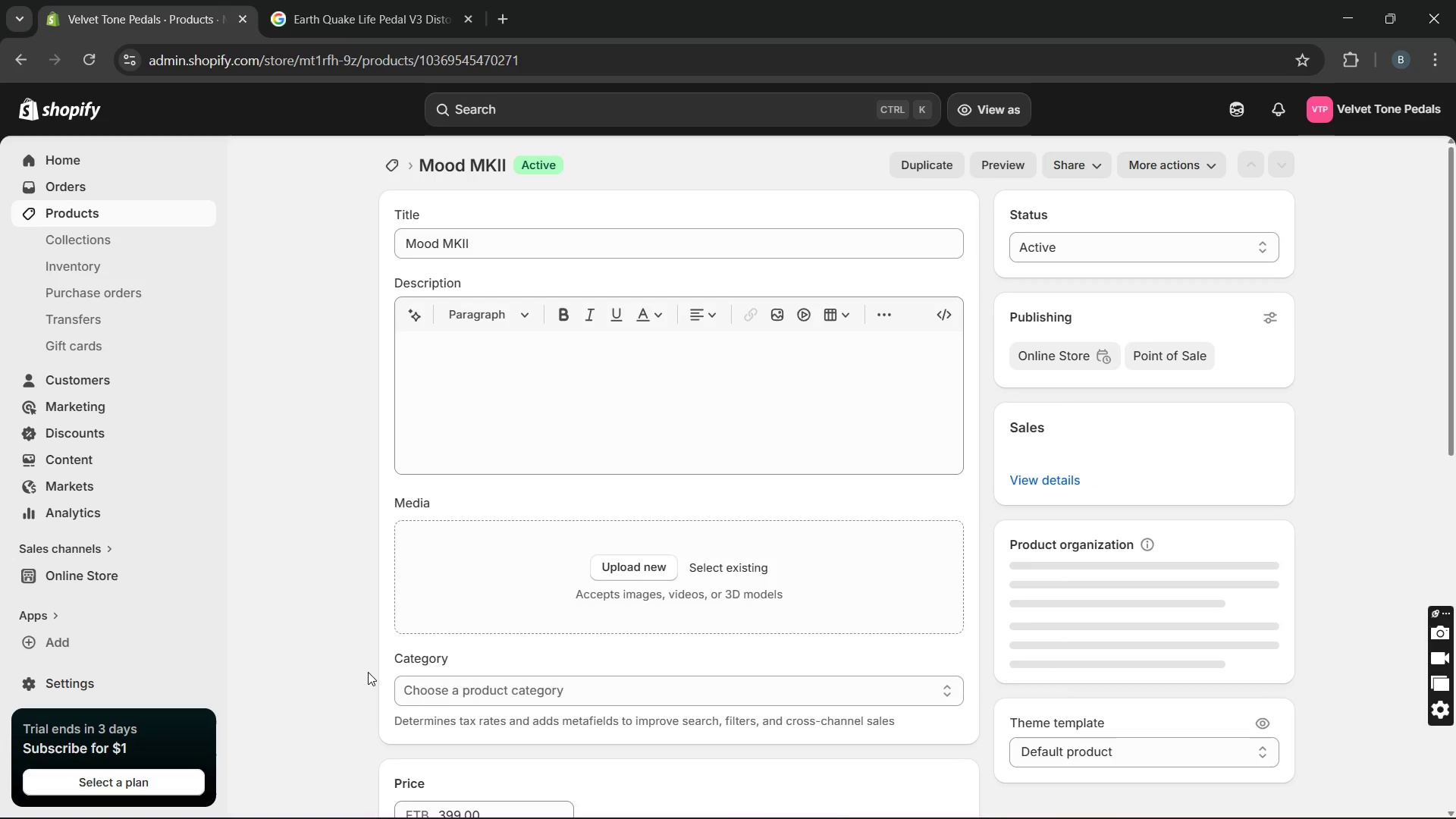 
wait(9.2)
 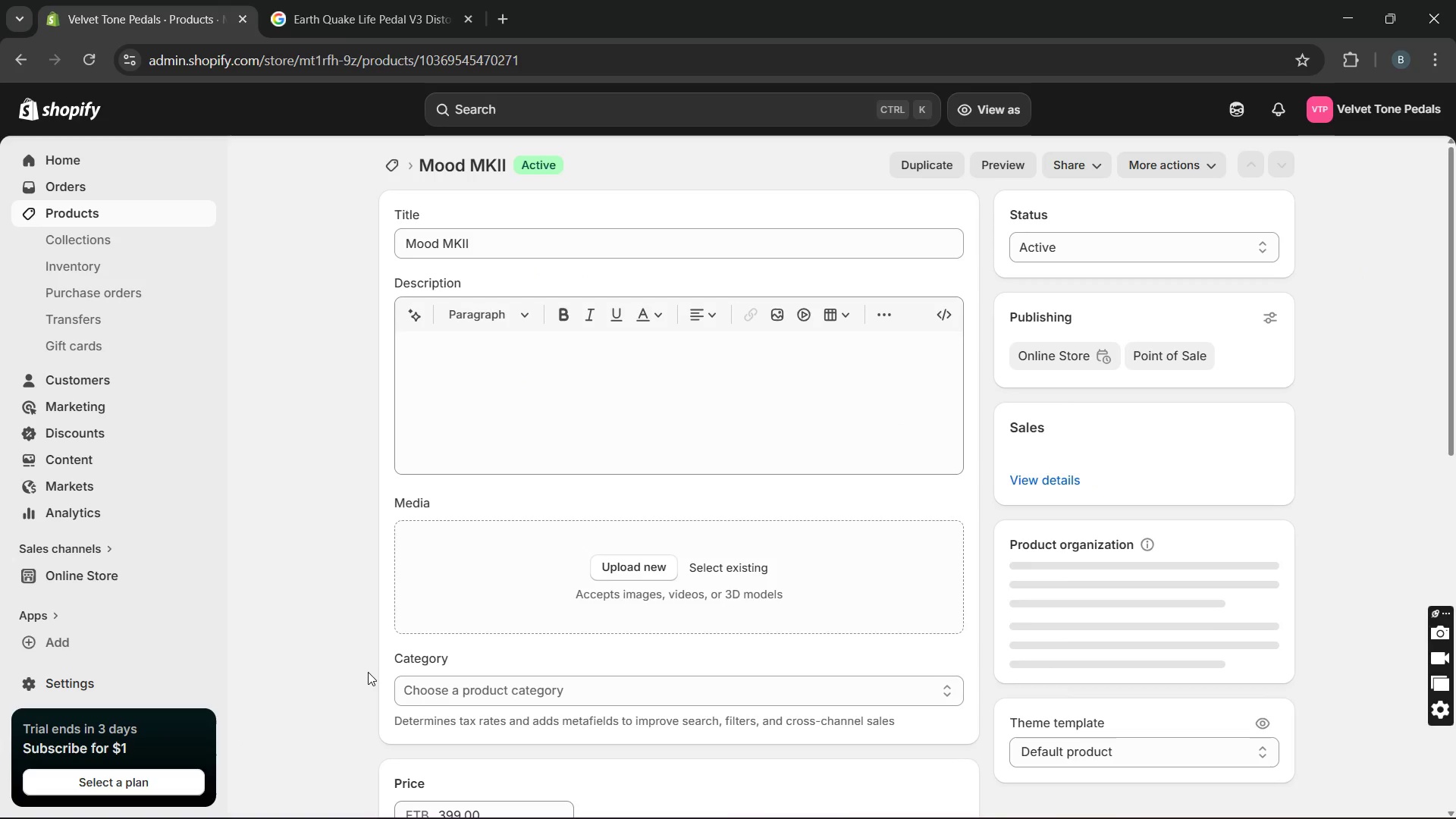 
left_click([407, 250])
 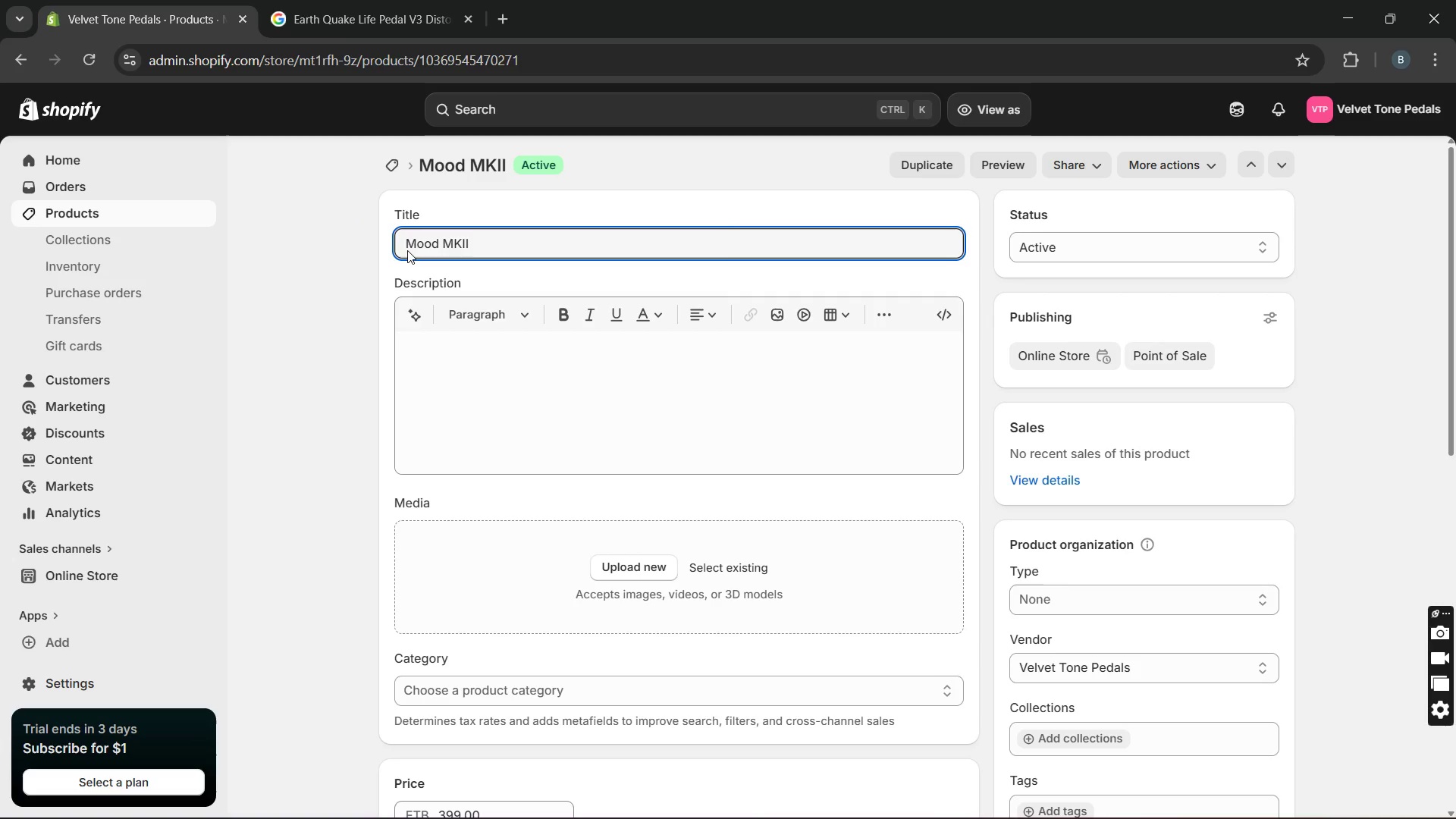 
hold_key(key=CapsLock, duration=0.31)
 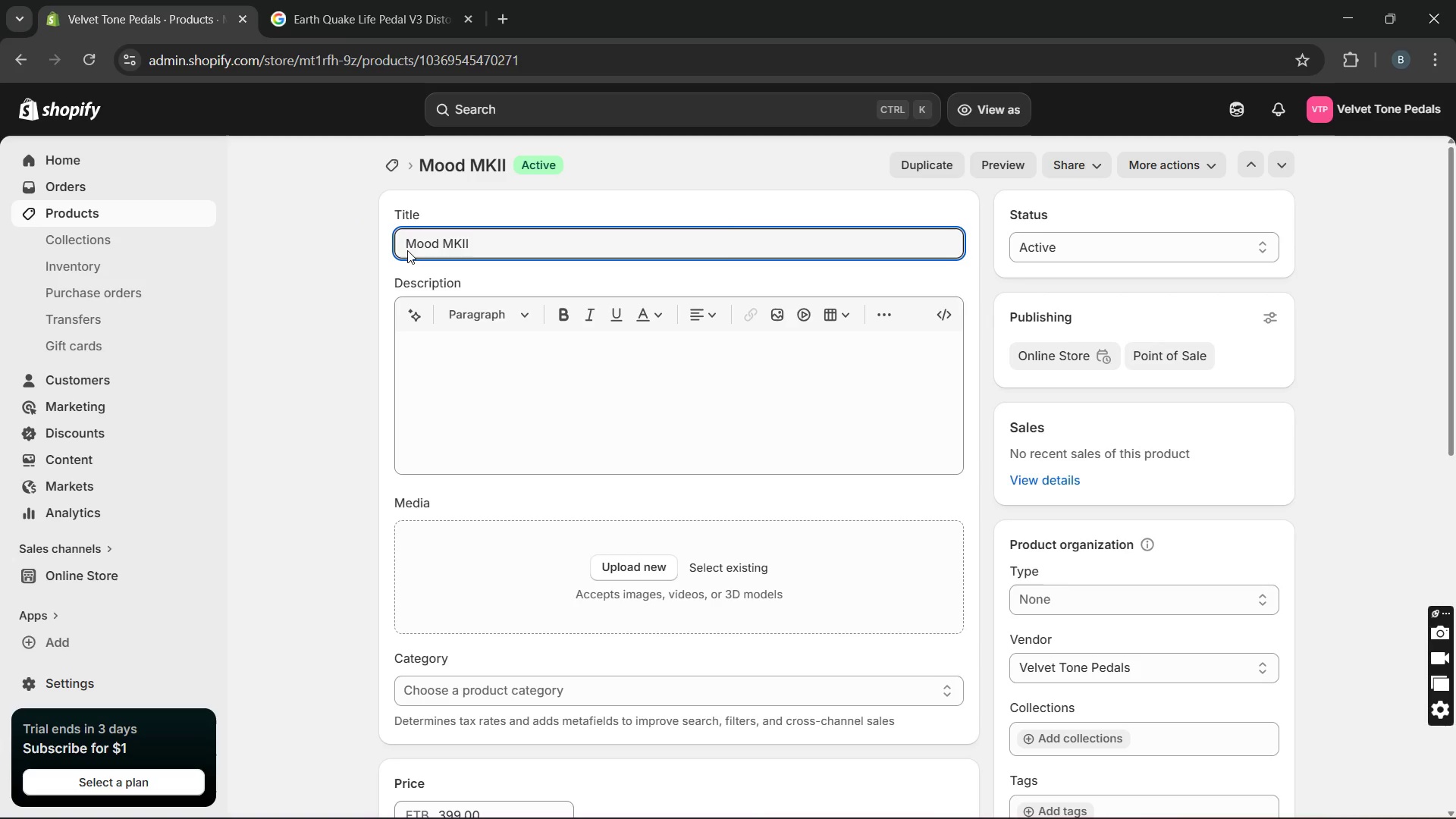 
key(C)
 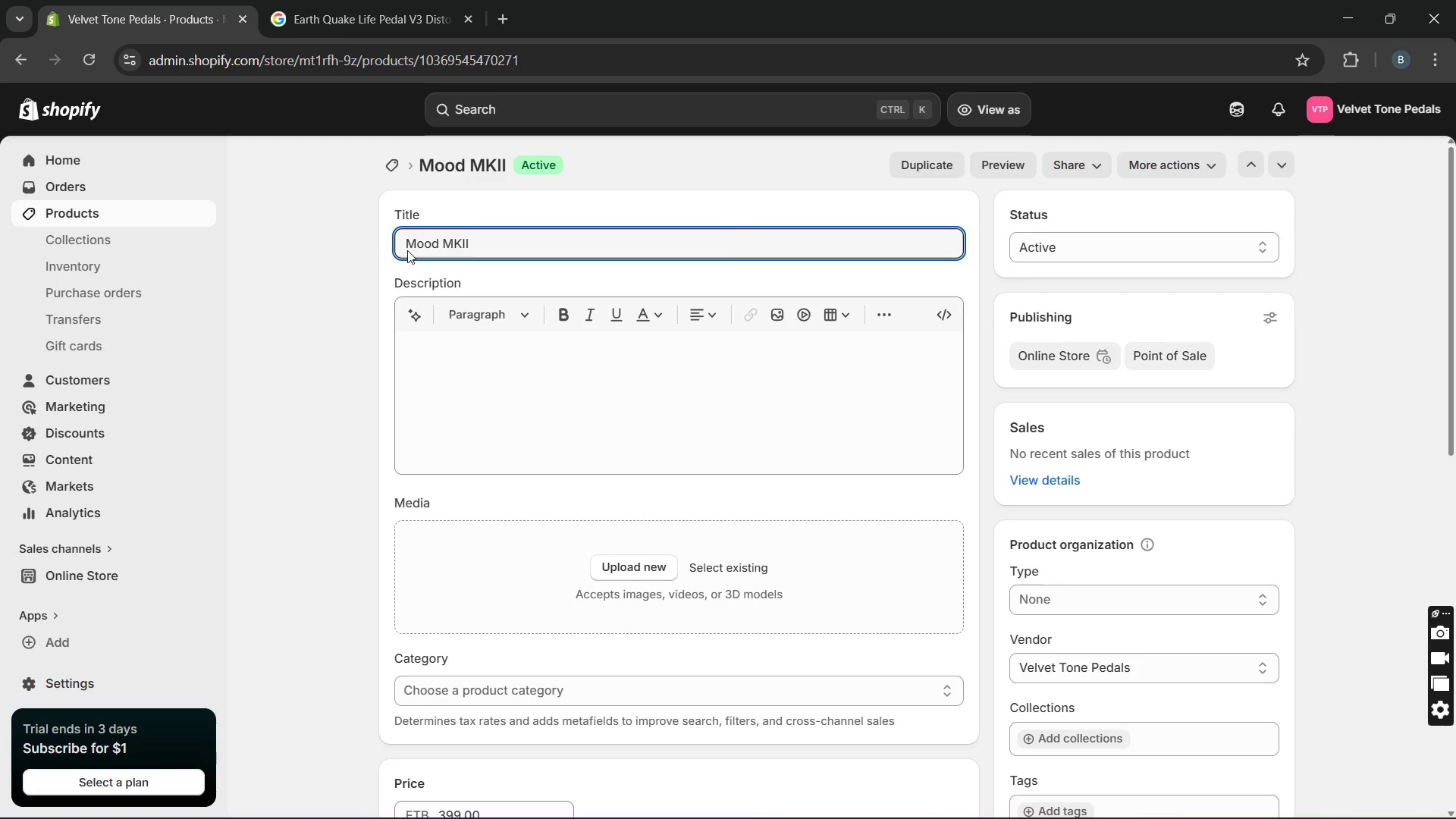 
hold_key(key=CapsLock, duration=0.31)
 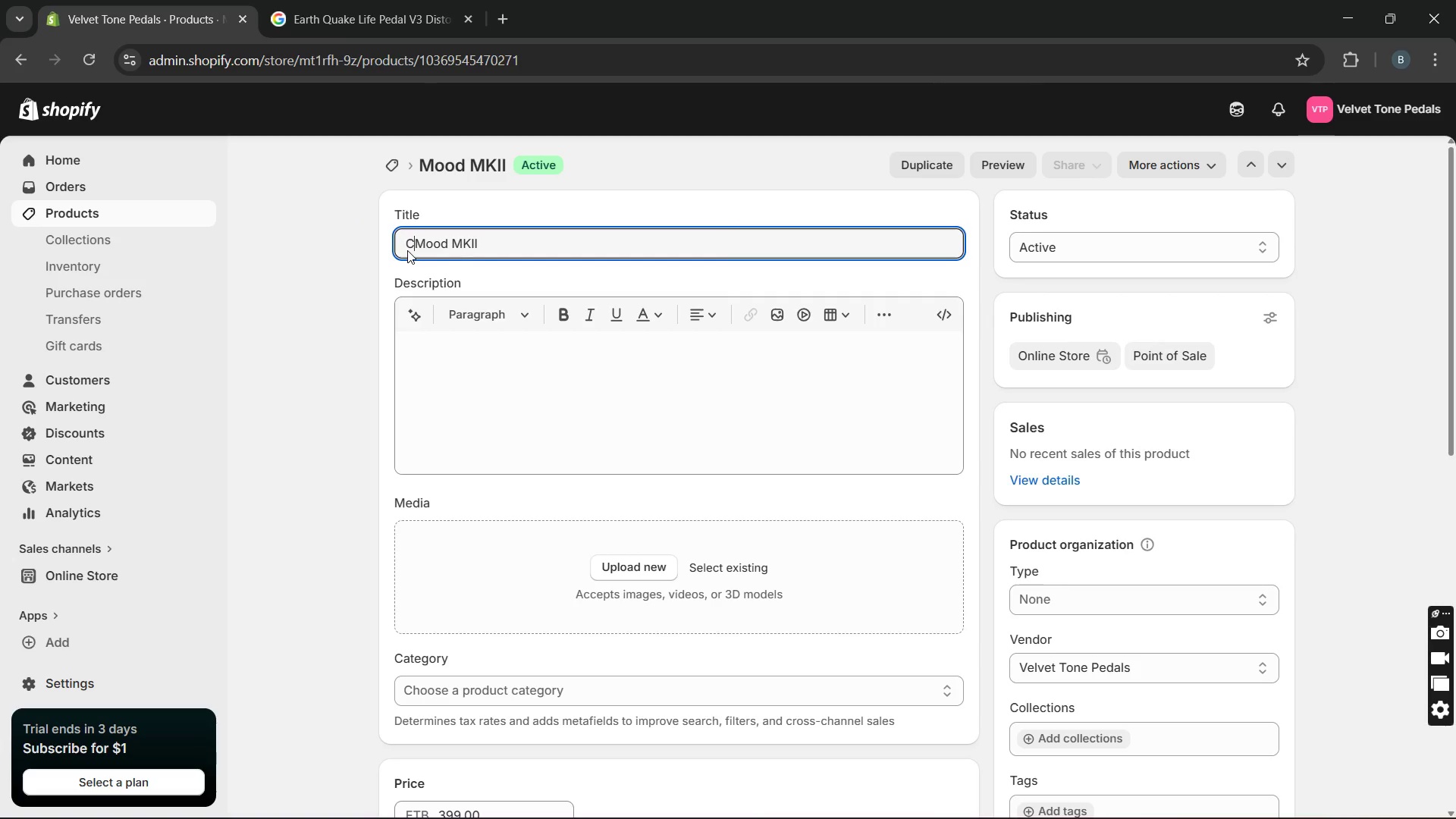 
hold_key(key=H, duration=0.31)
 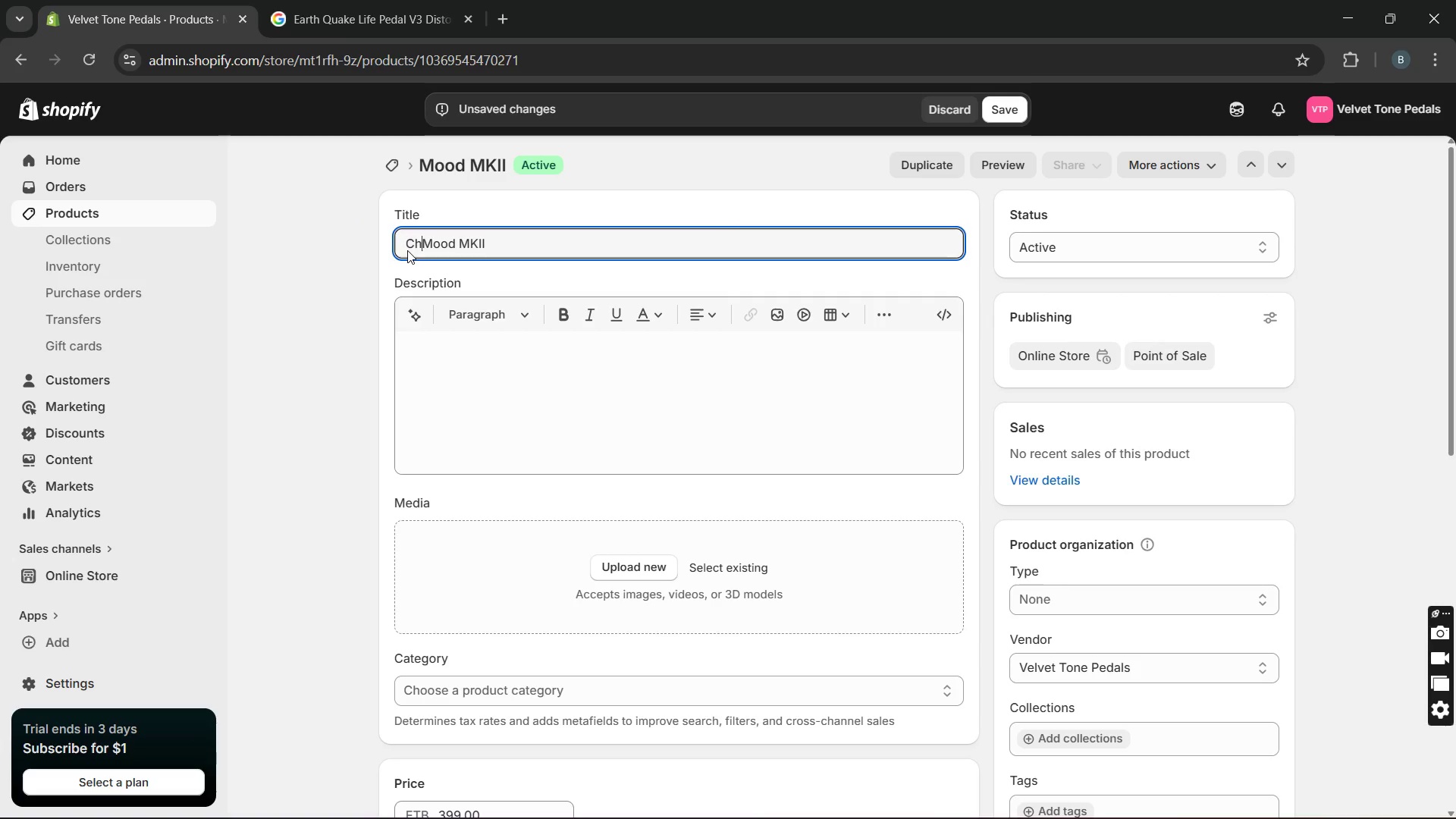 
hold_key(key=A, duration=0.31)
 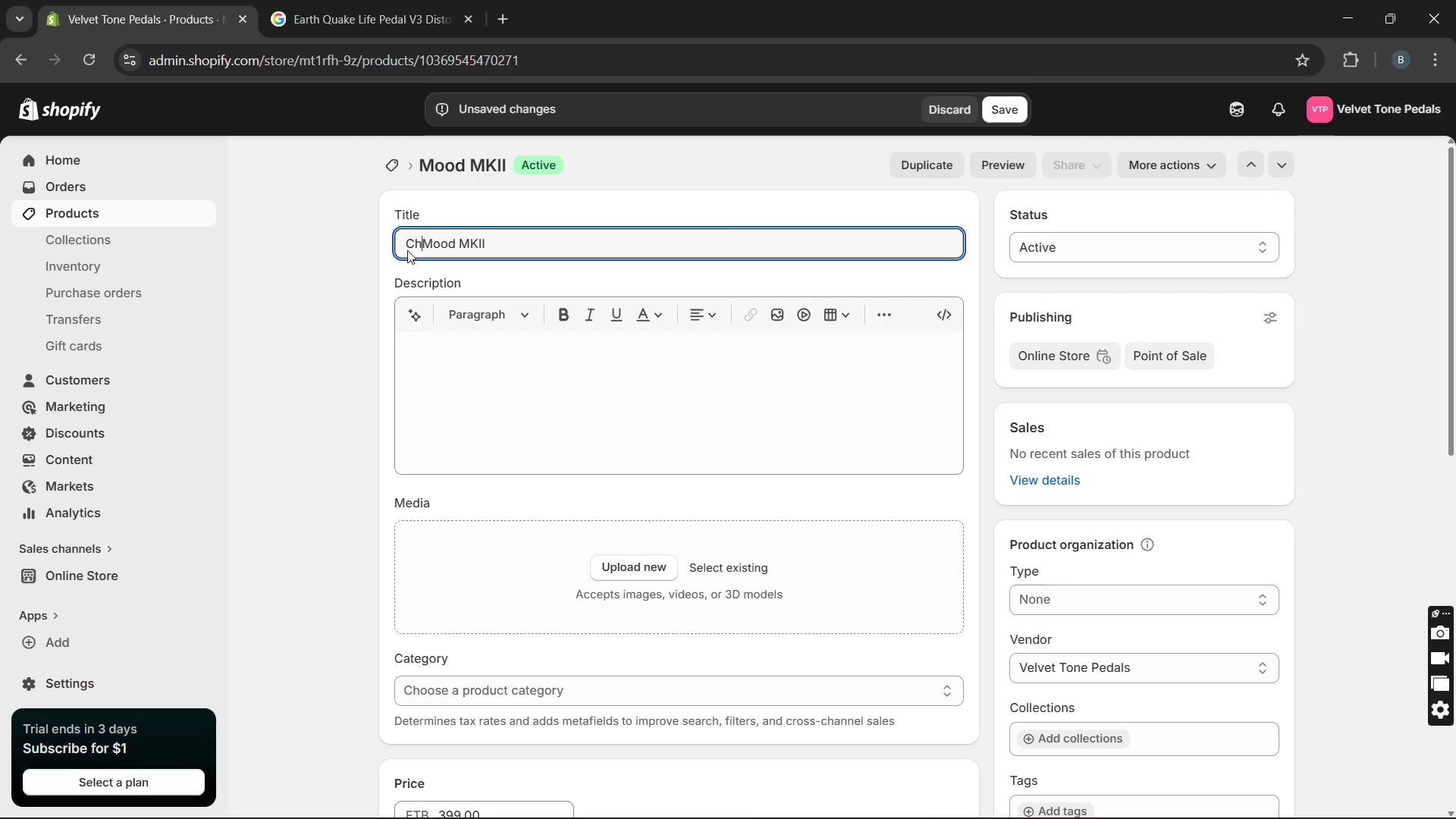 
hold_key(key=S, duration=0.31)
 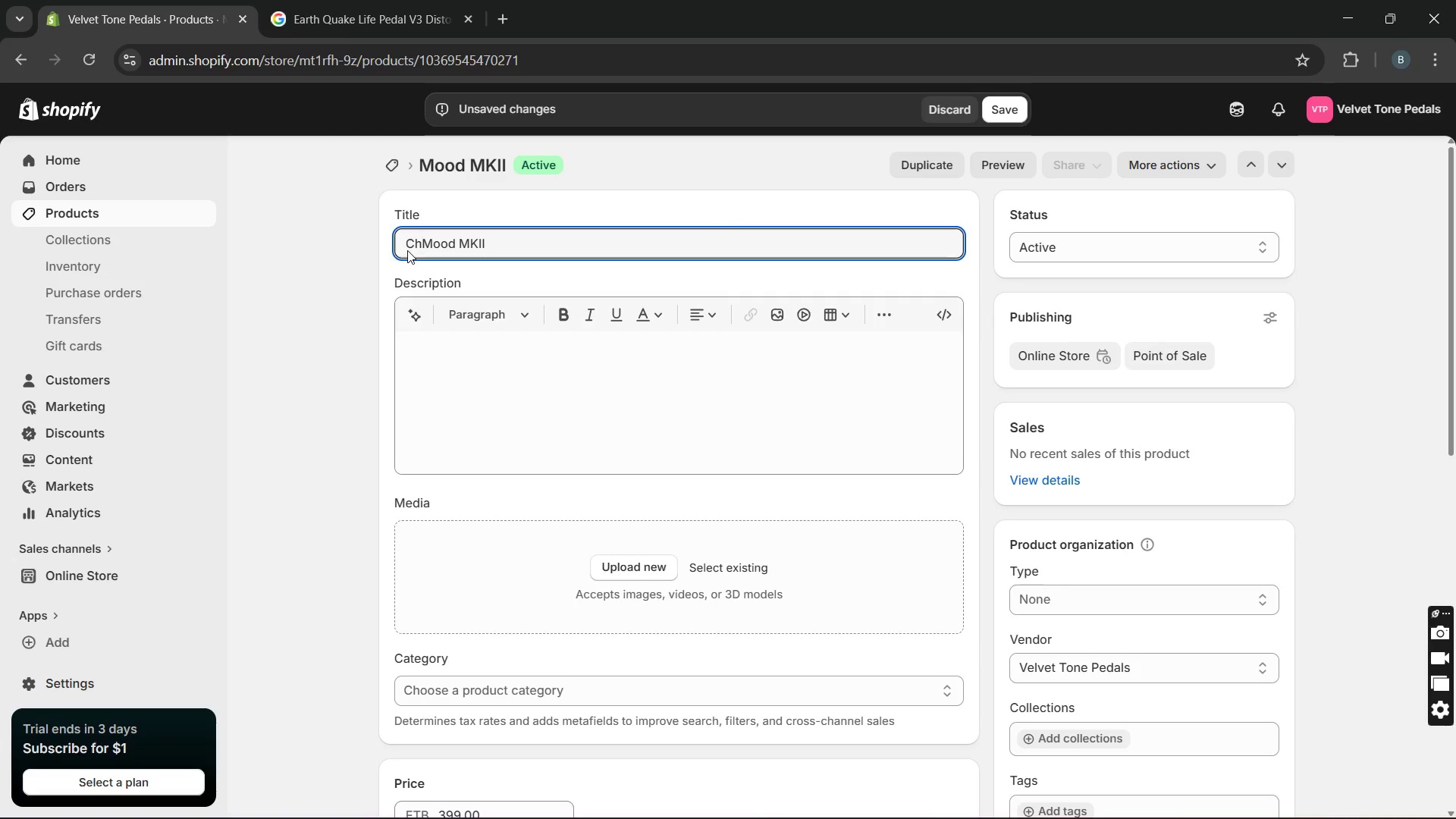 
hold_key(key=E, duration=0.31)
 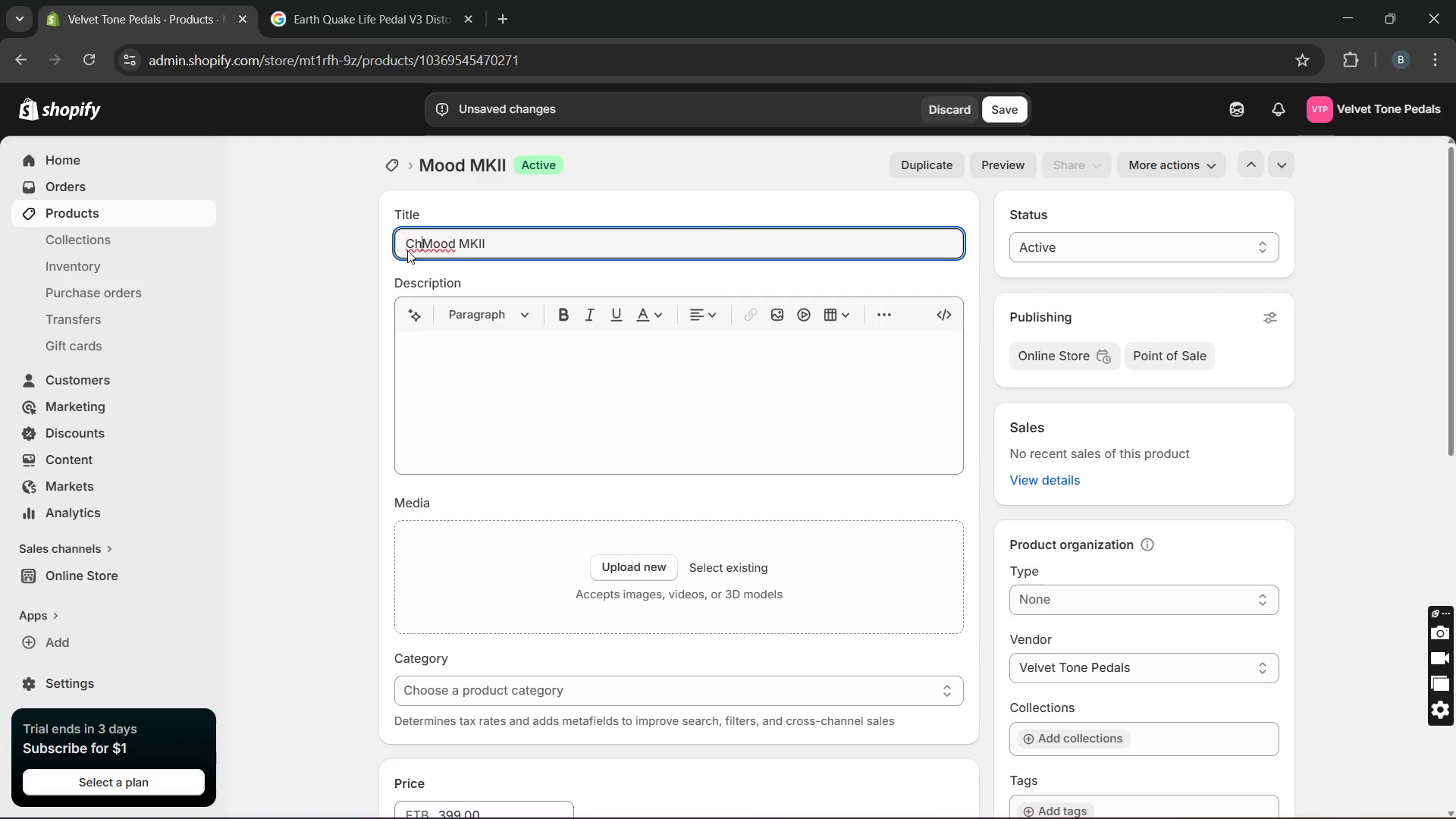 
type( liss )
 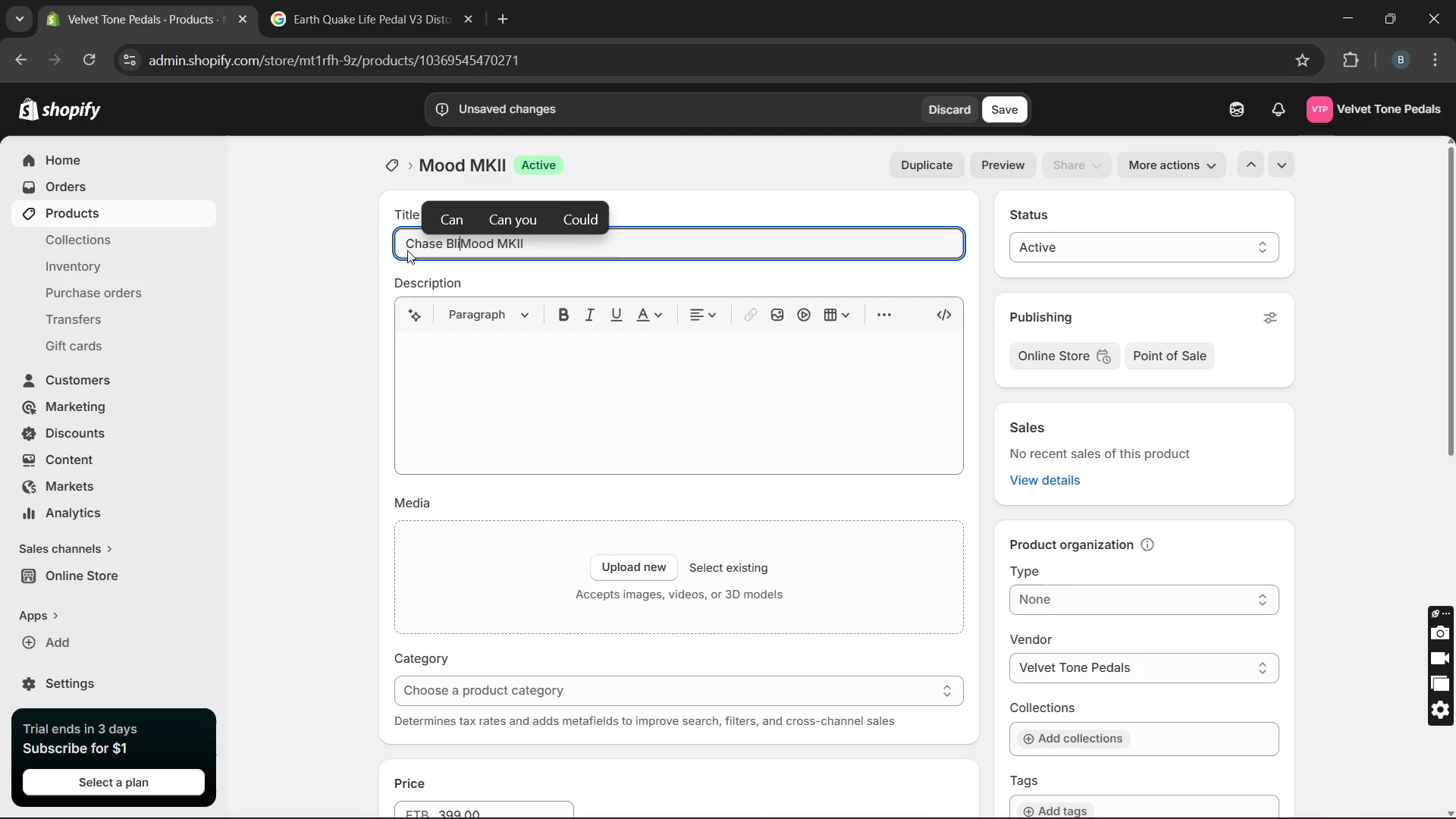 
left_click([564, 256])
 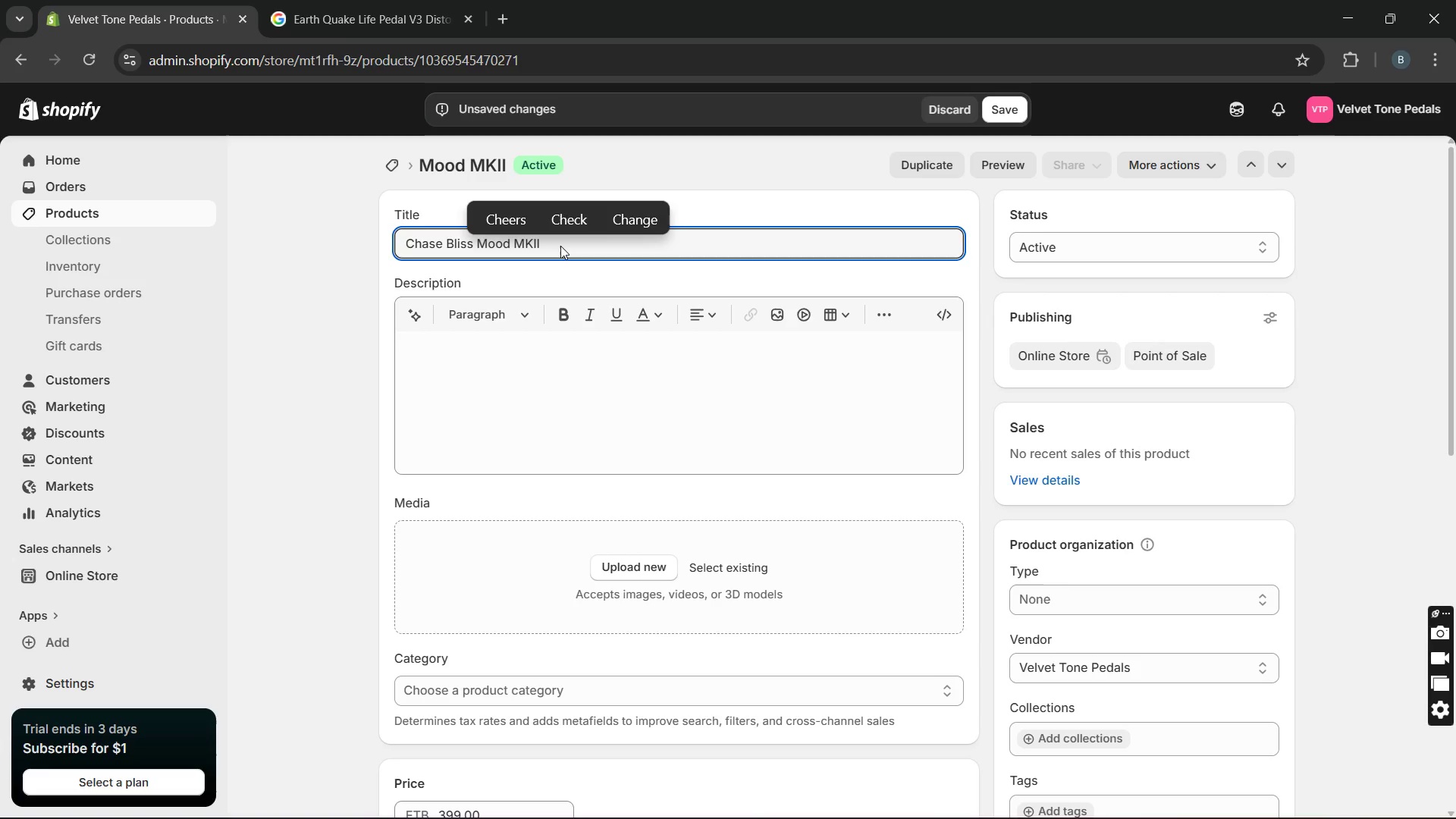 
left_click([560, 246])
 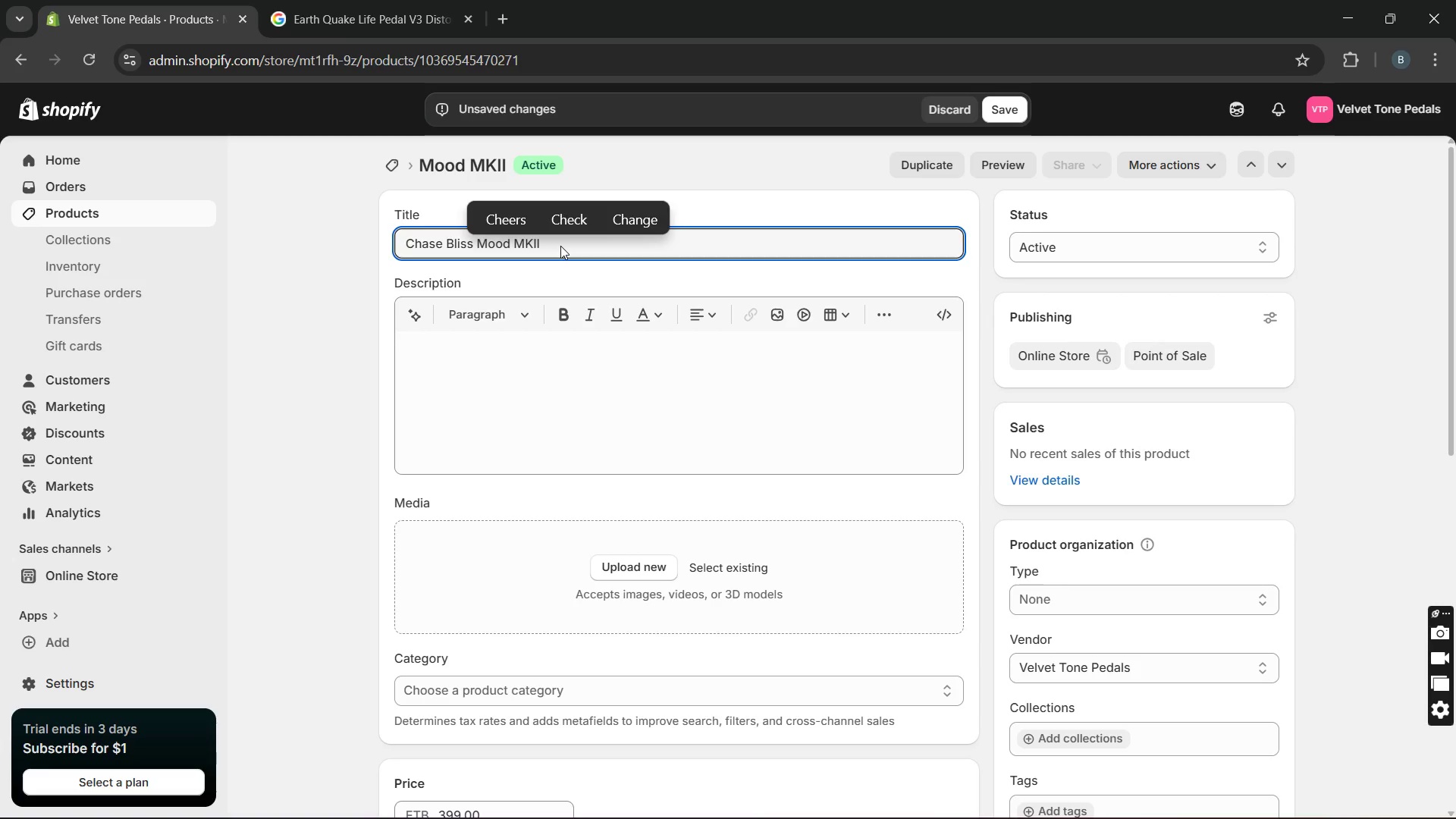 
hold_key(key=ArrowRight, duration=1.05)
 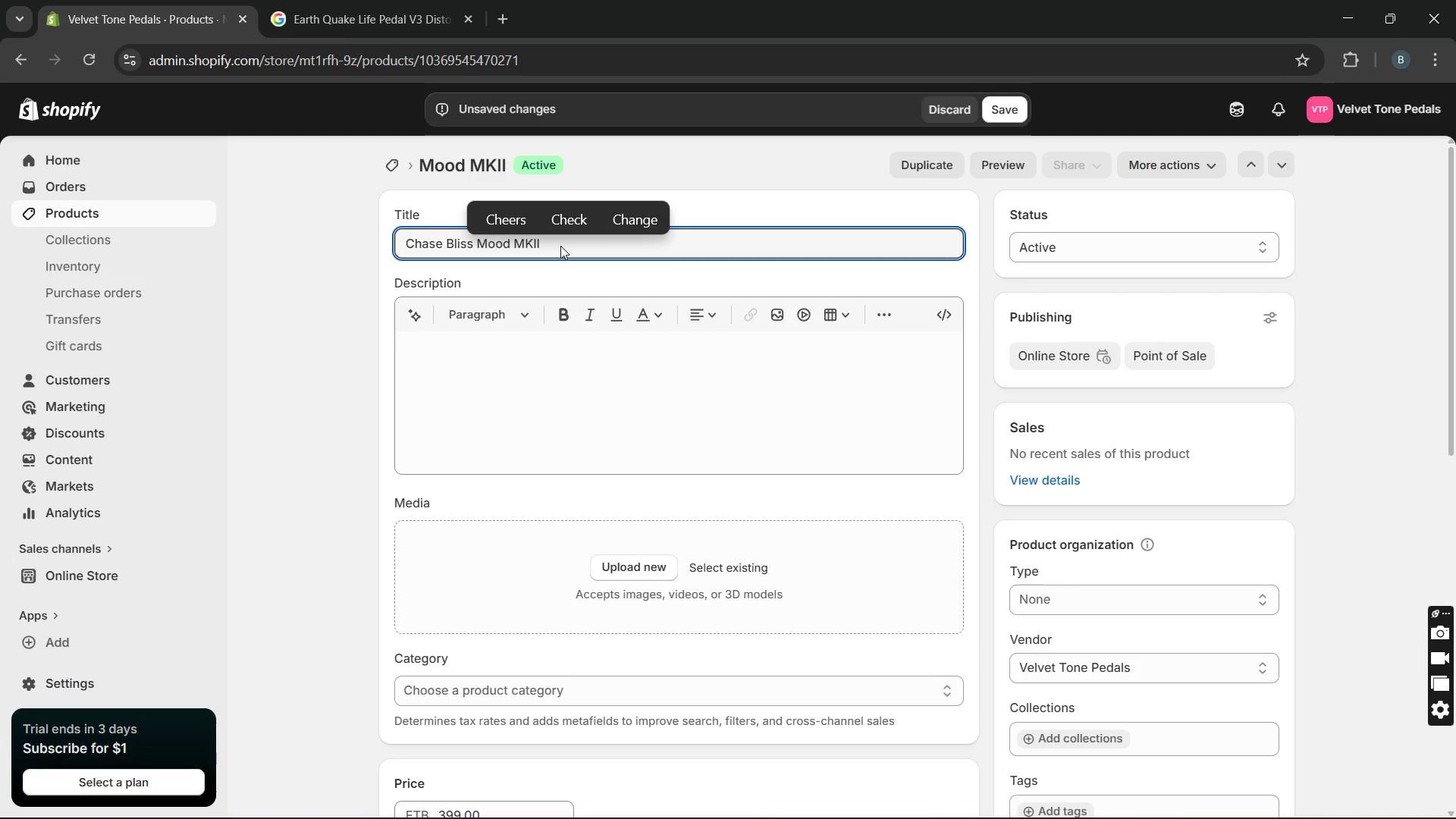 
left_click([560, 246])
 